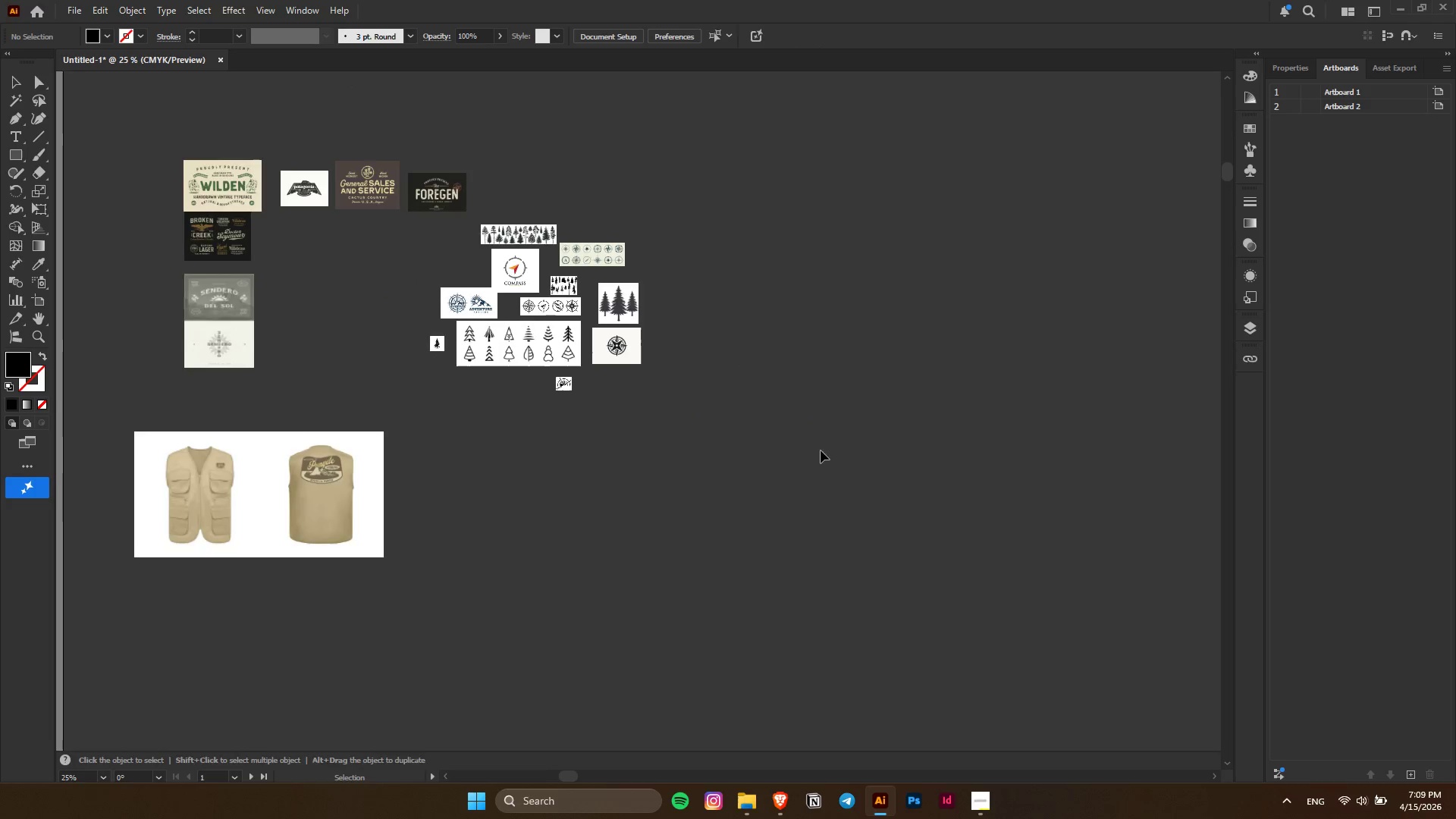 
hold_key(key=AltLeft, duration=0.33)
scroll: coordinate [253, 163], scroll_direction: up, amount: 10.0
 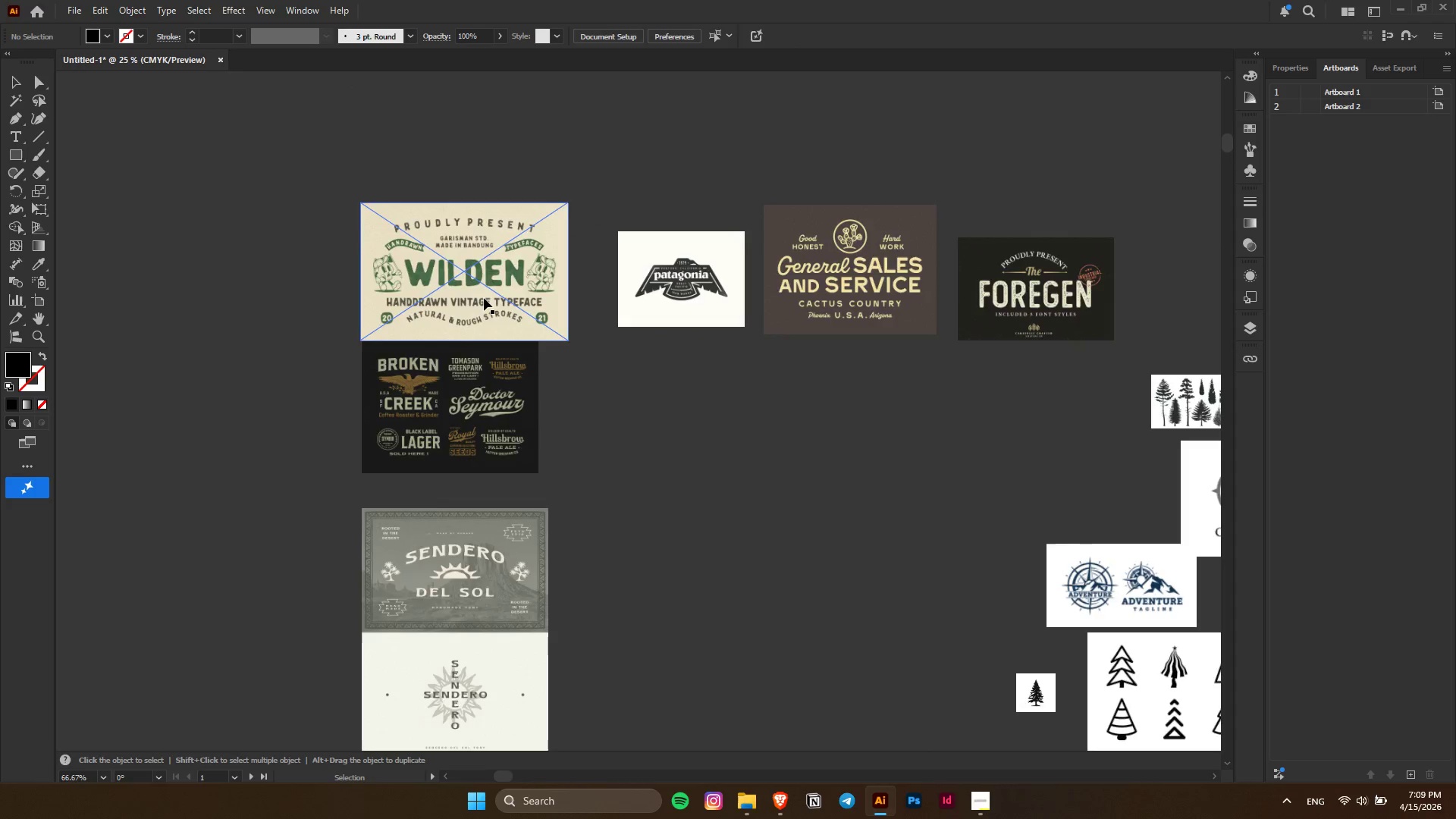 
key(Alt+AltLeft)
 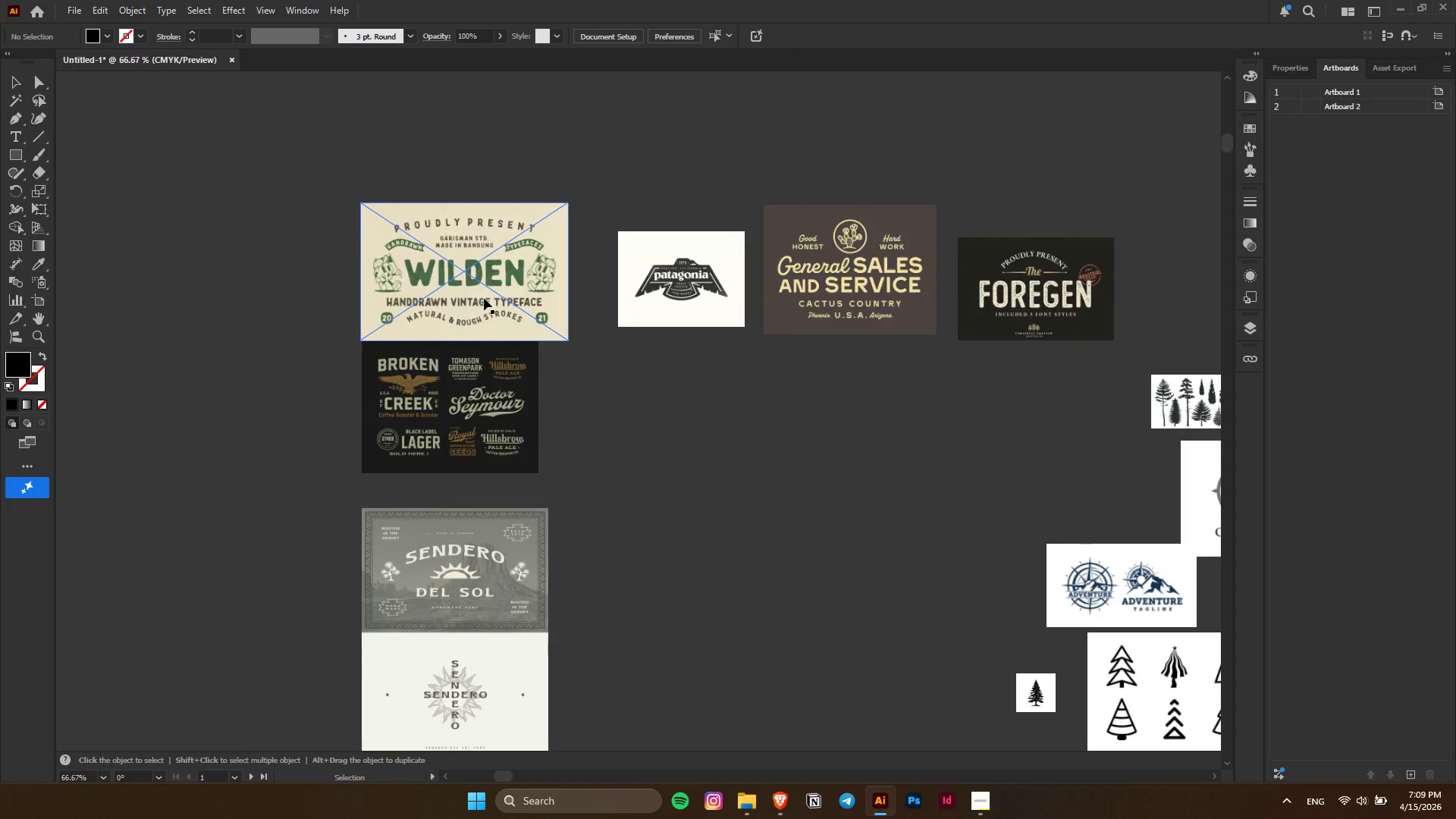 
key(Control+ControlLeft)
 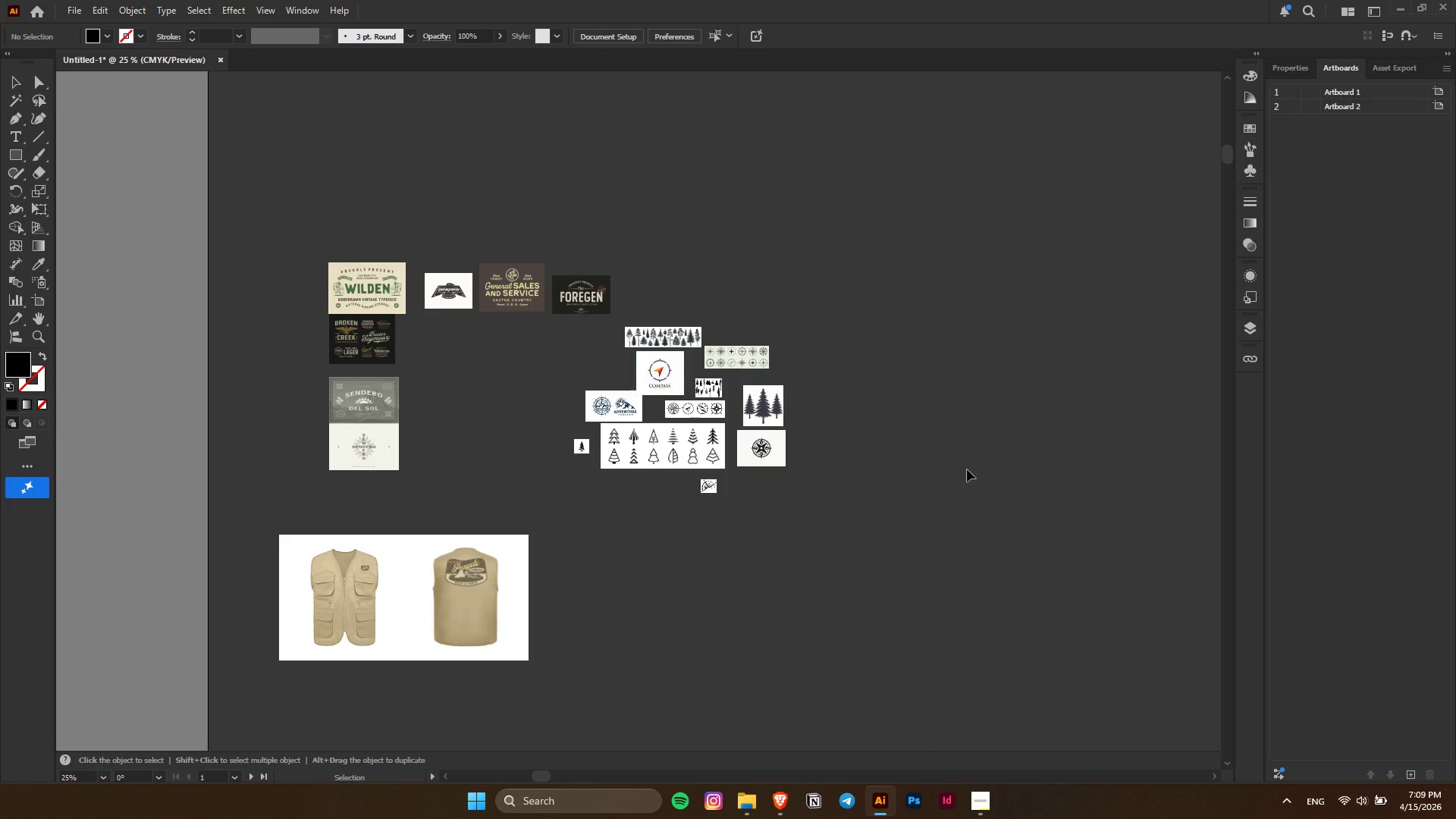 
left_click_drag(start_coordinate=[979, 453], to_coordinate=[974, 454])
 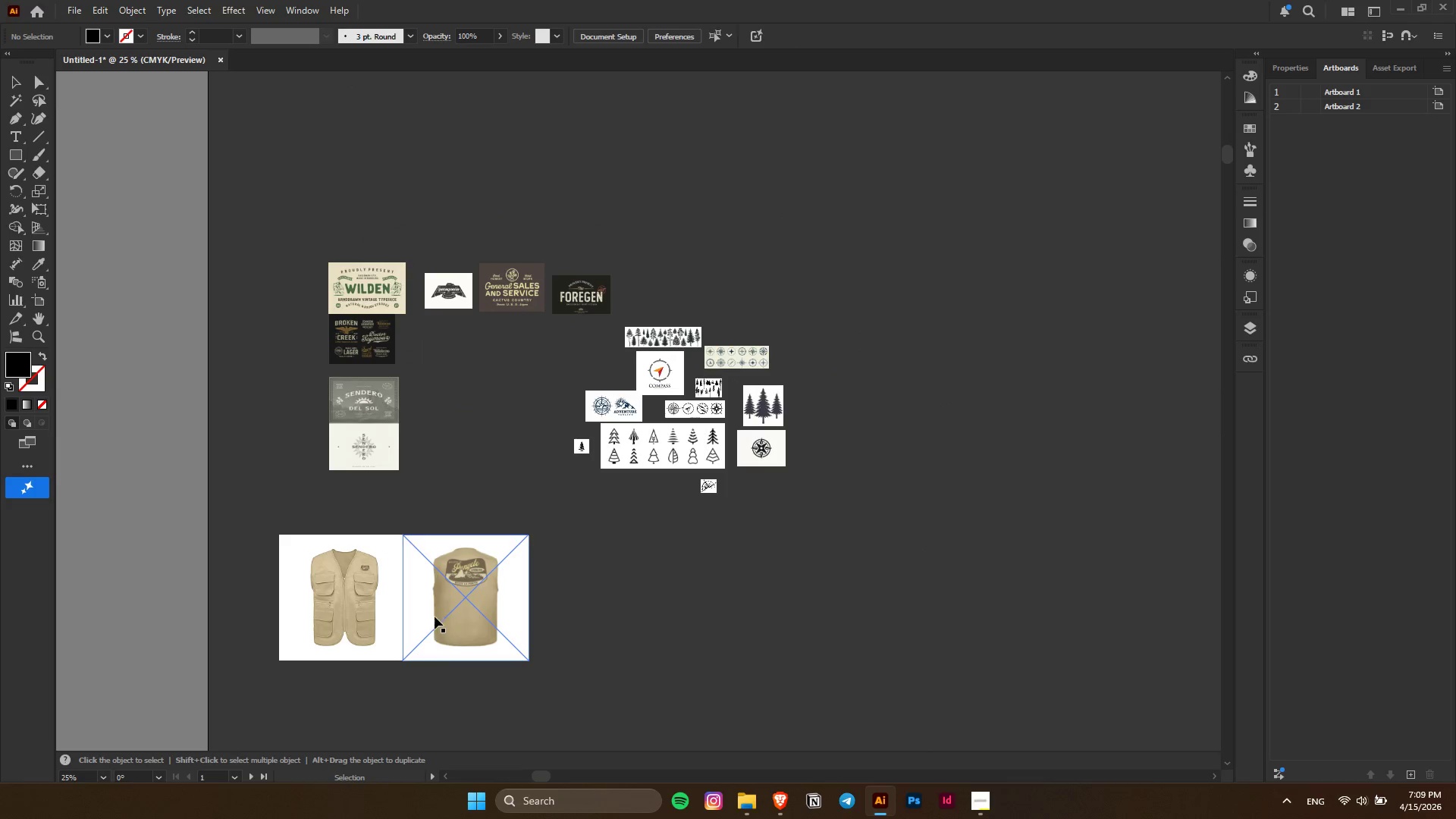 
scroll: coordinate [484, 301], scroll_direction: down, amount: 9.0
 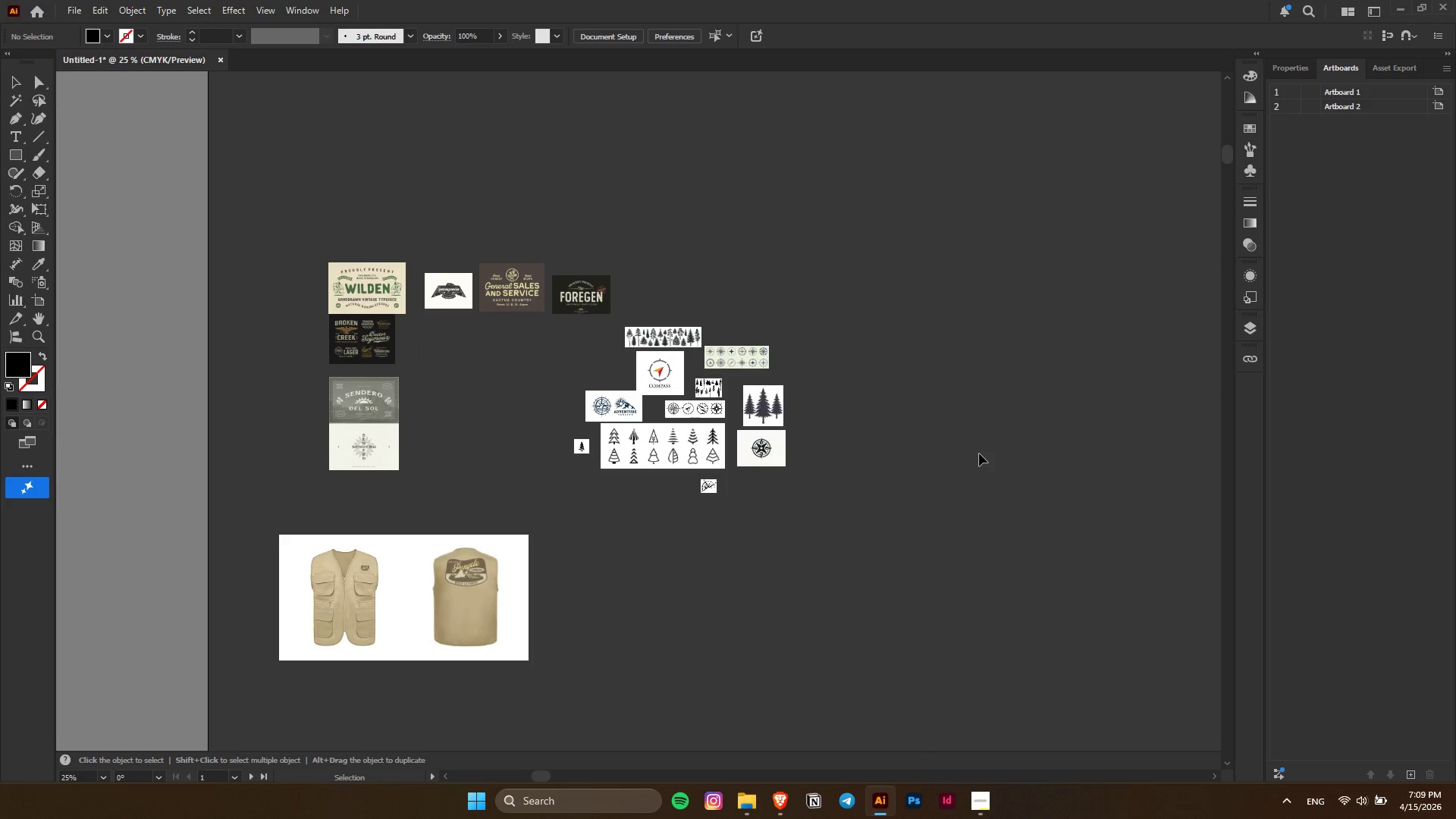 
left_click_drag(start_coordinate=[431, 613], to_coordinate=[468, 617])
 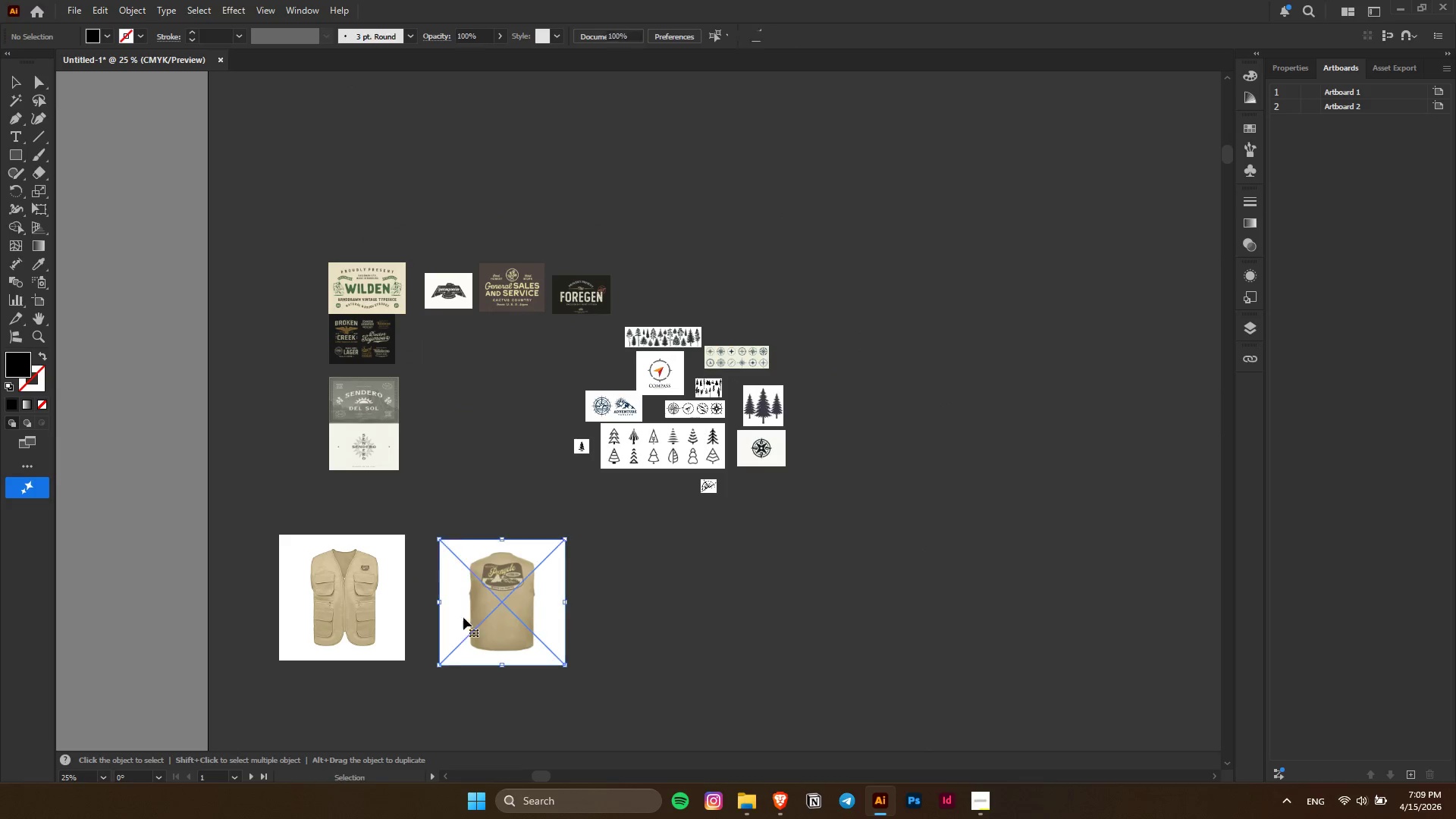 
key(Shift+ShiftLeft)
 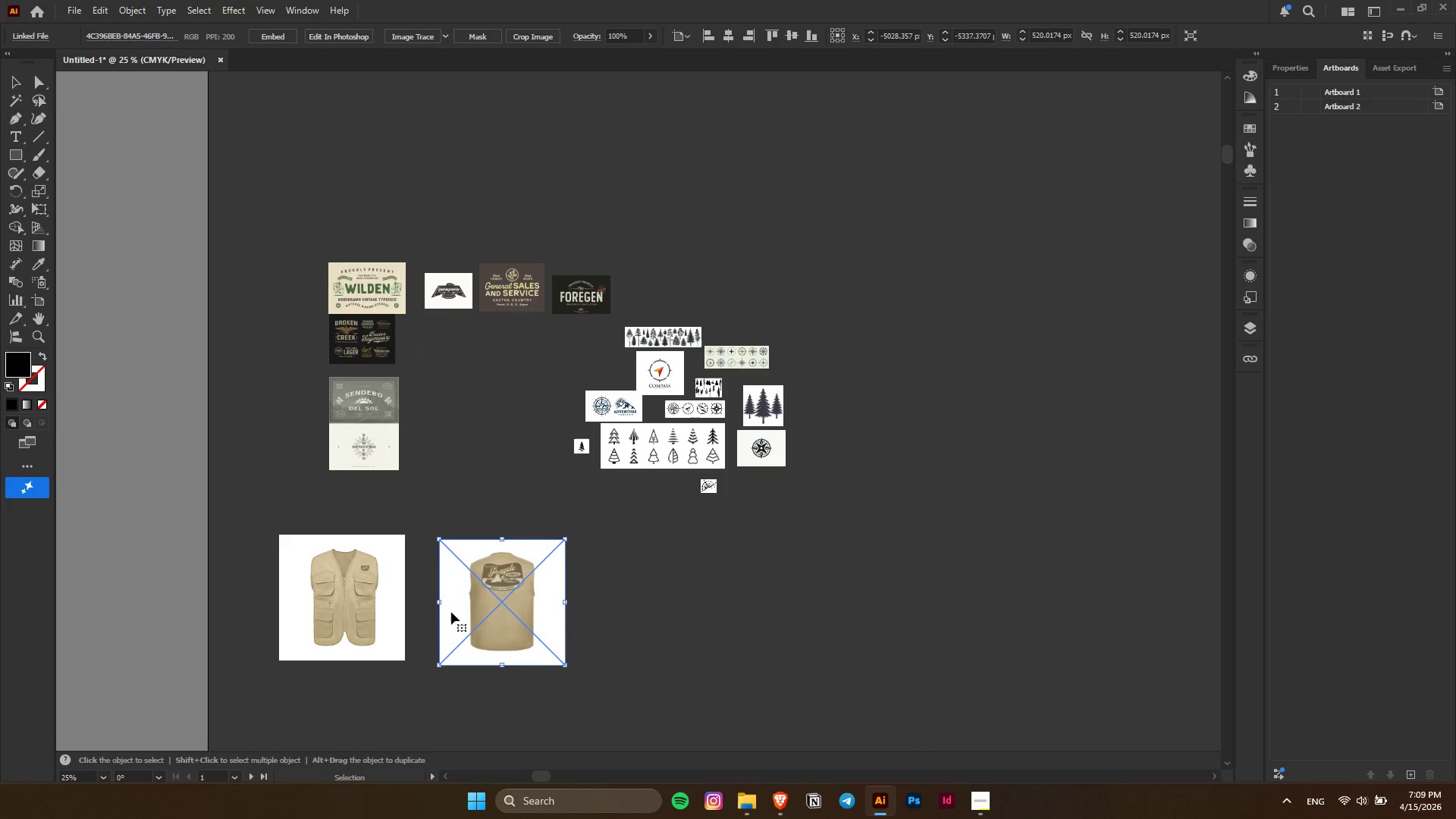 
key(Control+ControlLeft)
 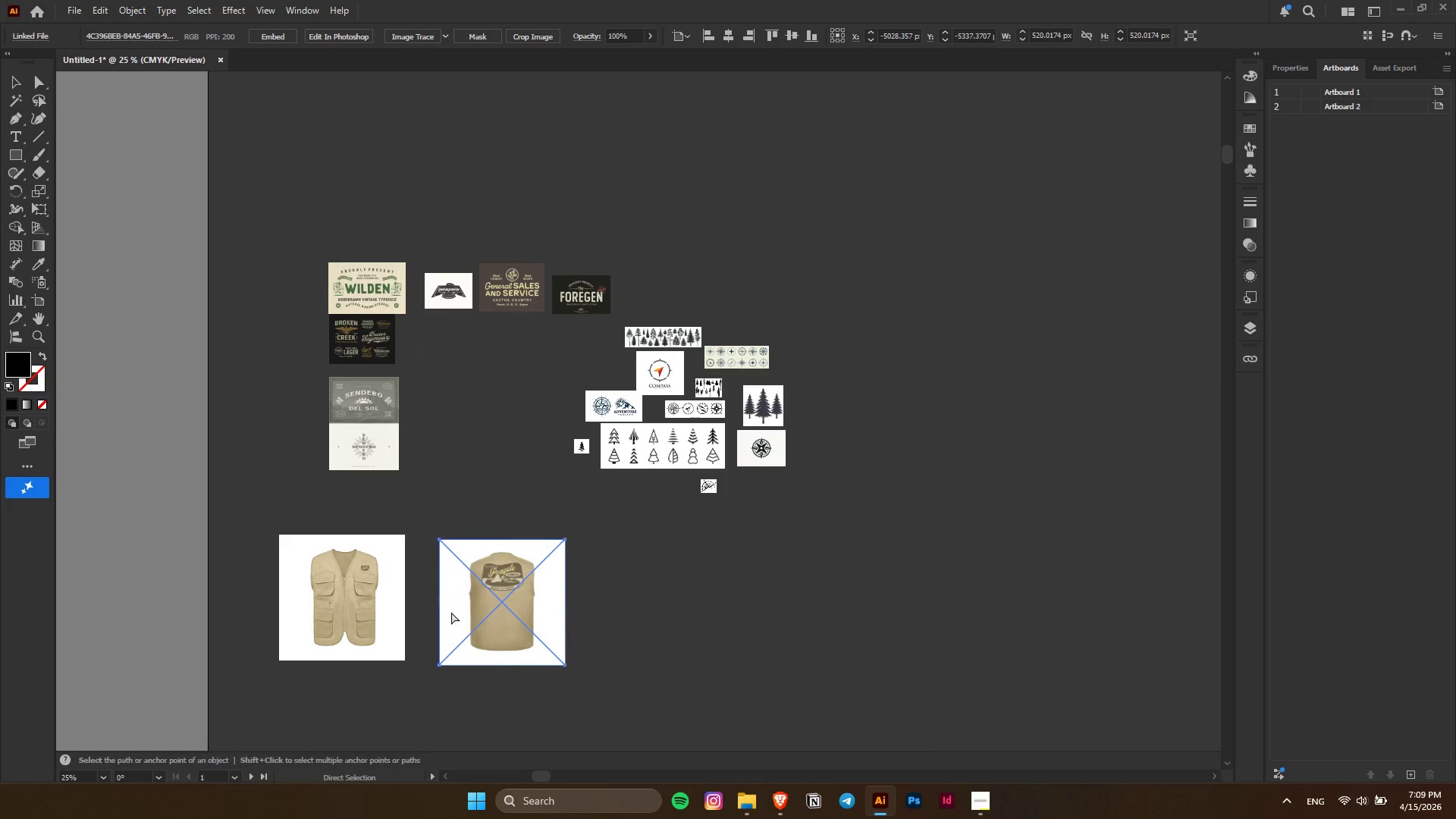 
key(Control+Z)
 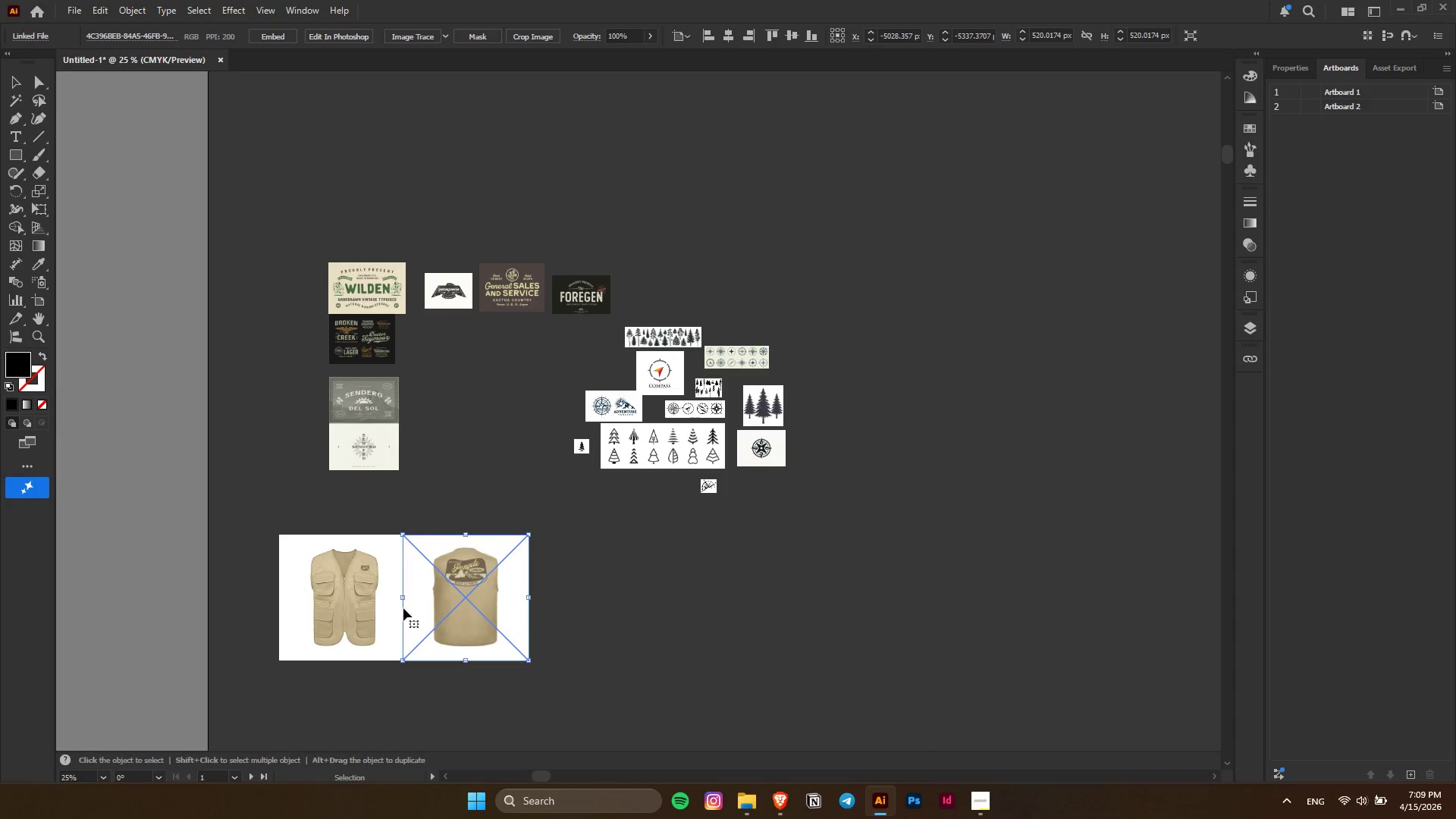 
hold_key(key=ShiftLeft, duration=0.44)
left_click([357, 601])
 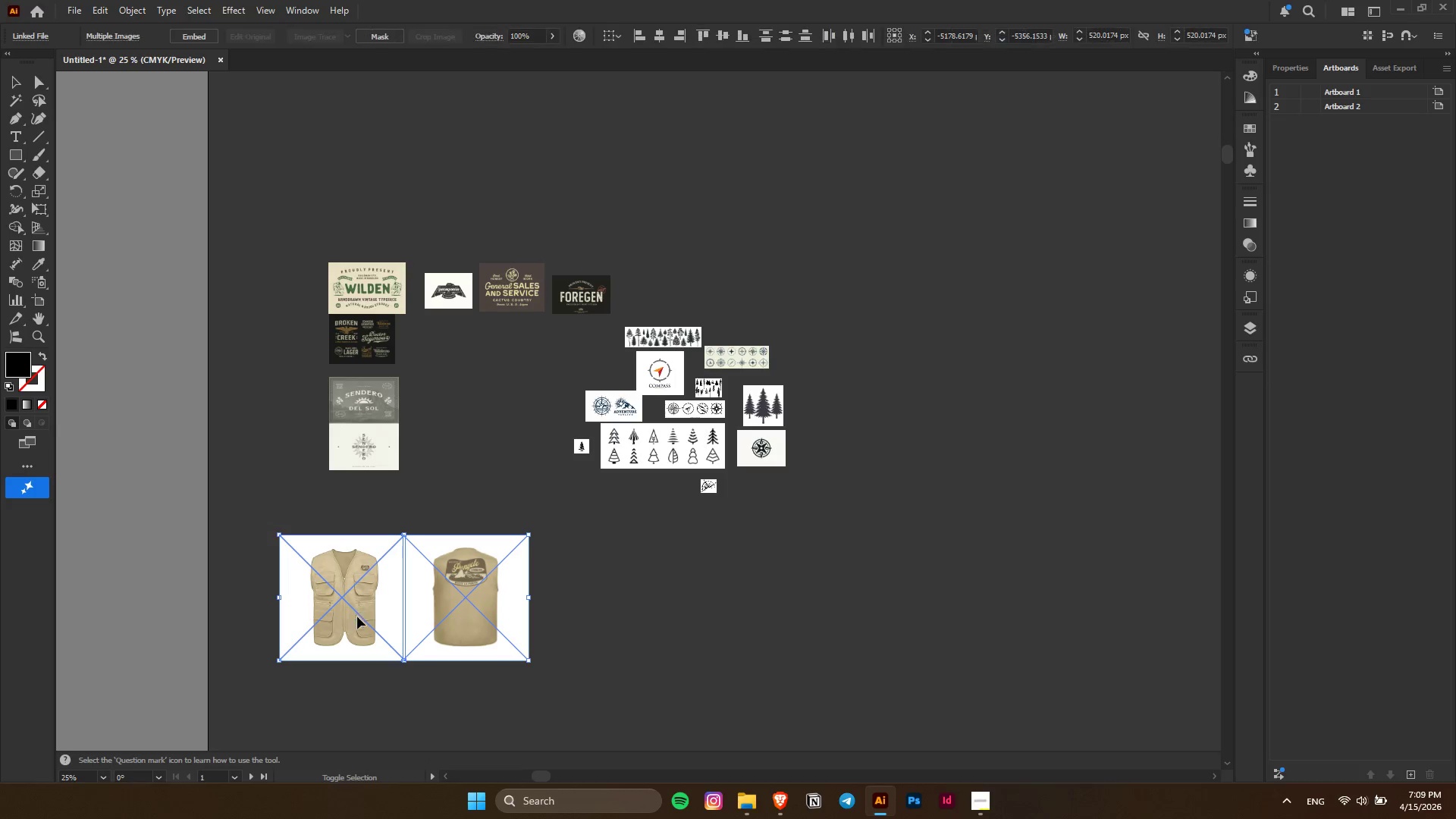 
left_click_drag(start_coordinate=[343, 611], to_coordinate=[469, 616])
 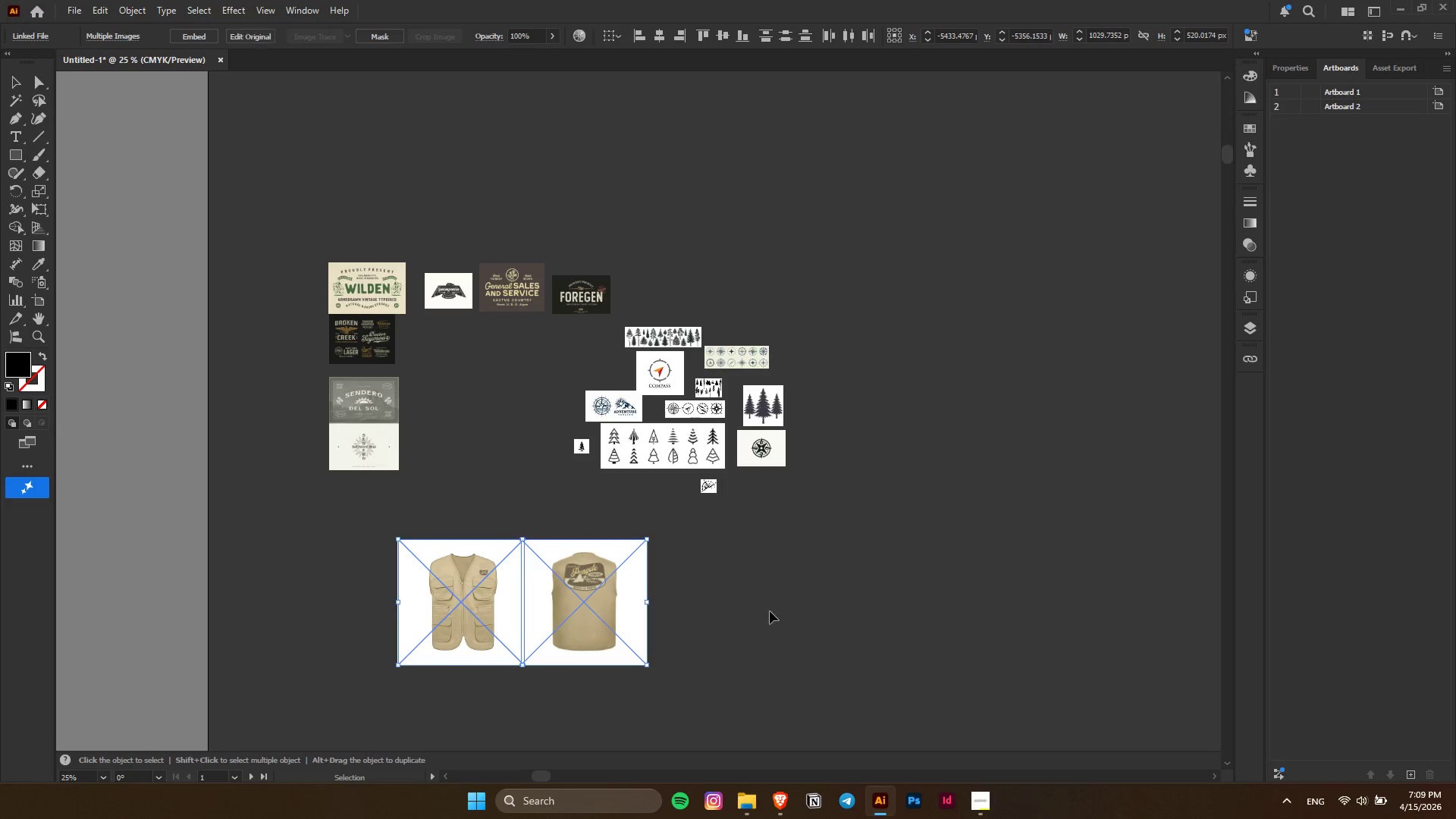 
left_click([896, 605])
 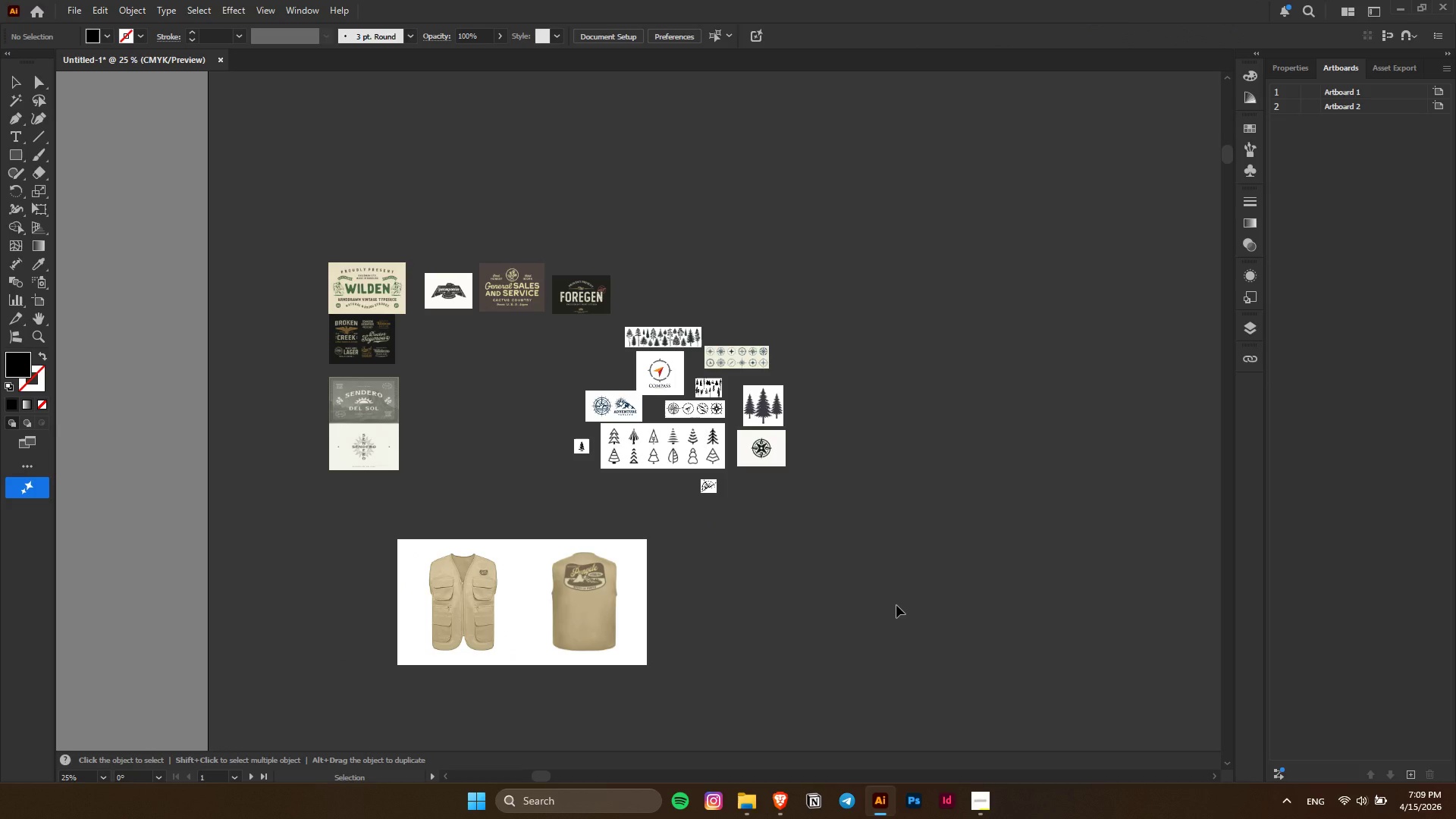 
wait(6.73)
 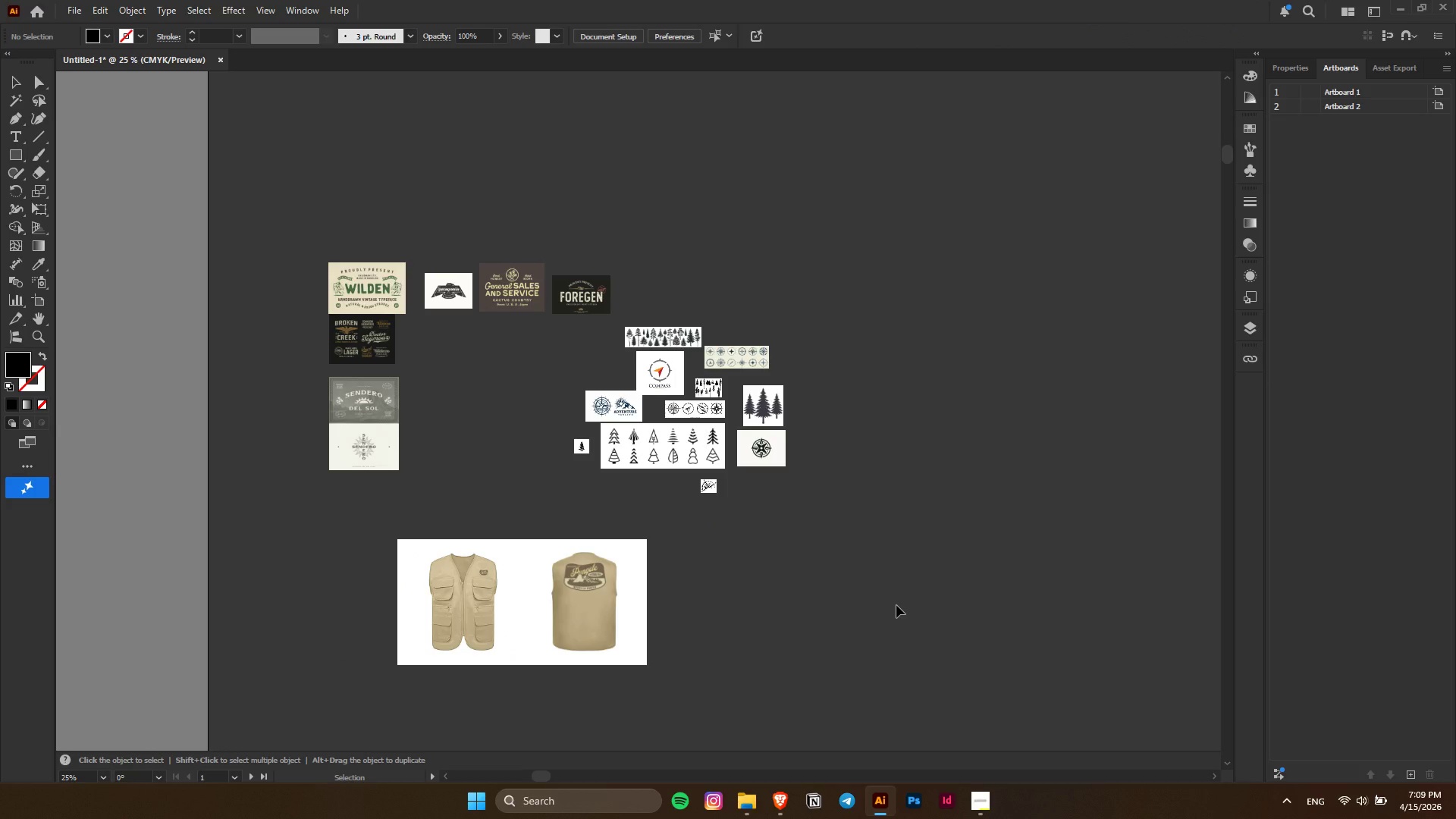 
left_click([15, 137])
 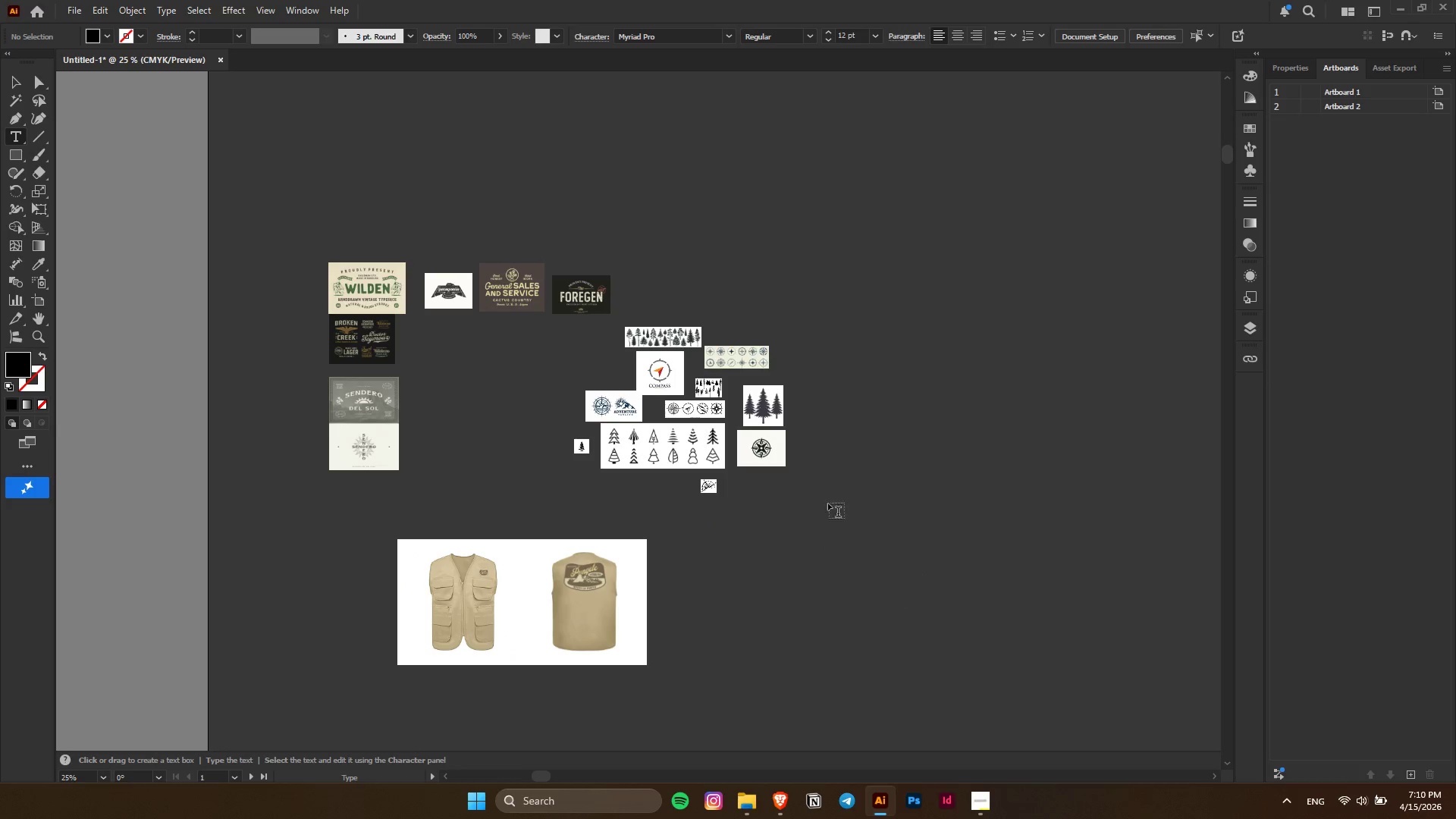 
hold_key(key=ControlLeft, duration=0.45)
 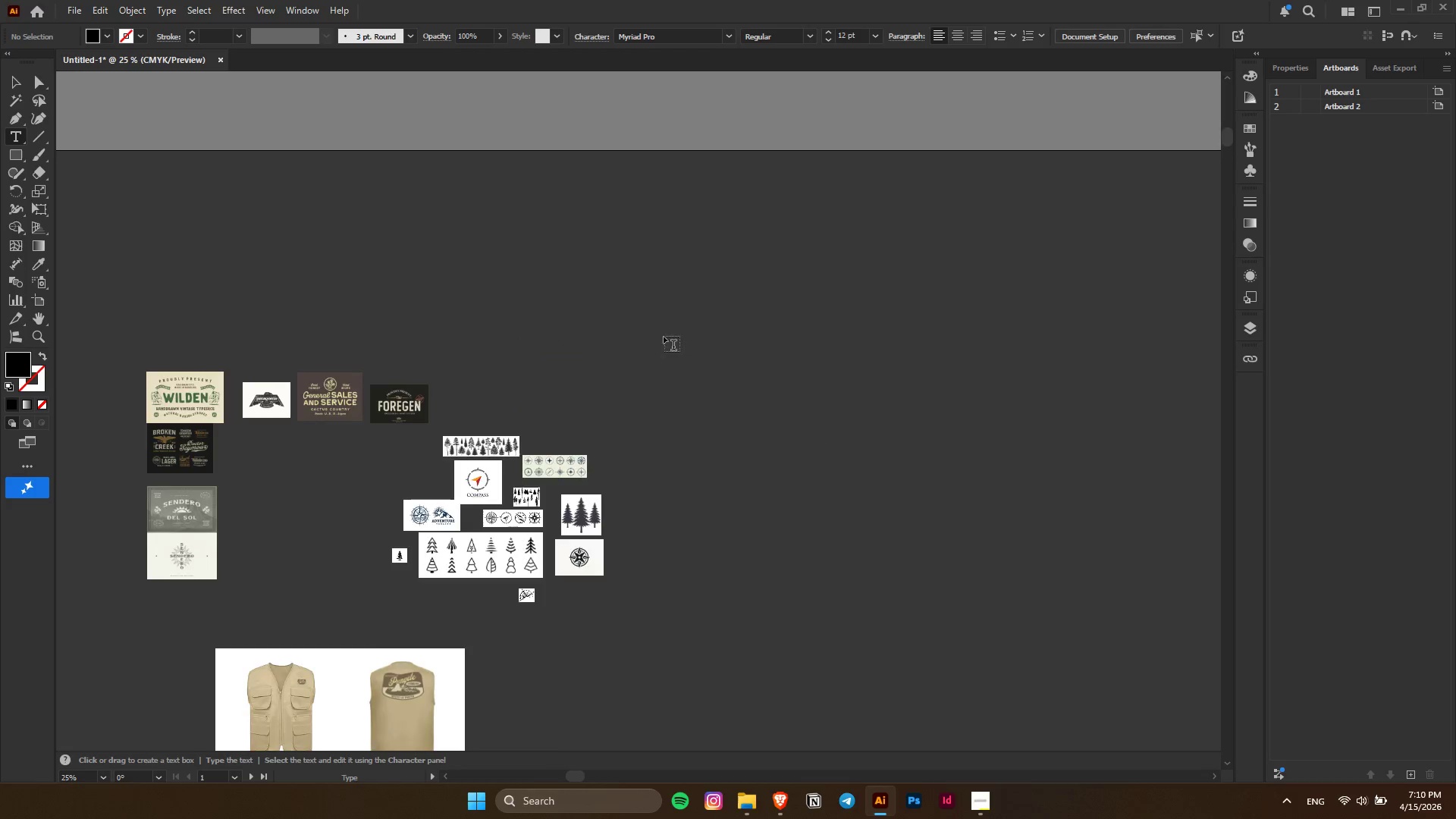 
key(Alt+AltLeft)
 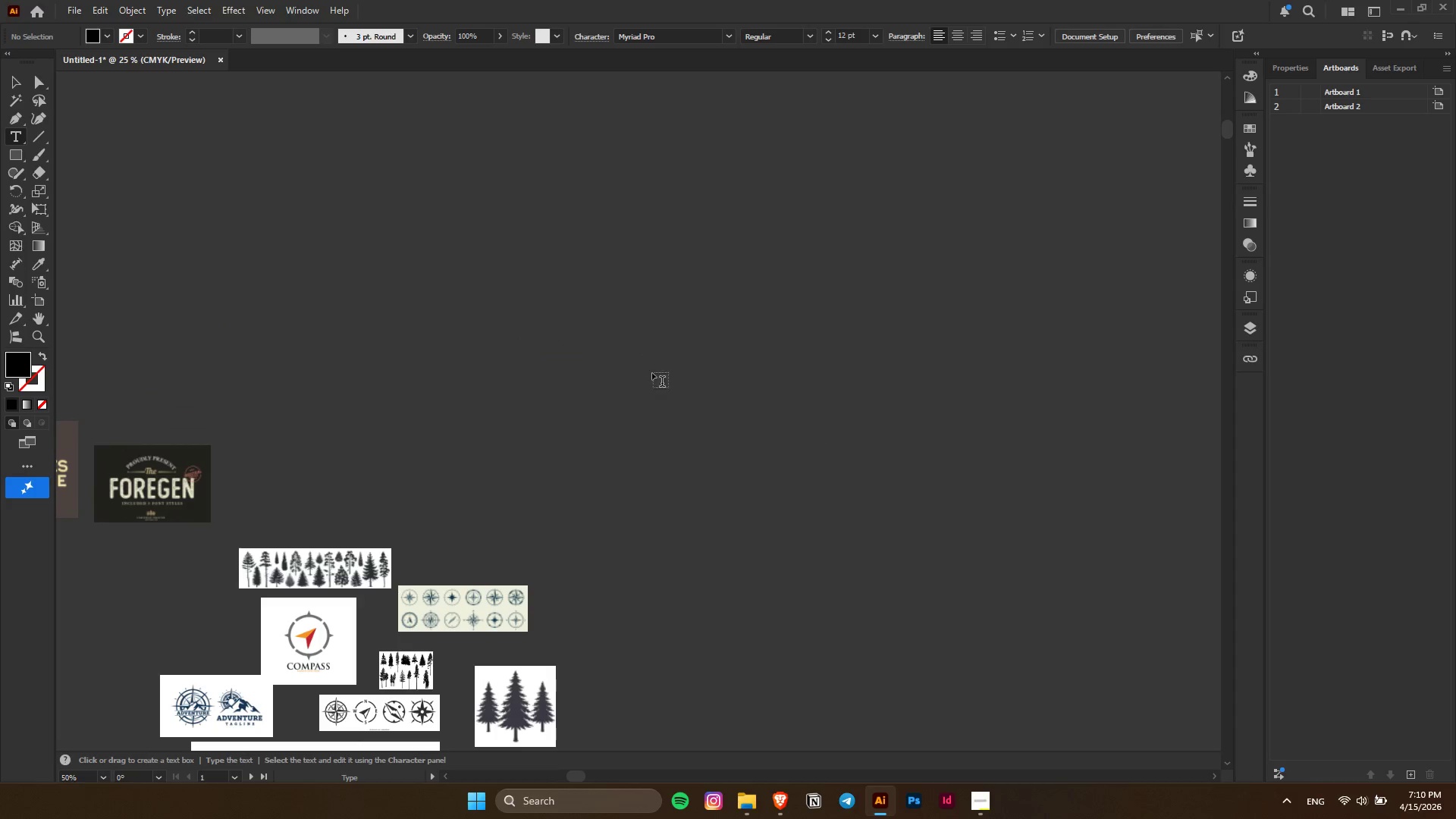 
left_click([654, 377])
 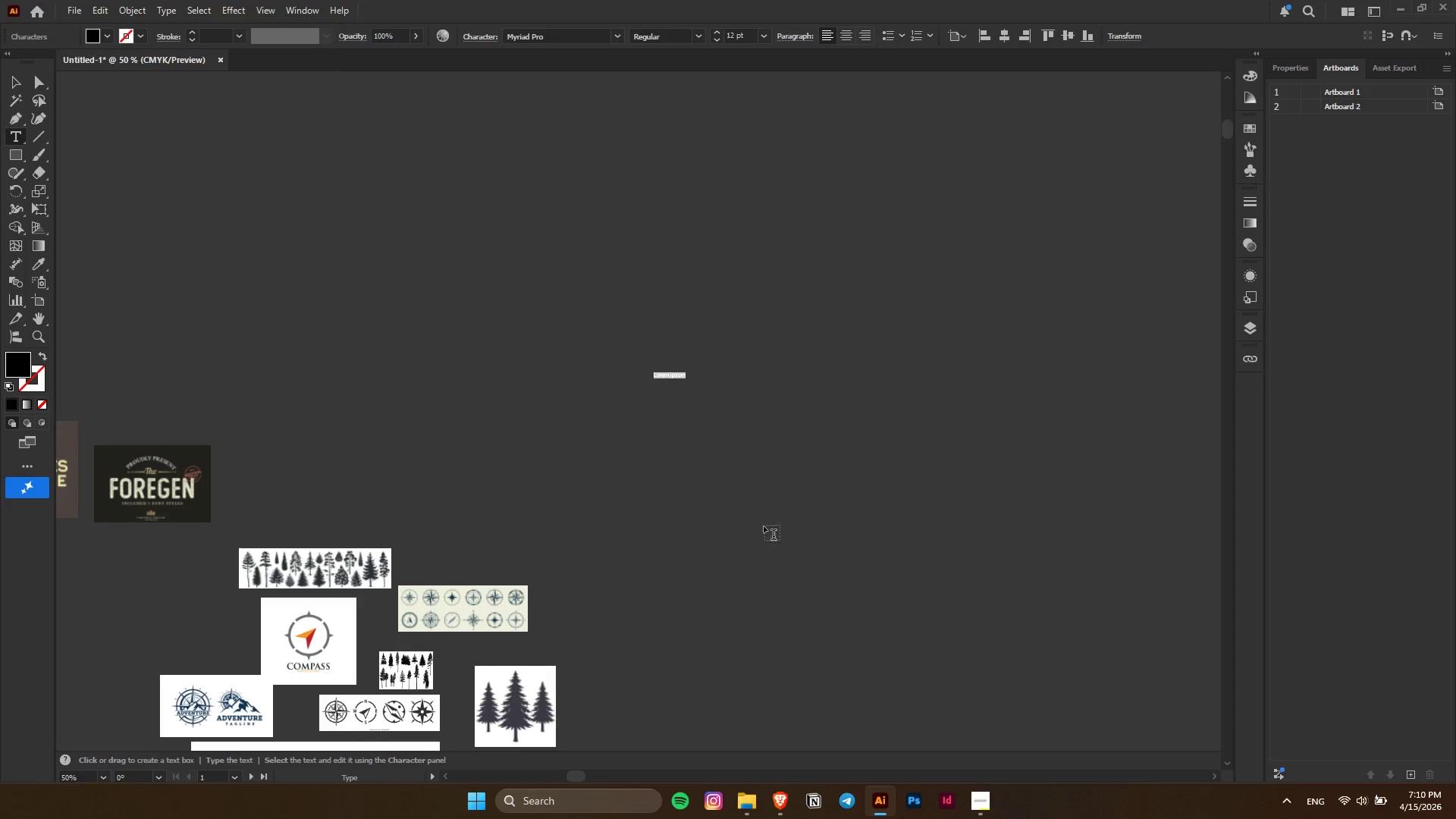 
scroll: coordinate [647, 324], scroll_direction: down, amount: 2.0
 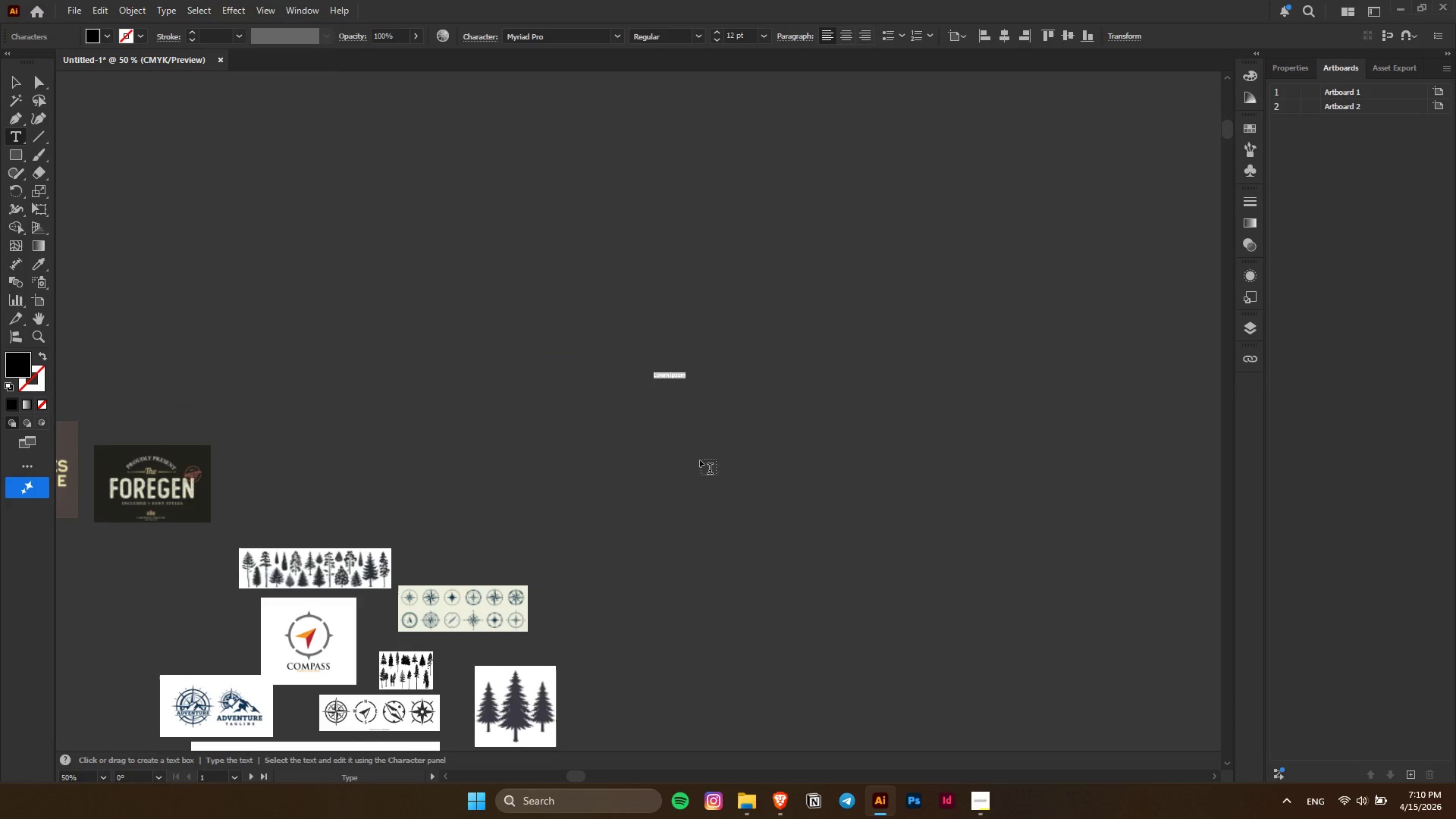 
key(Alt+AltLeft)
 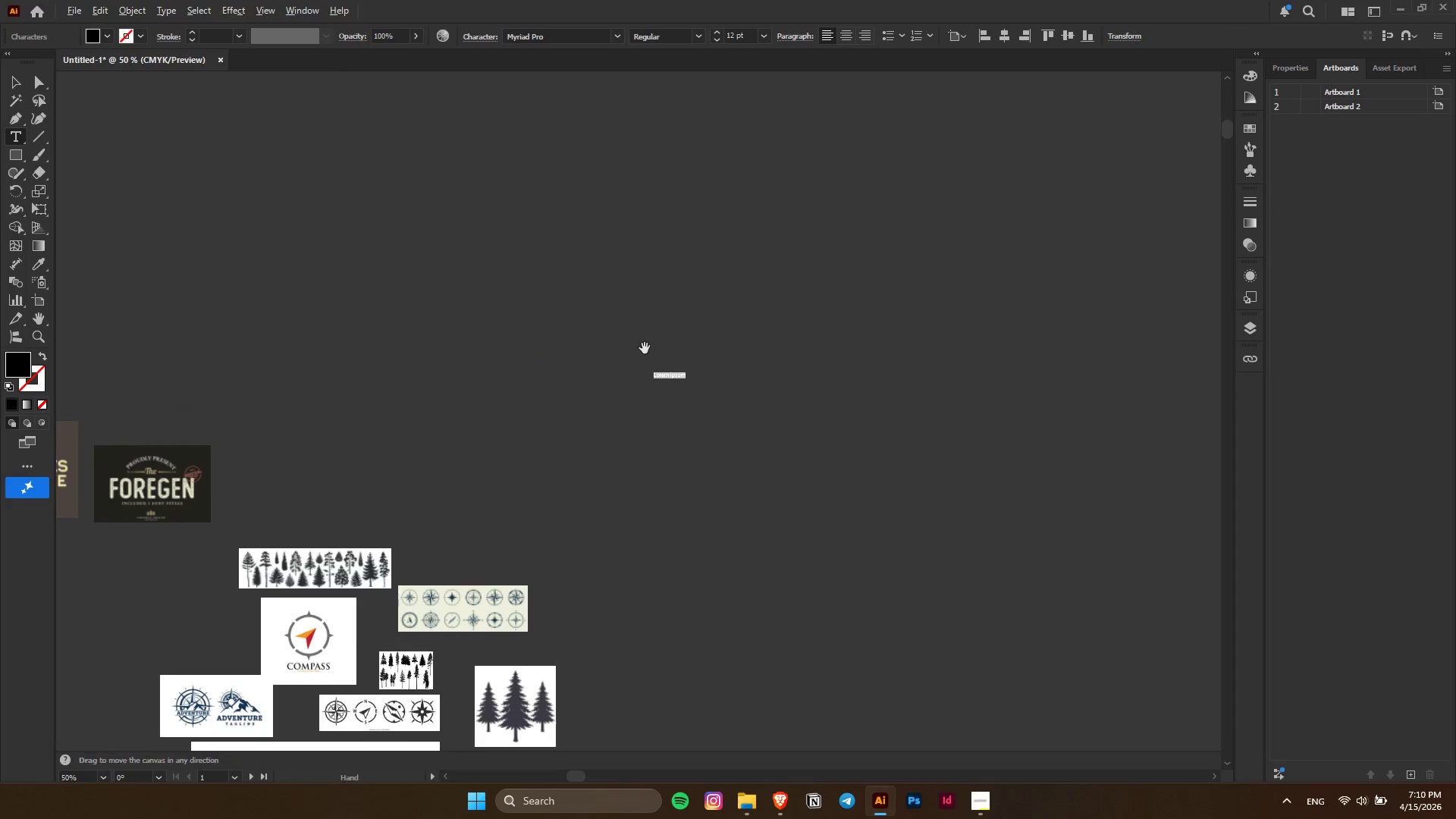 
hold_key(key=AltLeft, duration=0.31)
 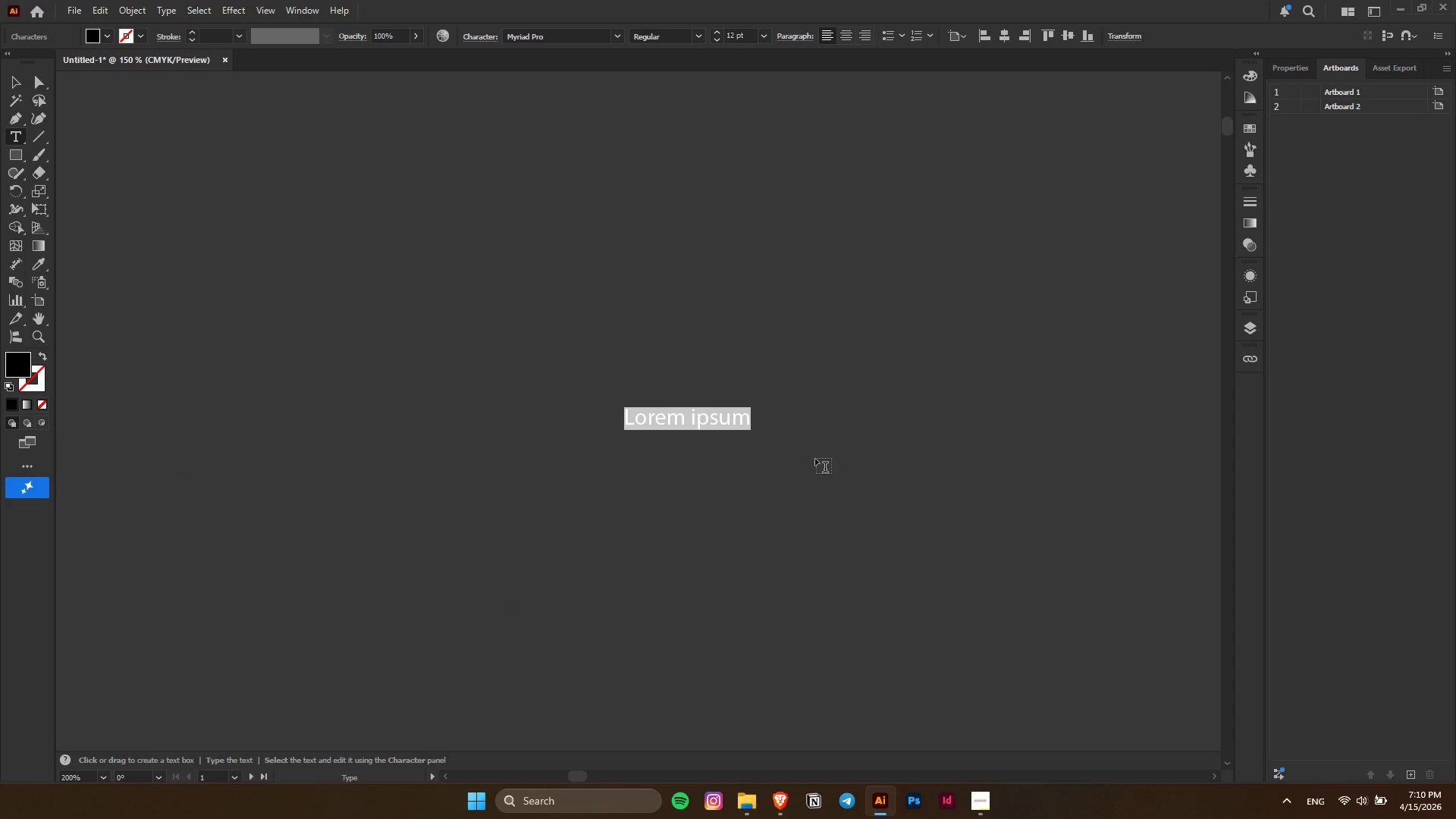 
key(Alt+AltLeft)
 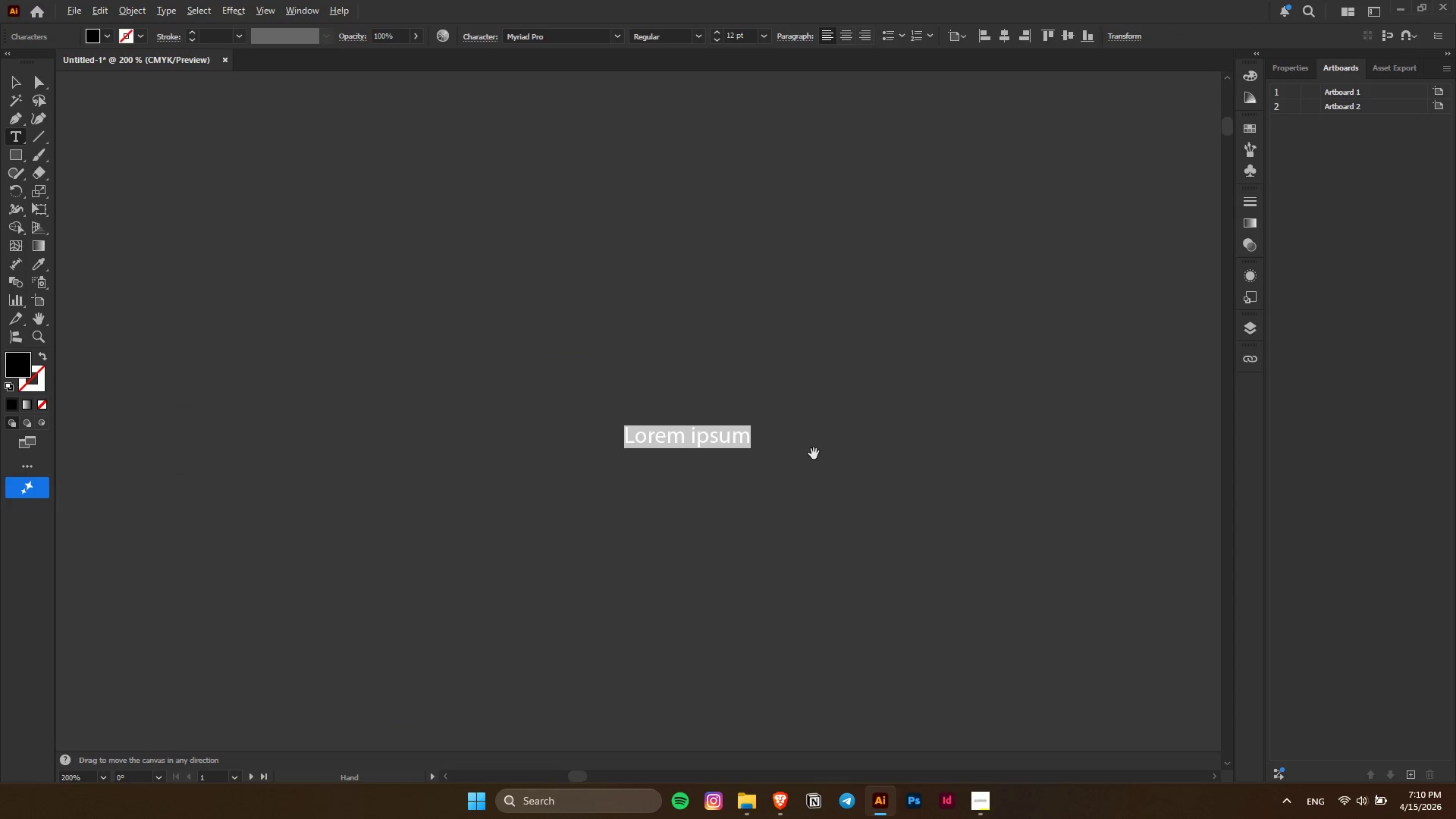 
key(Alt+AltLeft)
 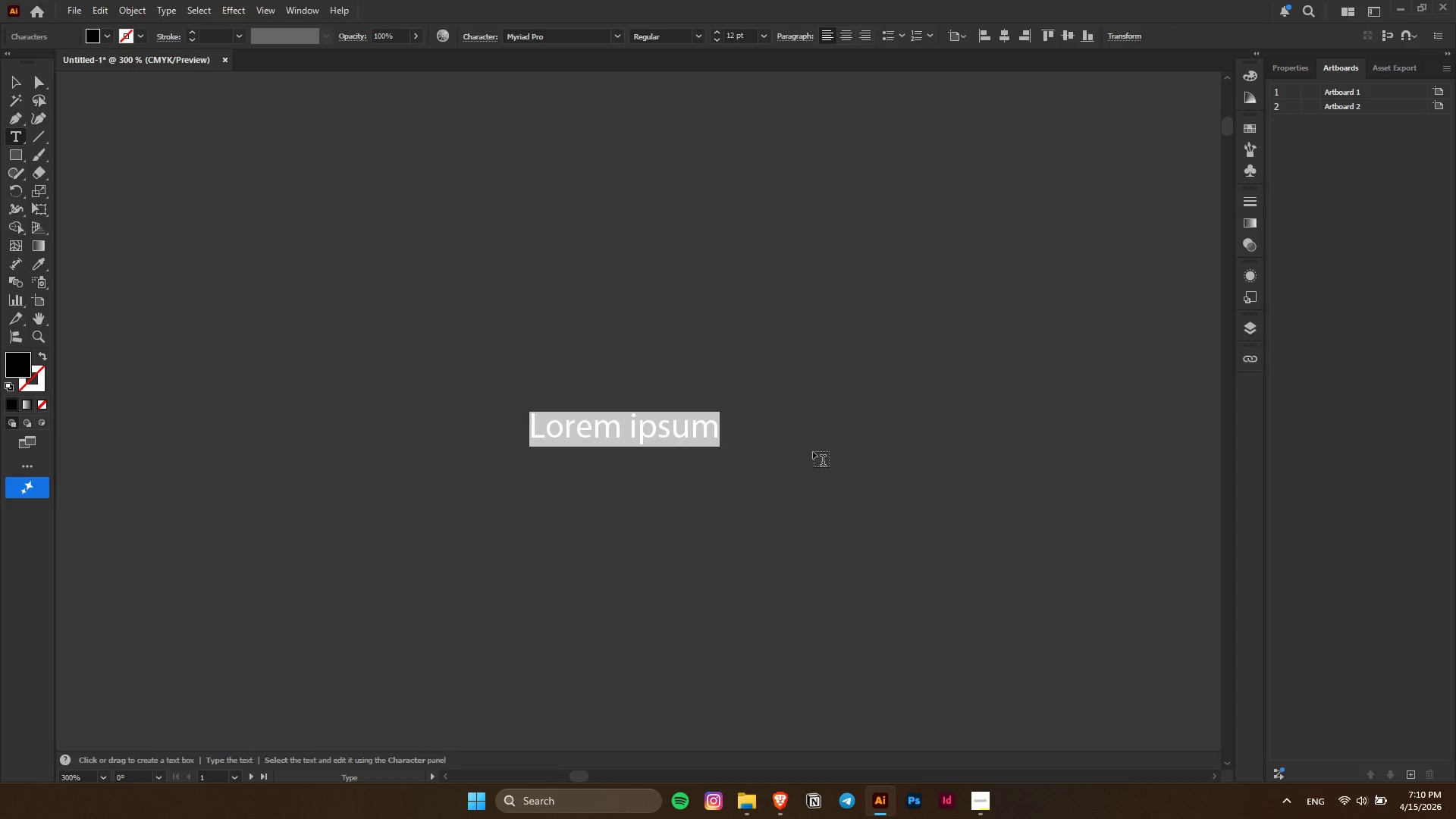 
scroll: coordinate [813, 452], scroll_direction: up, amount: 6.0
 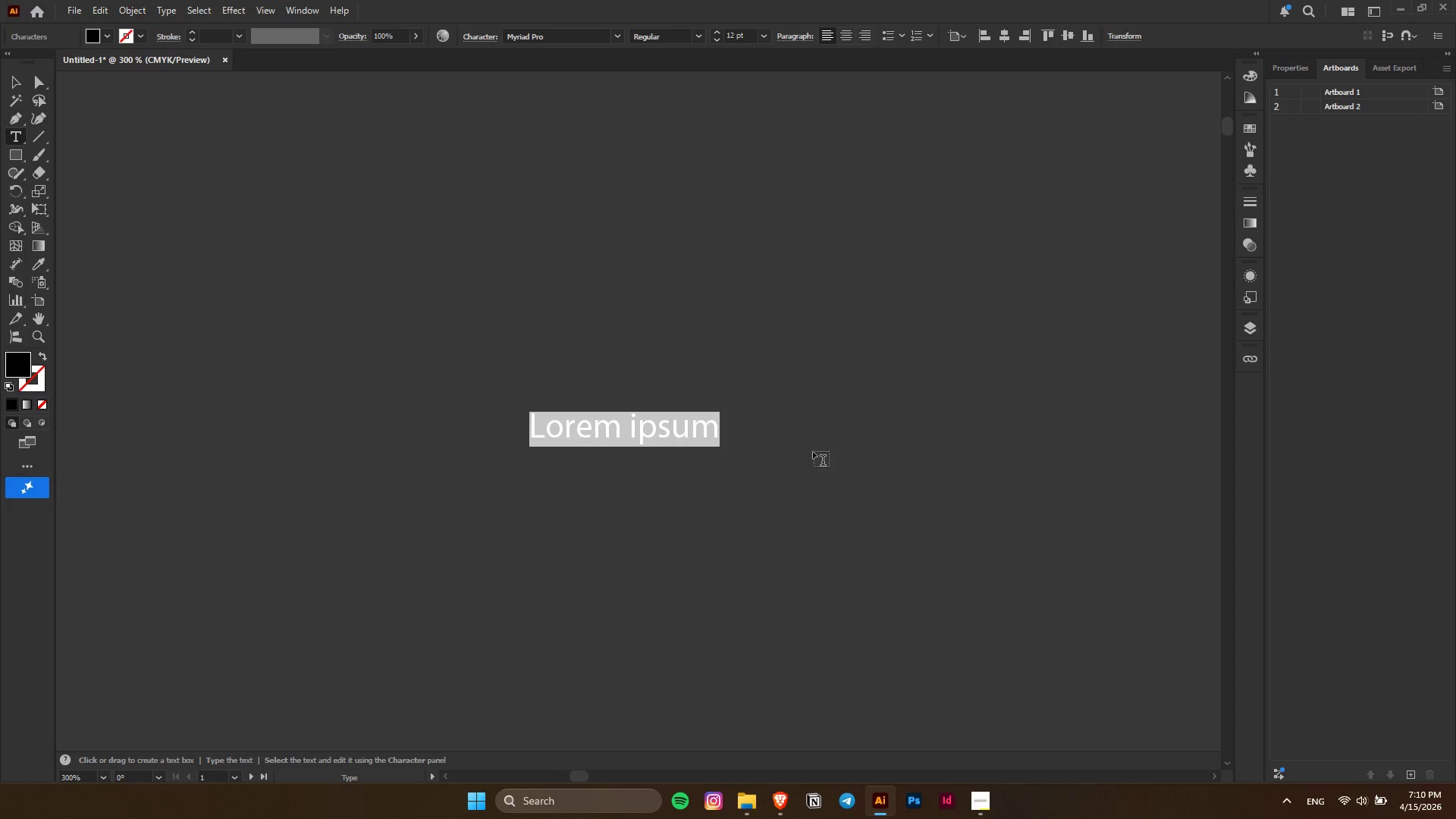 
type(Thistle & TimberL)
key(Backspace)
type( Land)
 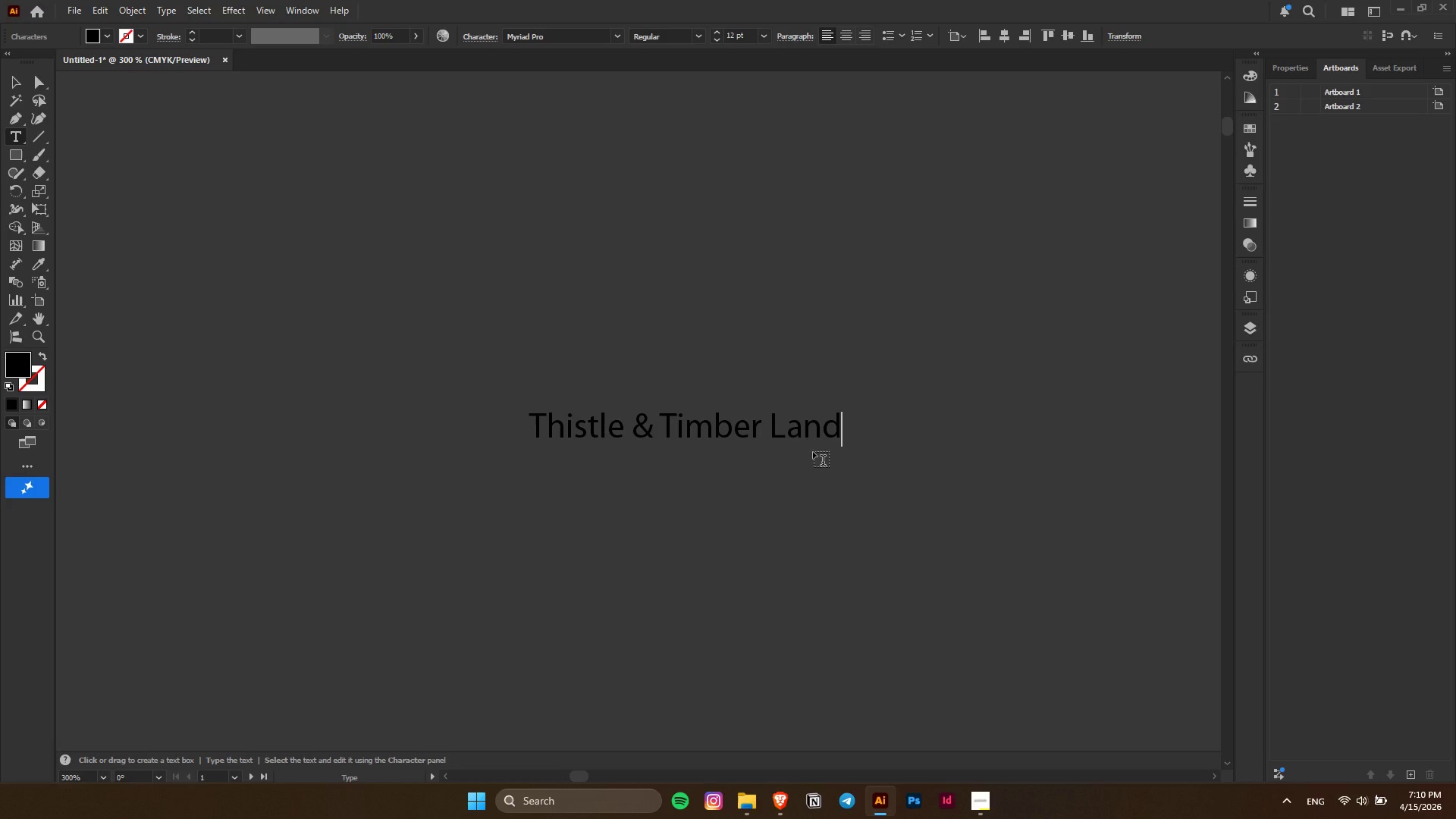 
type( c)
key(Backspace)
type(Co.)
 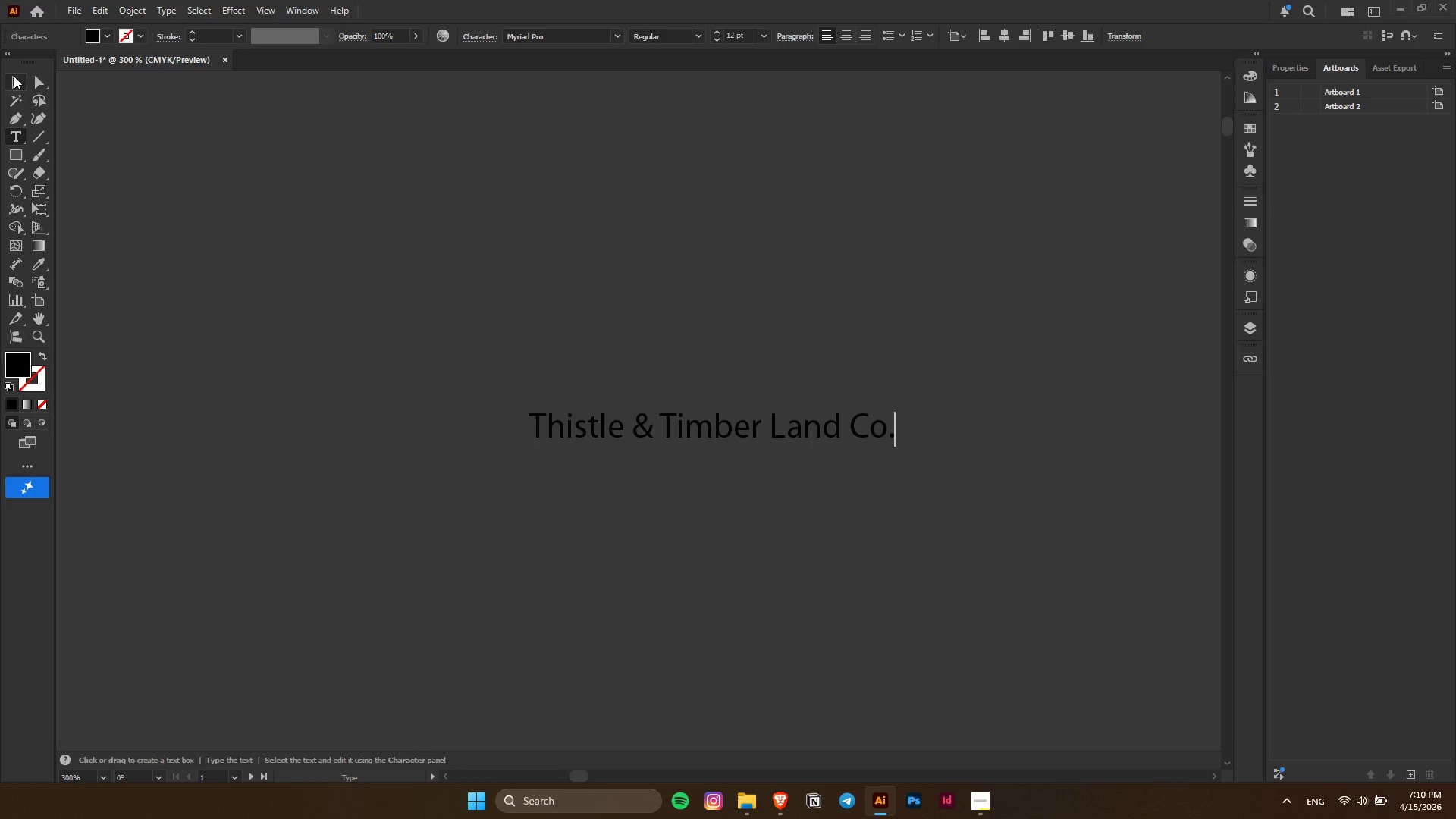 
double_click([960, 317])
 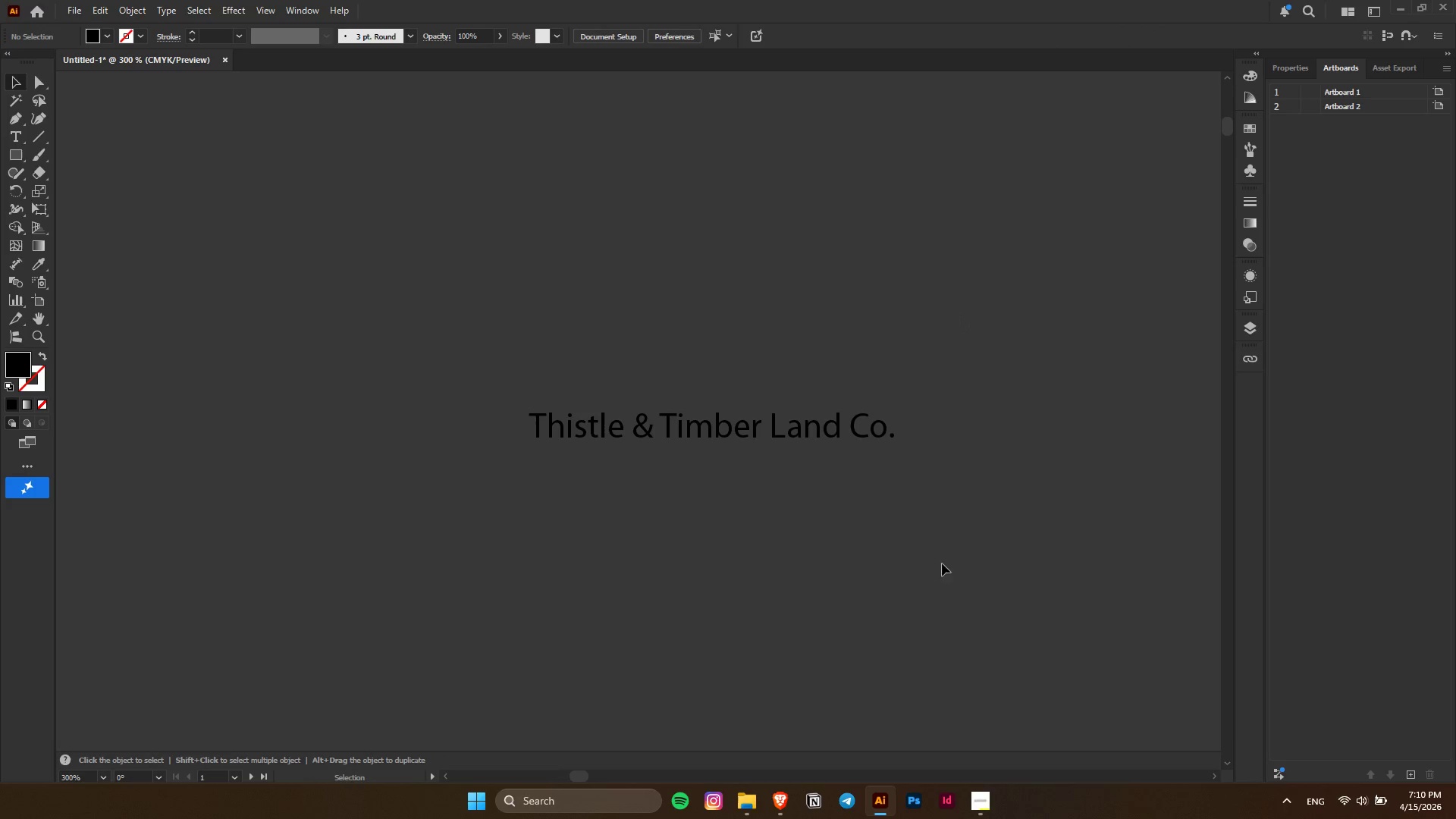 
hold_key(key=AltLeft, duration=0.31)
 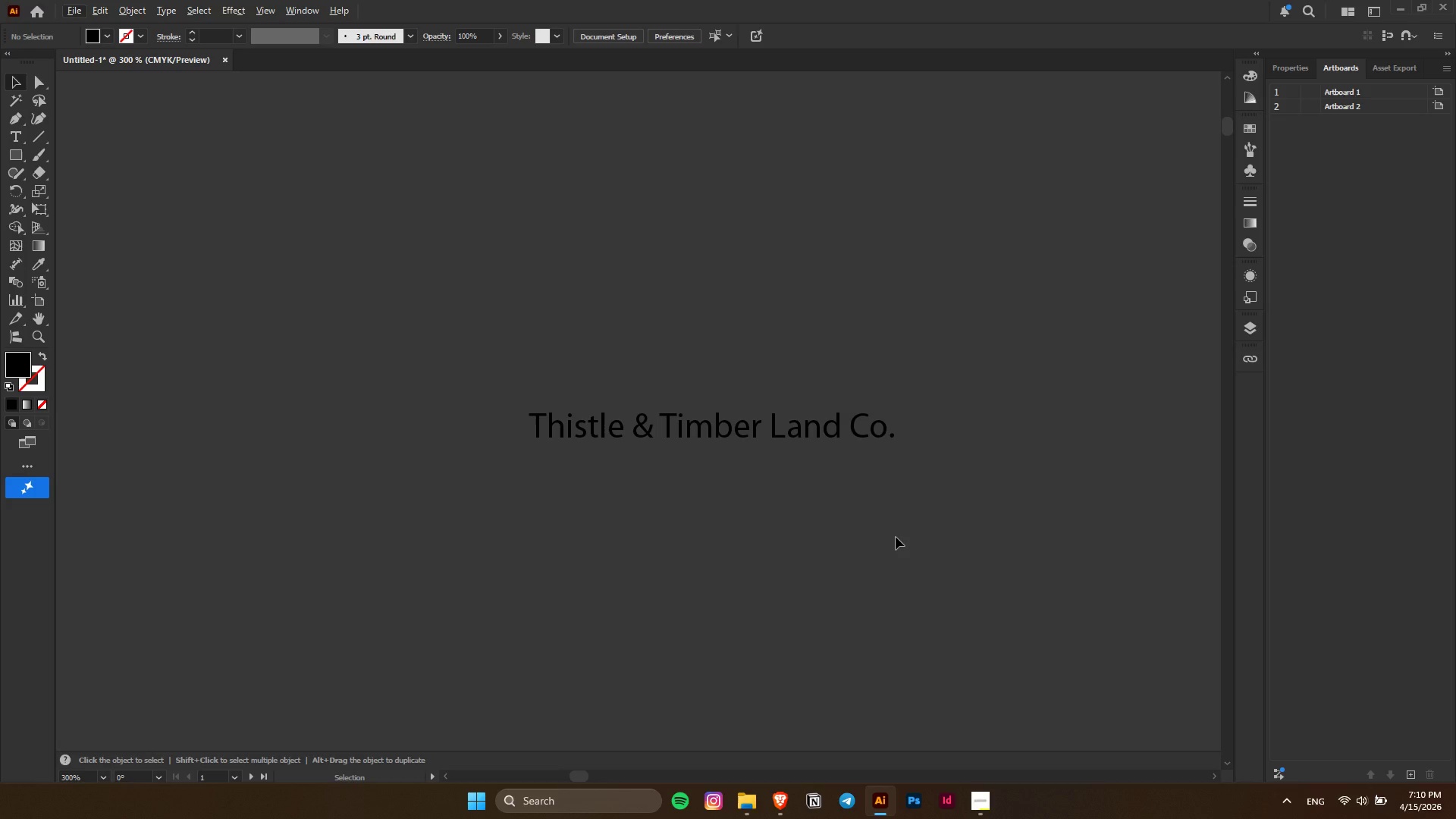 
wait(5.64)
 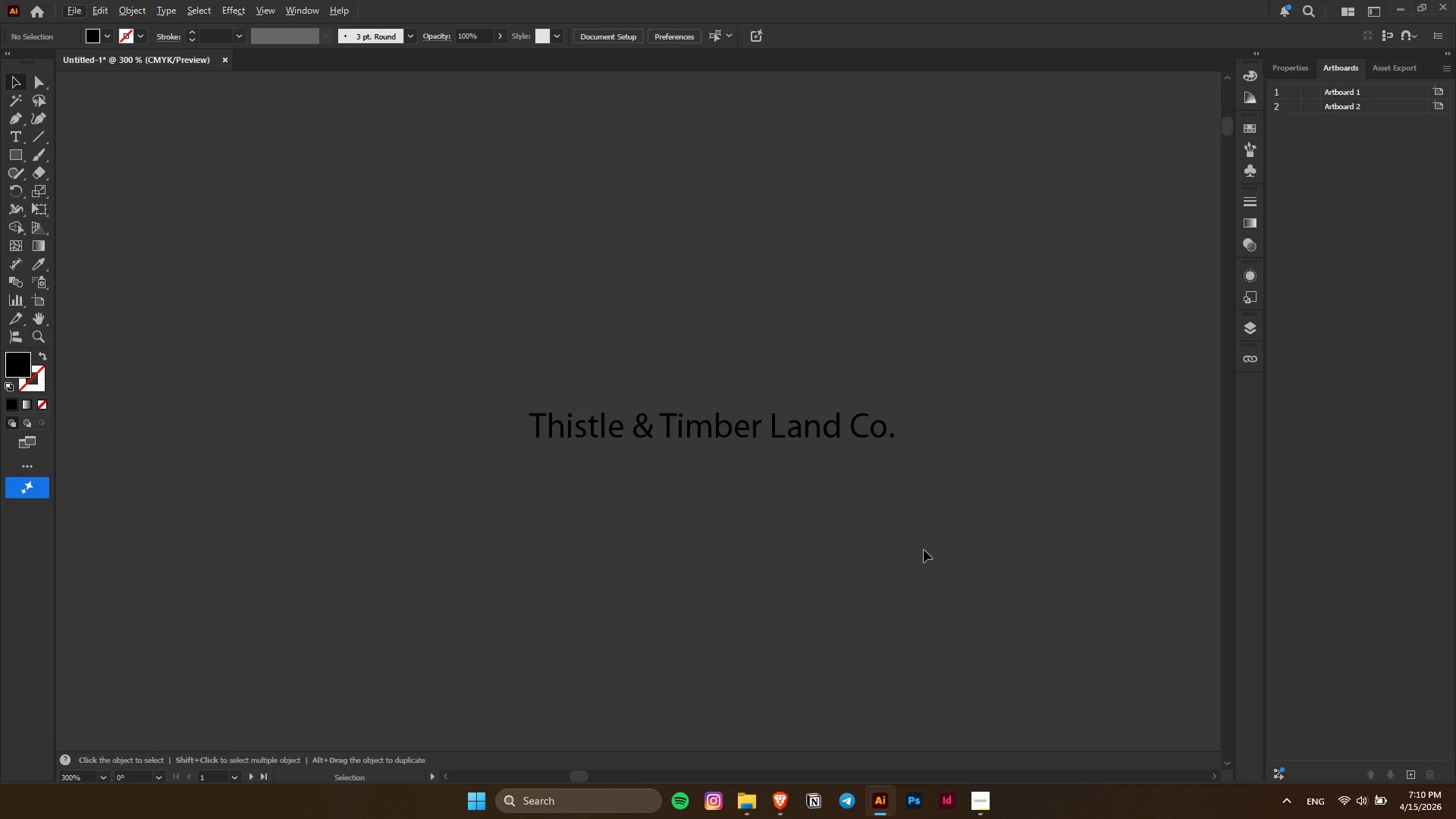 
key(Alt+AltLeft)
 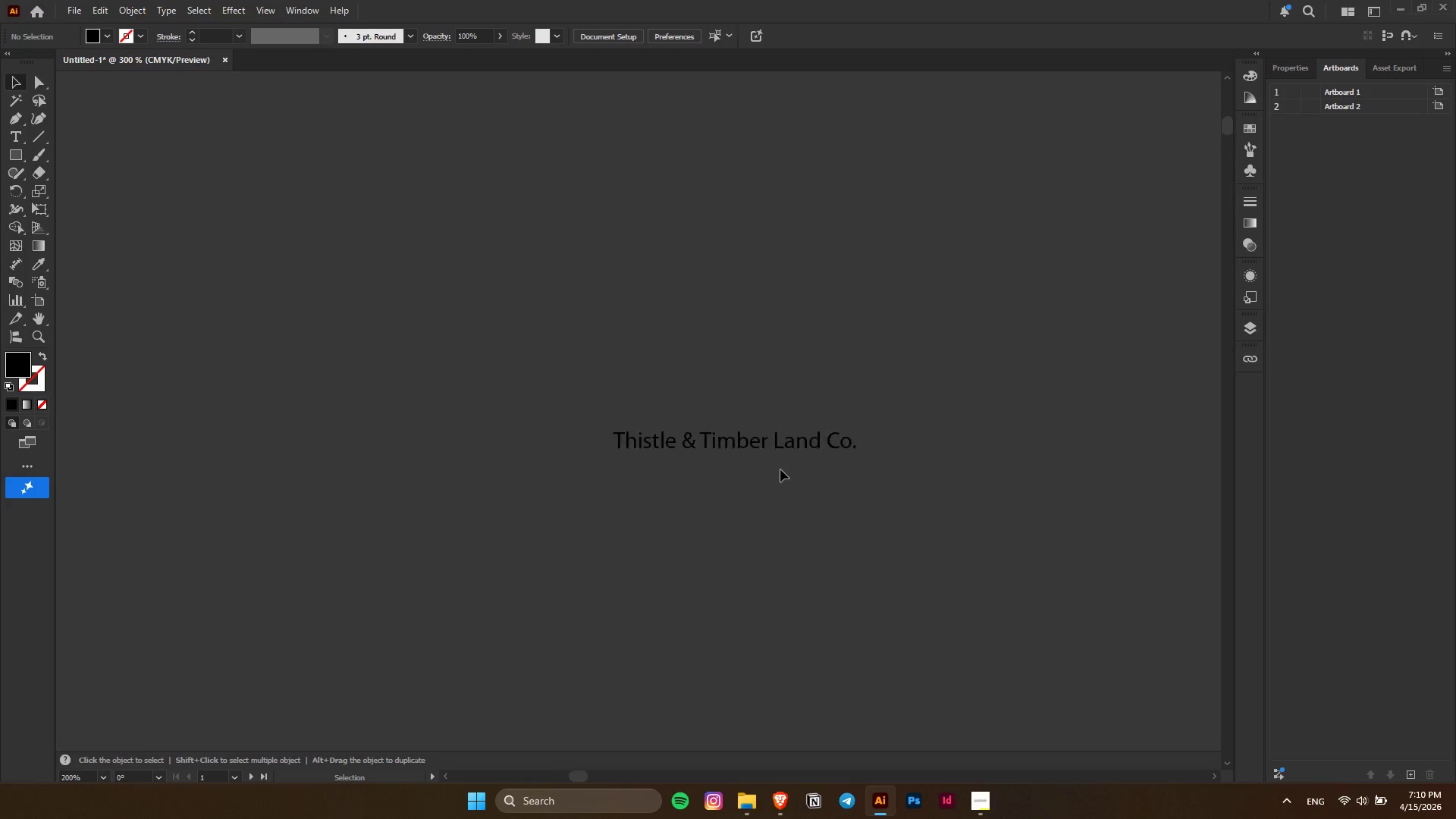 
left_click_drag(start_coordinate=[755, 444], to_coordinate=[755, 505])
 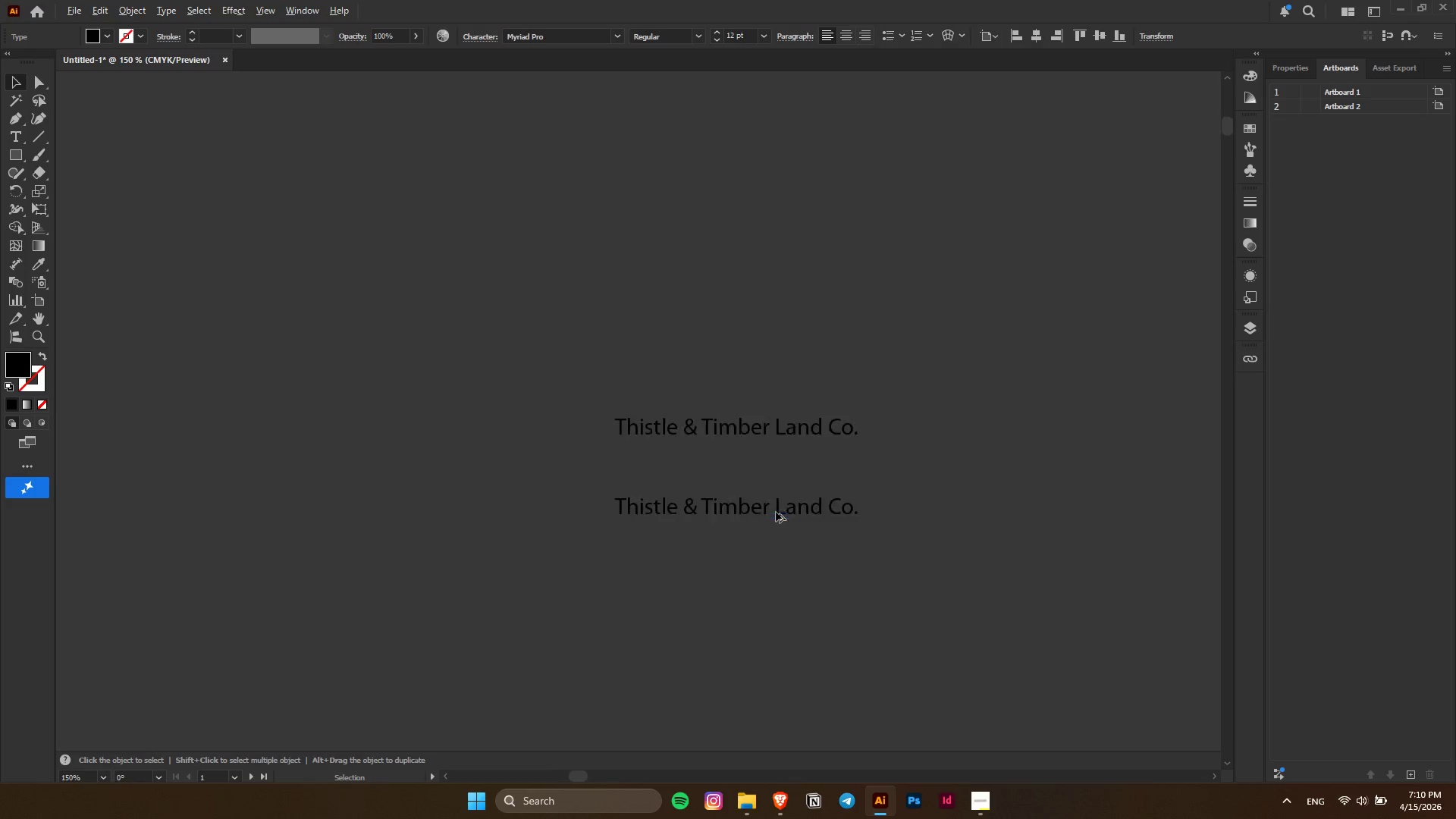 
scroll: coordinate [780, 469], scroll_direction: down, amount: 2.0
 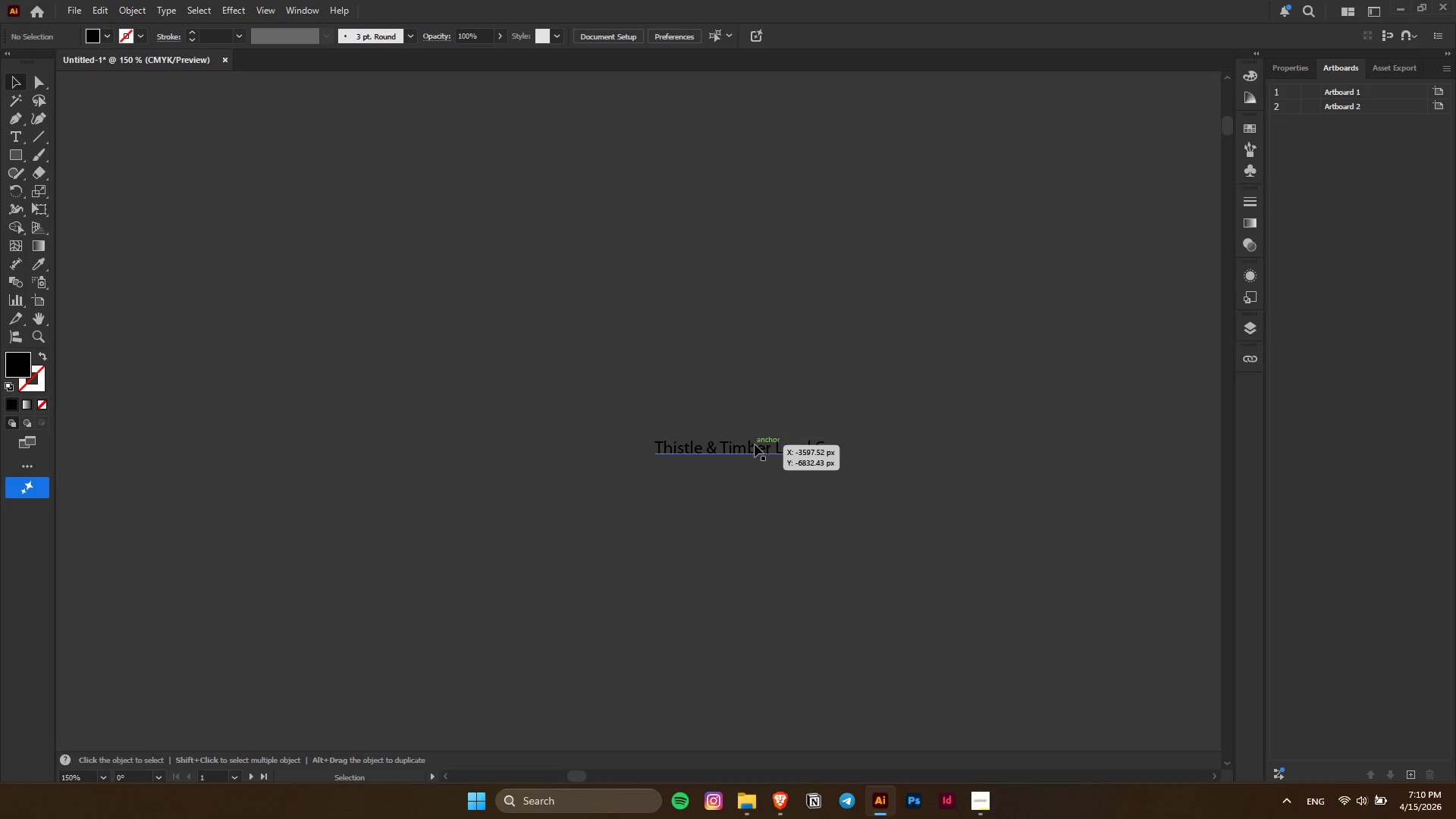 
hold_key(key=AltLeft, duration=0.55)
 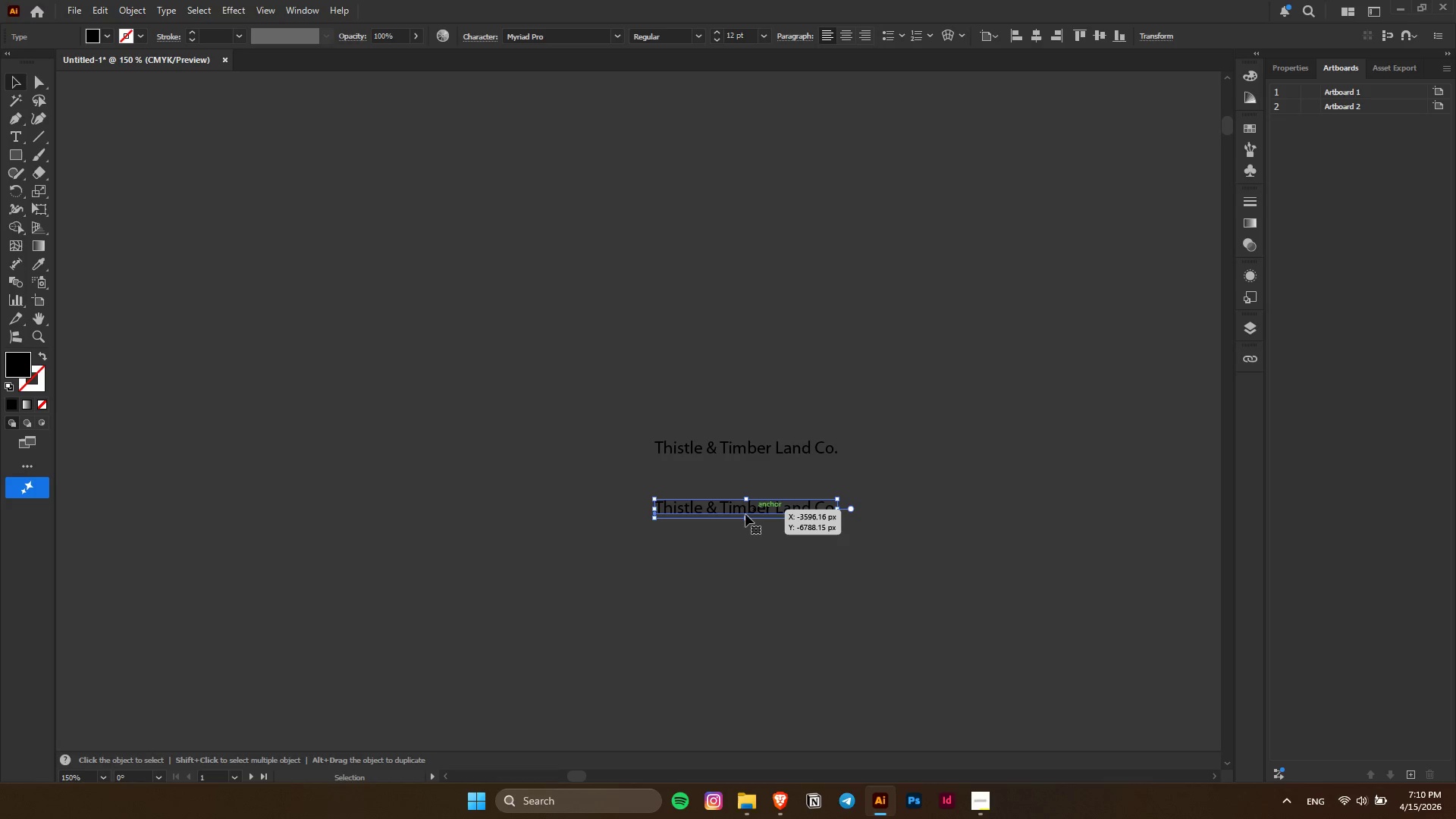 
hold_key(key=AltLeft, duration=0.36)
 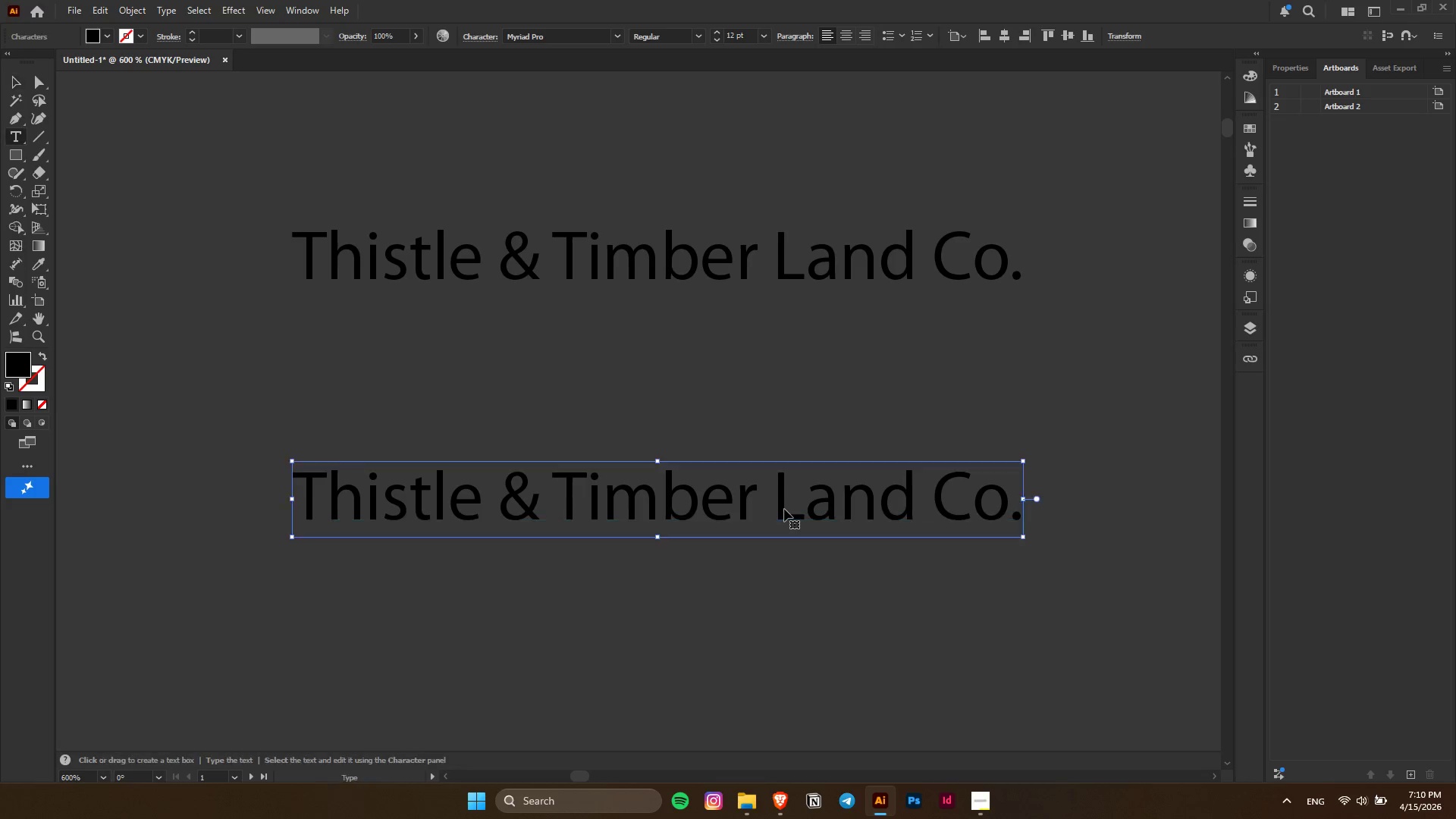 
double_click([784, 509])
 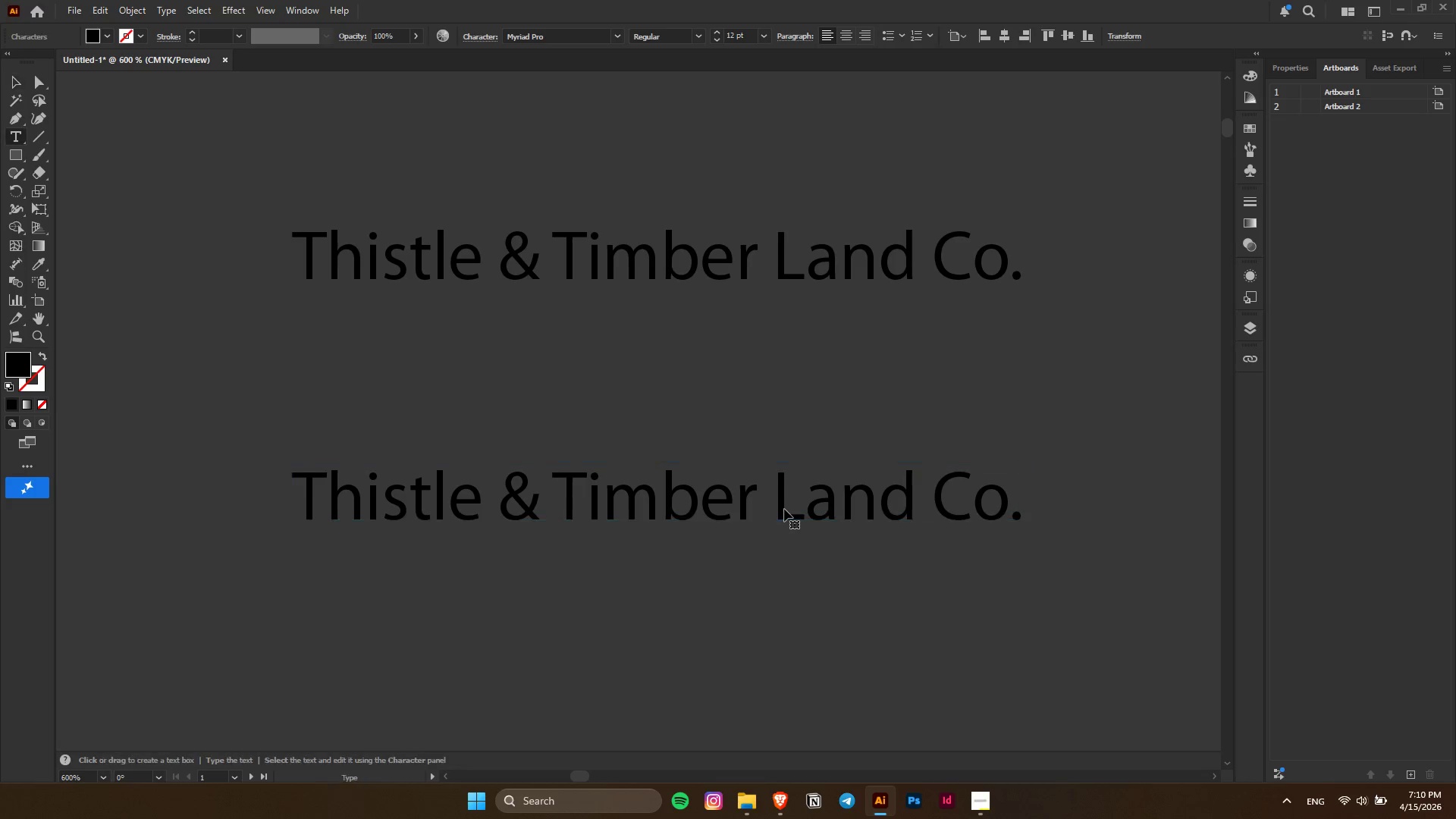 
scroll: coordinate [776, 512], scroll_direction: up, amount: 4.0
 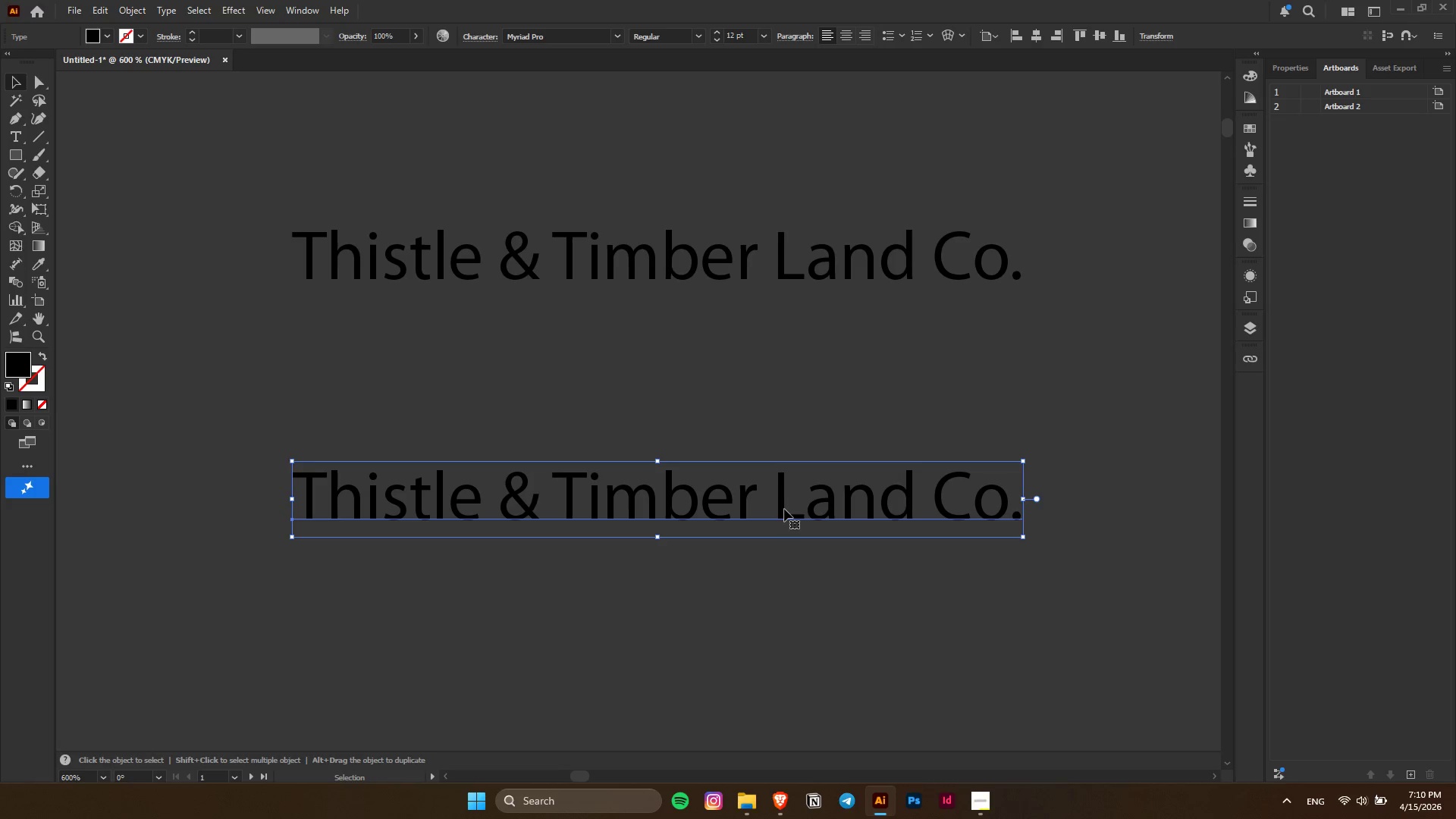 
key(Control+ControlLeft)
 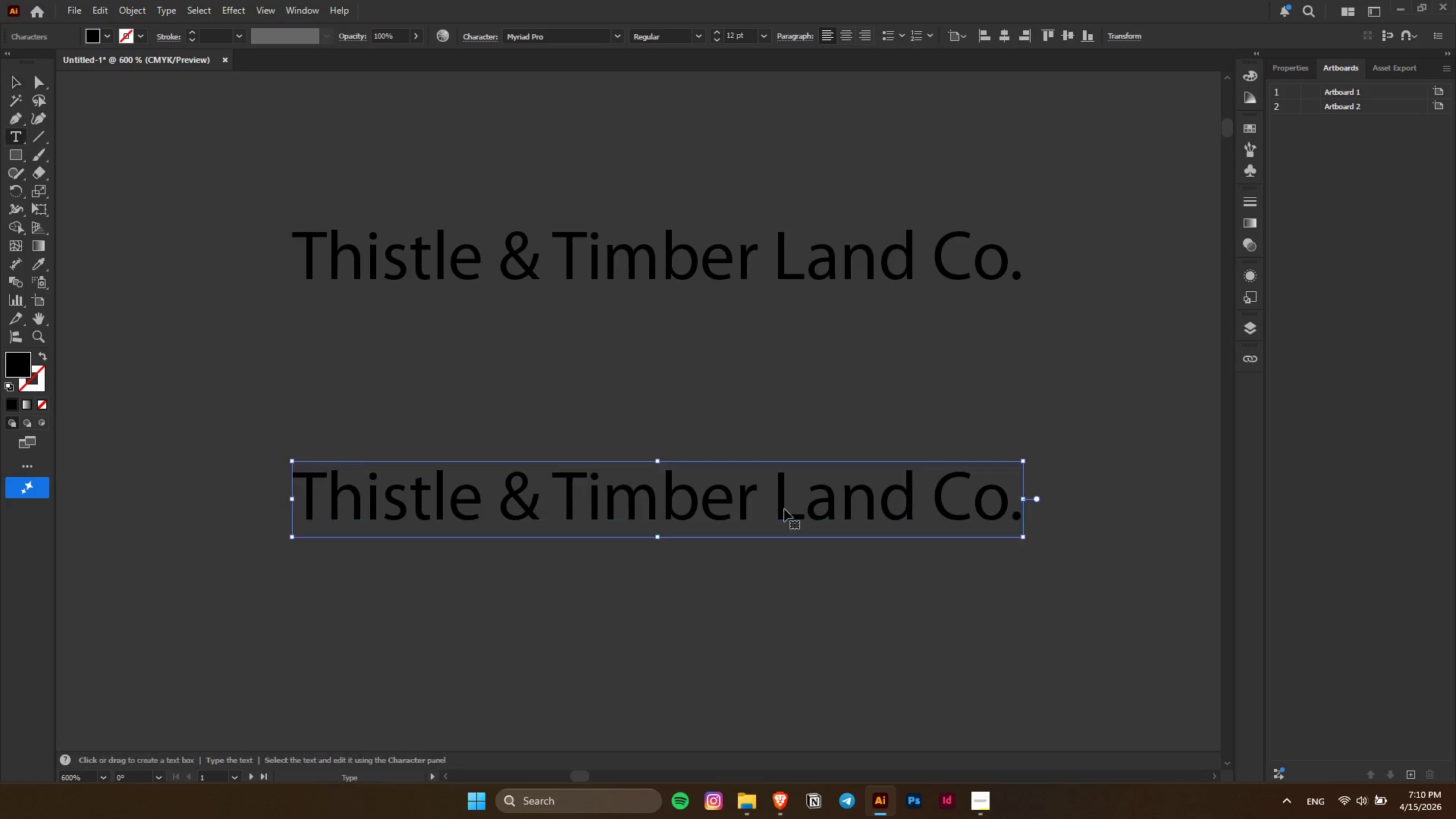 
key(Control+A)
 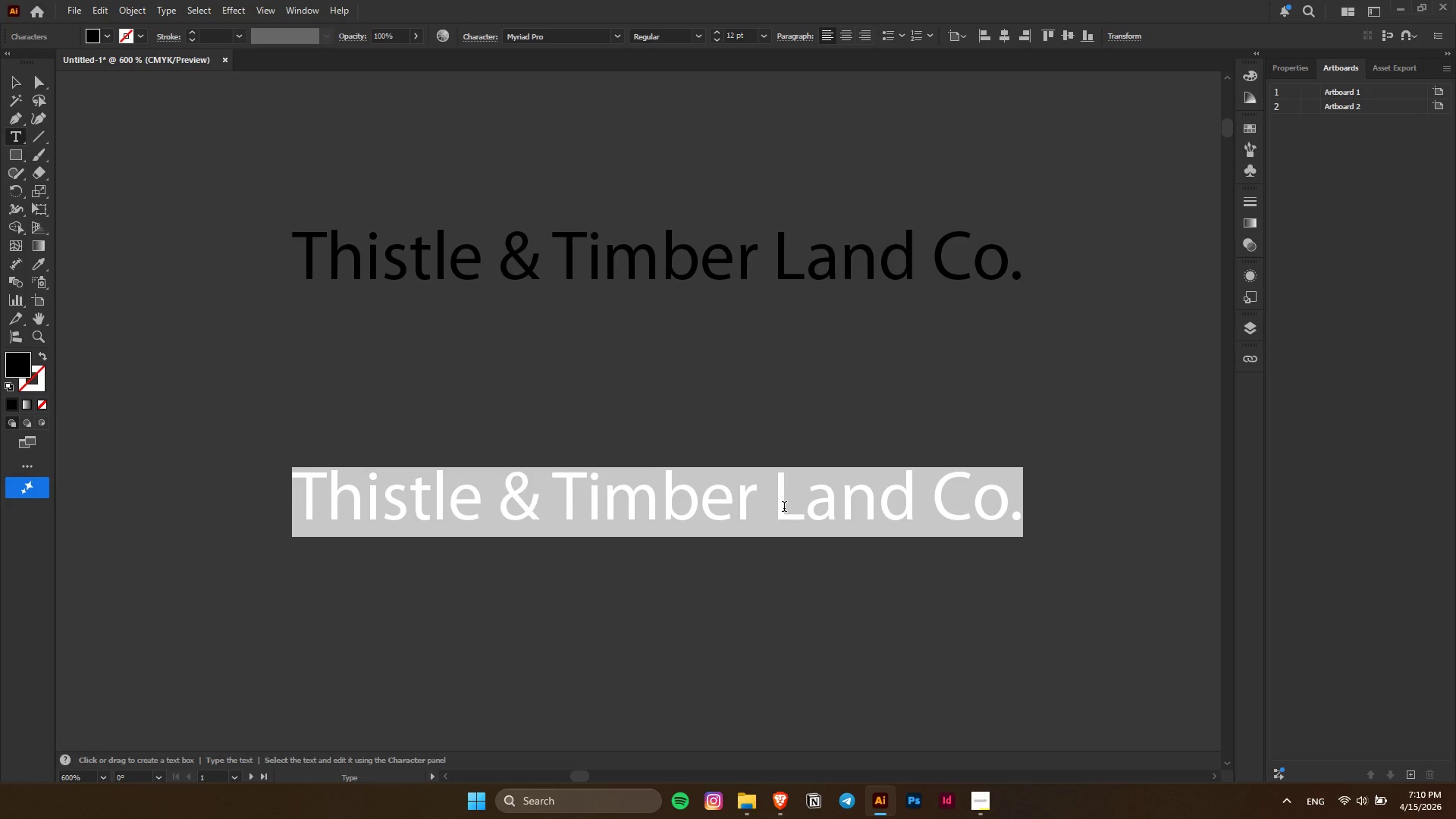 
type(Land)
key(Backspace)
key(Backspace)
key(Backspace)
key(Backspace)
type(l)
key(Backspace)
type(LAND SPECIALIST)
 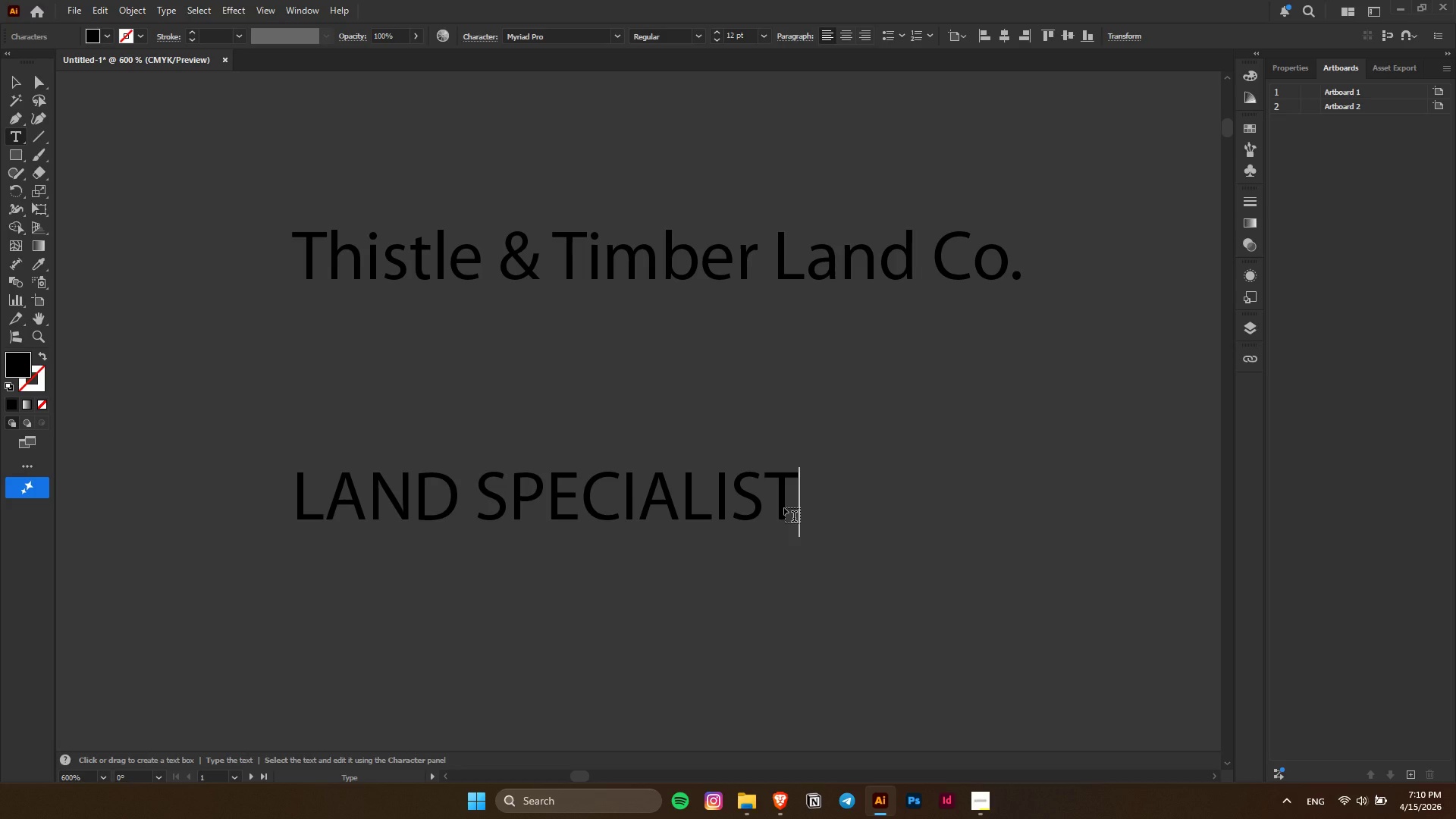 
double_click([880, 428])
 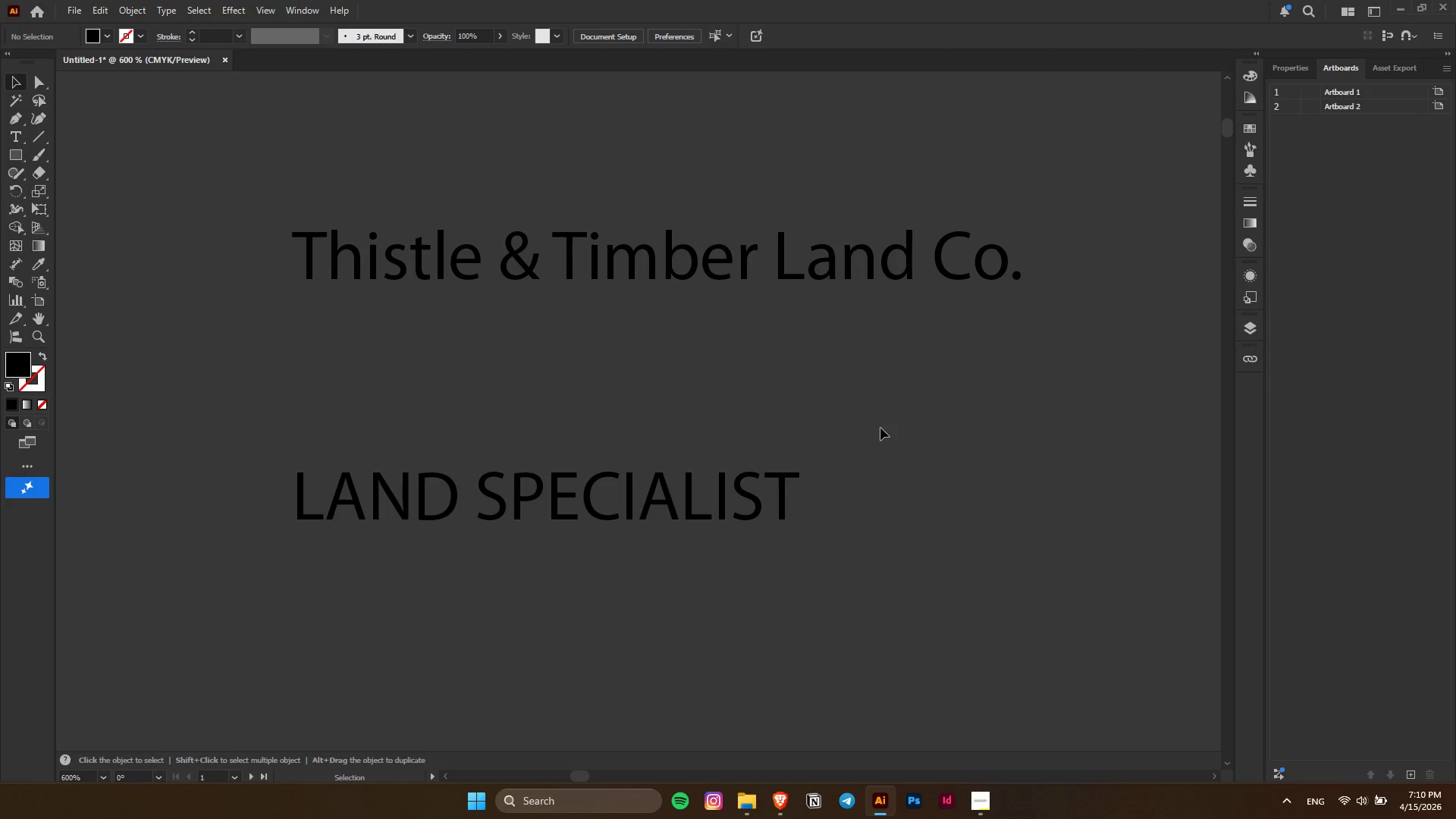 
hold_key(key=AltLeft, duration=0.36)
hold_key(key=ControlLeft, duration=0.38)
scroll: coordinate [875, 503], scroll_direction: down, amount: 11.0
 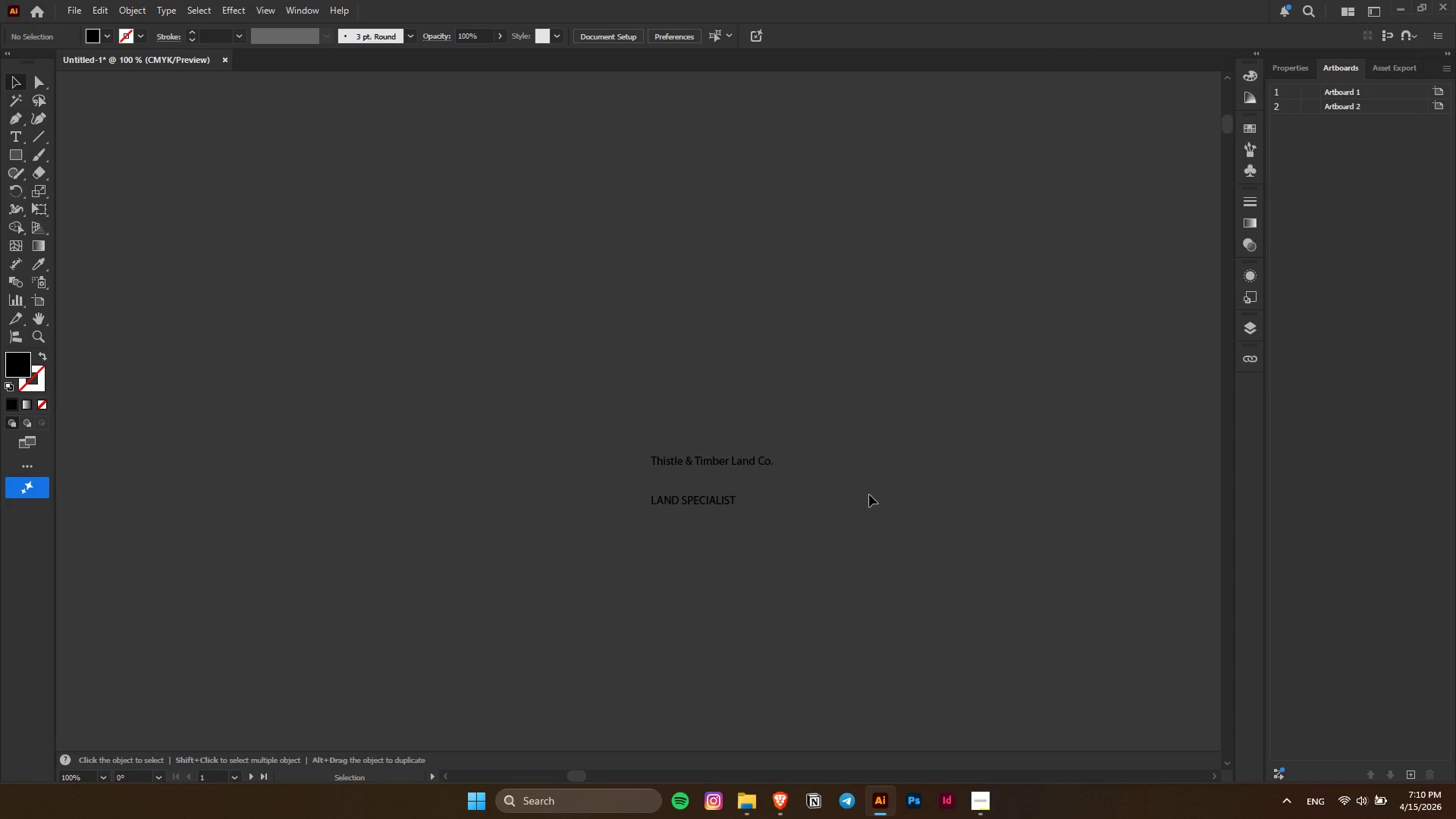 
hold_key(key=AltLeft, duration=0.31)
scroll: coordinate [858, 485], scroll_direction: up, amount: 5.0
 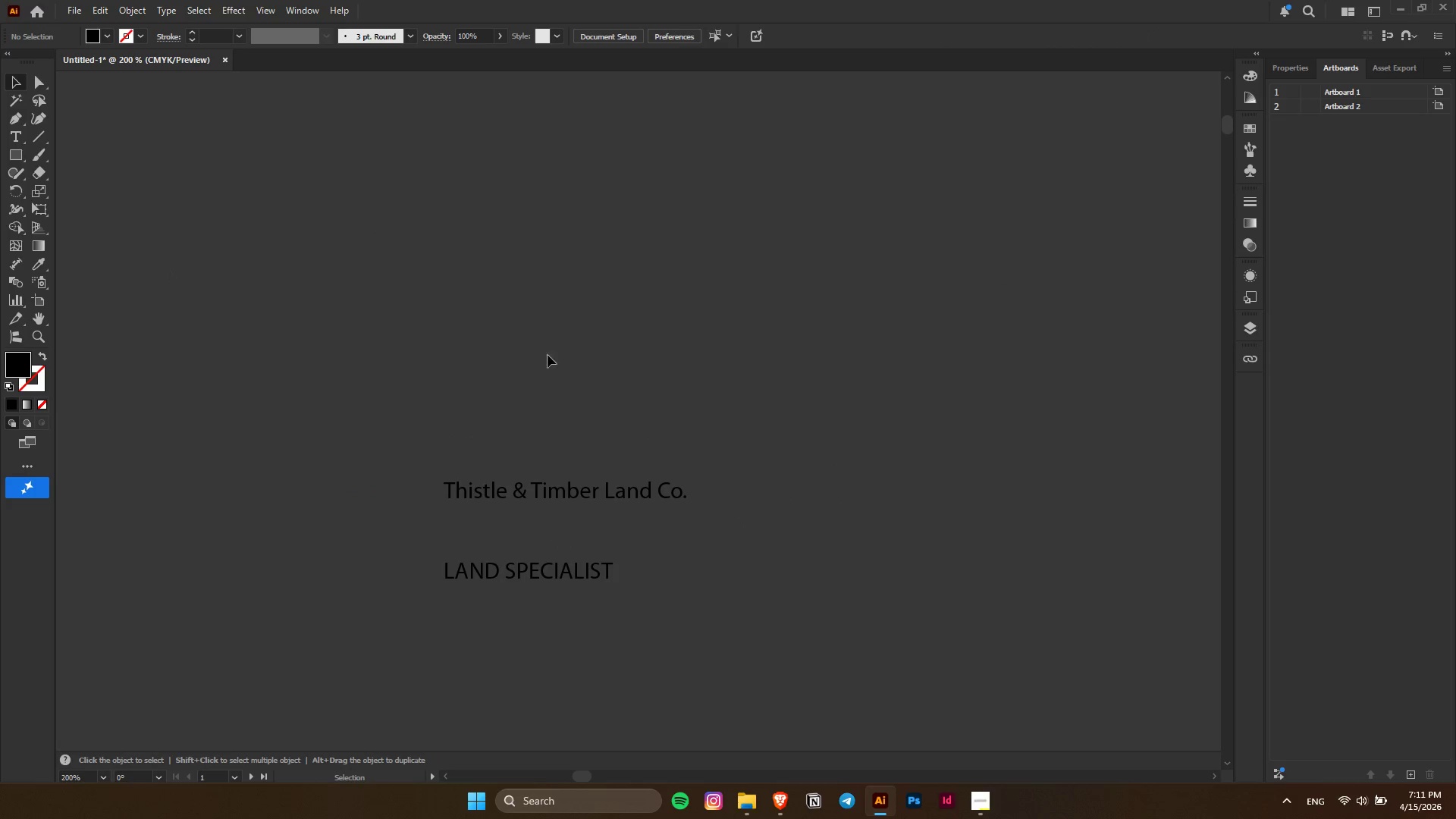 
scroll: coordinate [881, 416], scroll_direction: down, amount: 3.0
 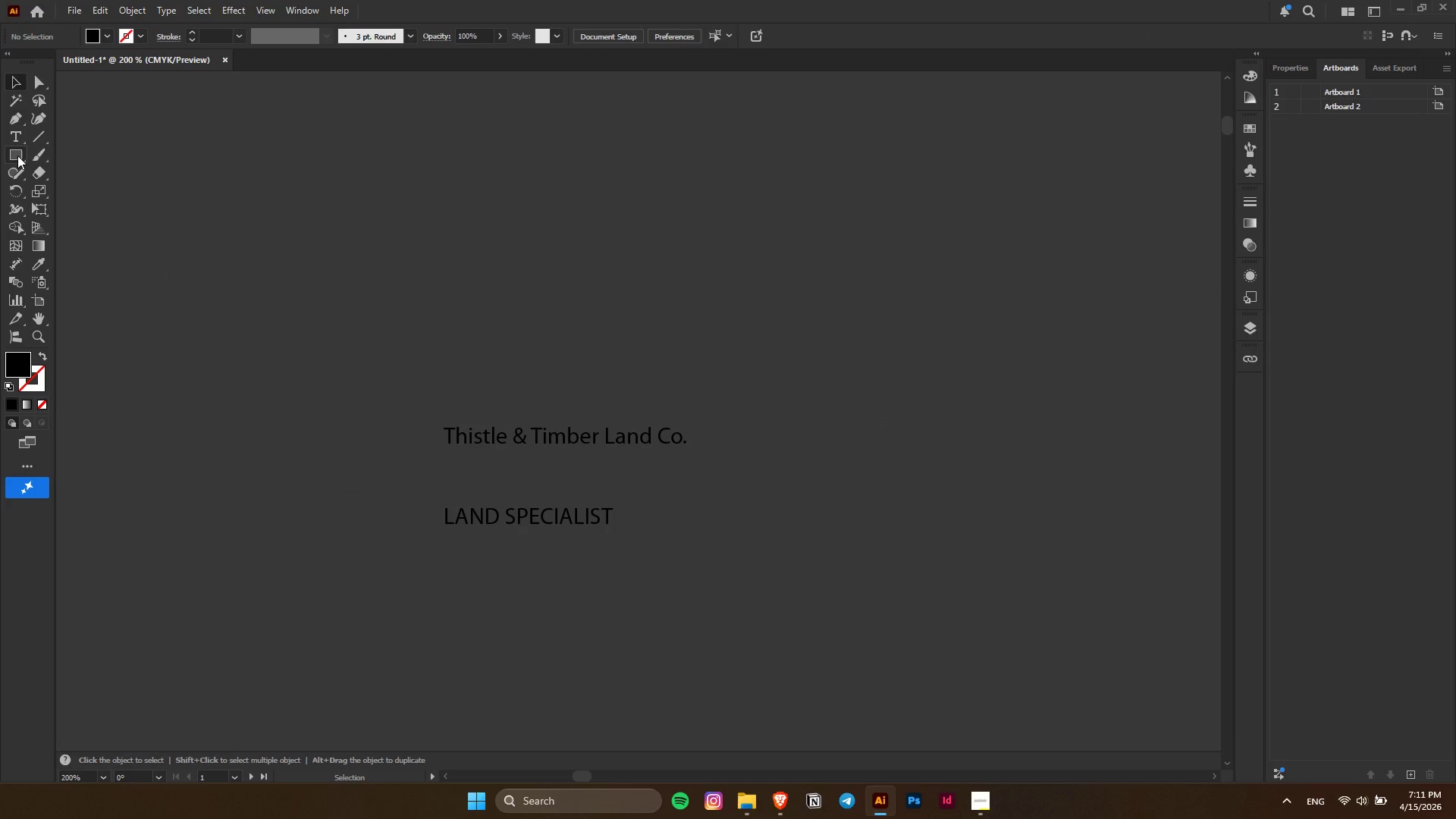 
left_click([17, 155])
 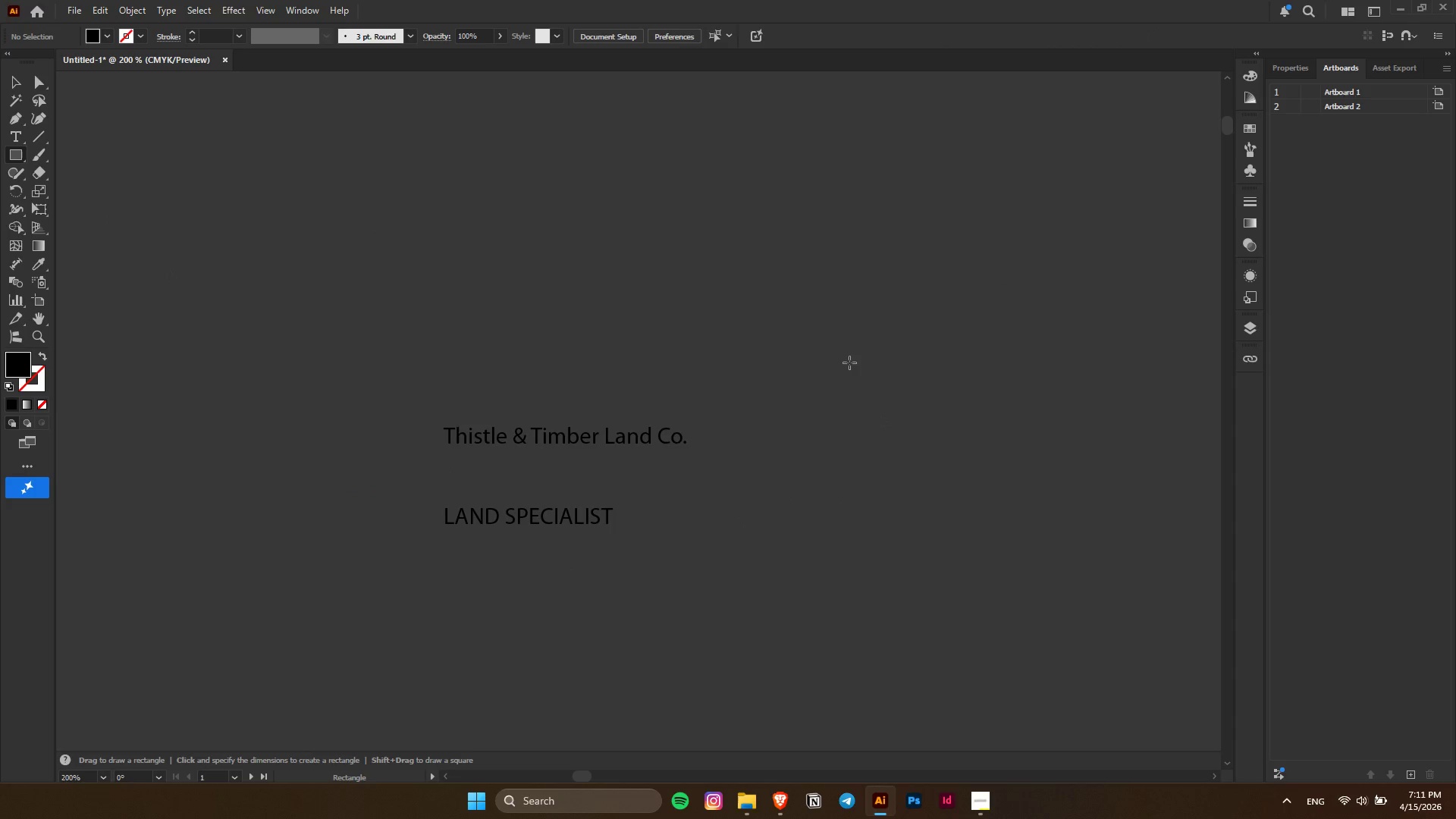 
scroll: coordinate [849, 362], scroll_direction: down, amount: 1.0
 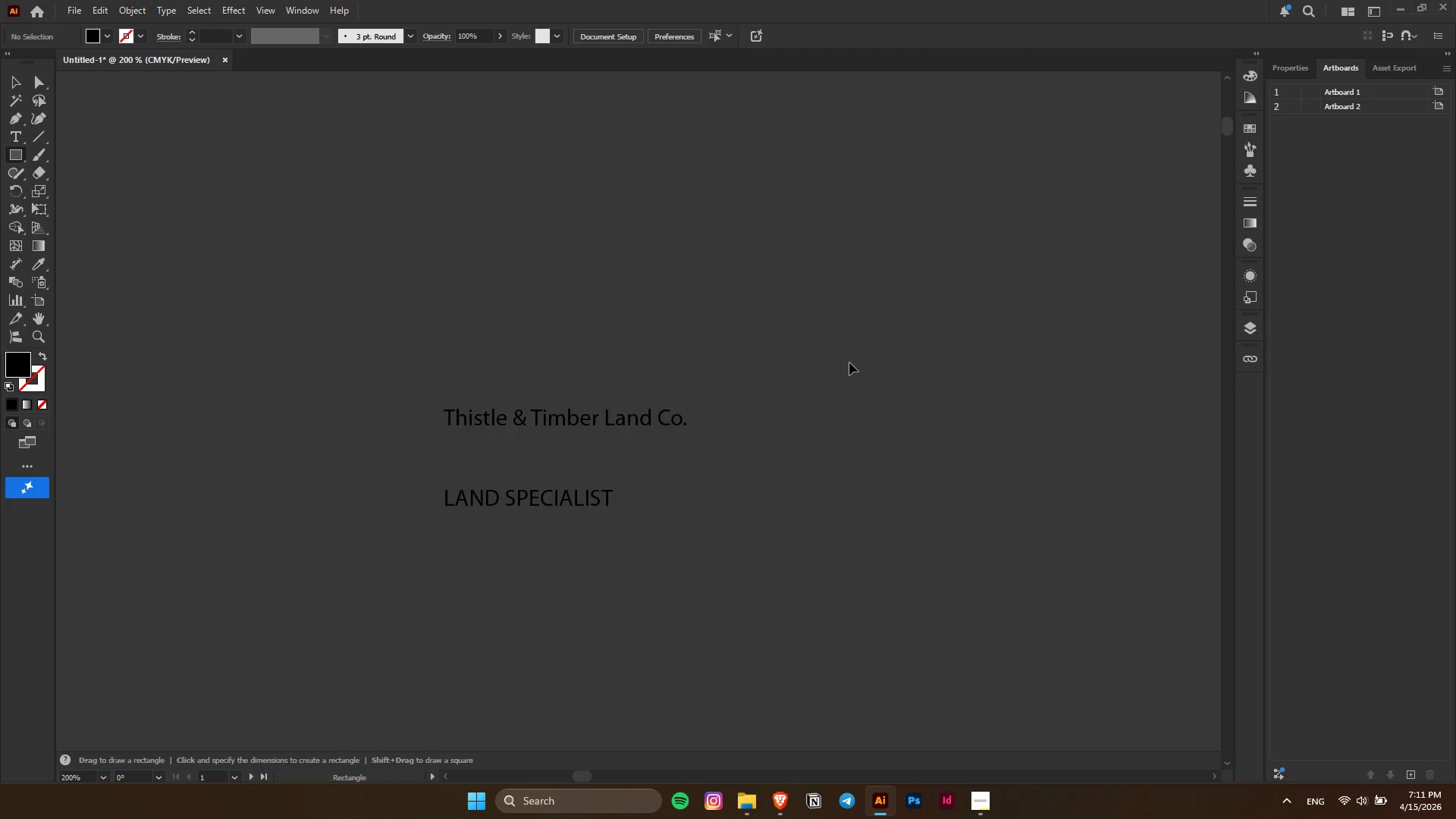 
hold_key(key=ControlLeft, duration=0.38)
 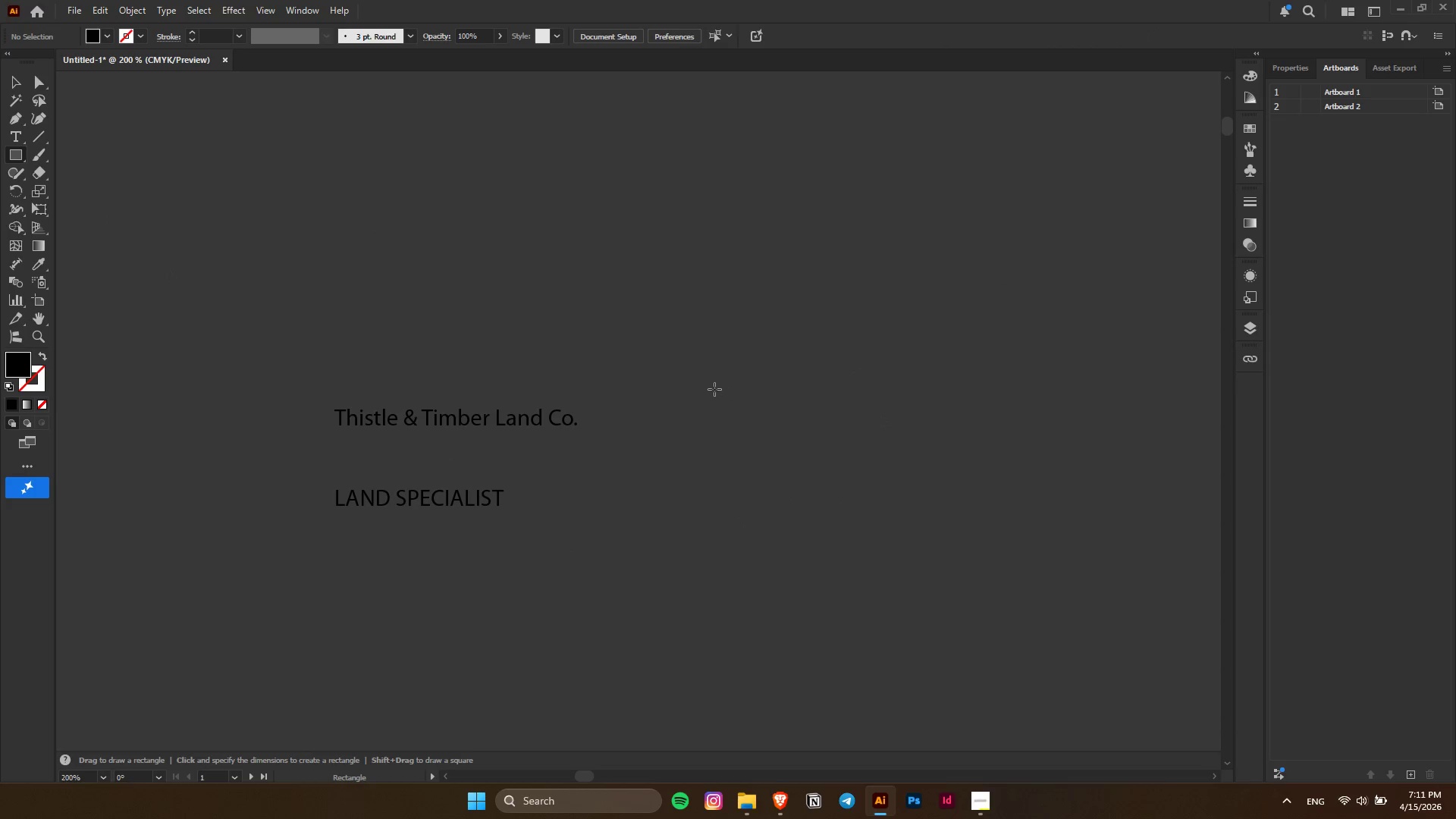 
left_click_drag(start_coordinate=[714, 389], to_coordinate=[984, 431])
 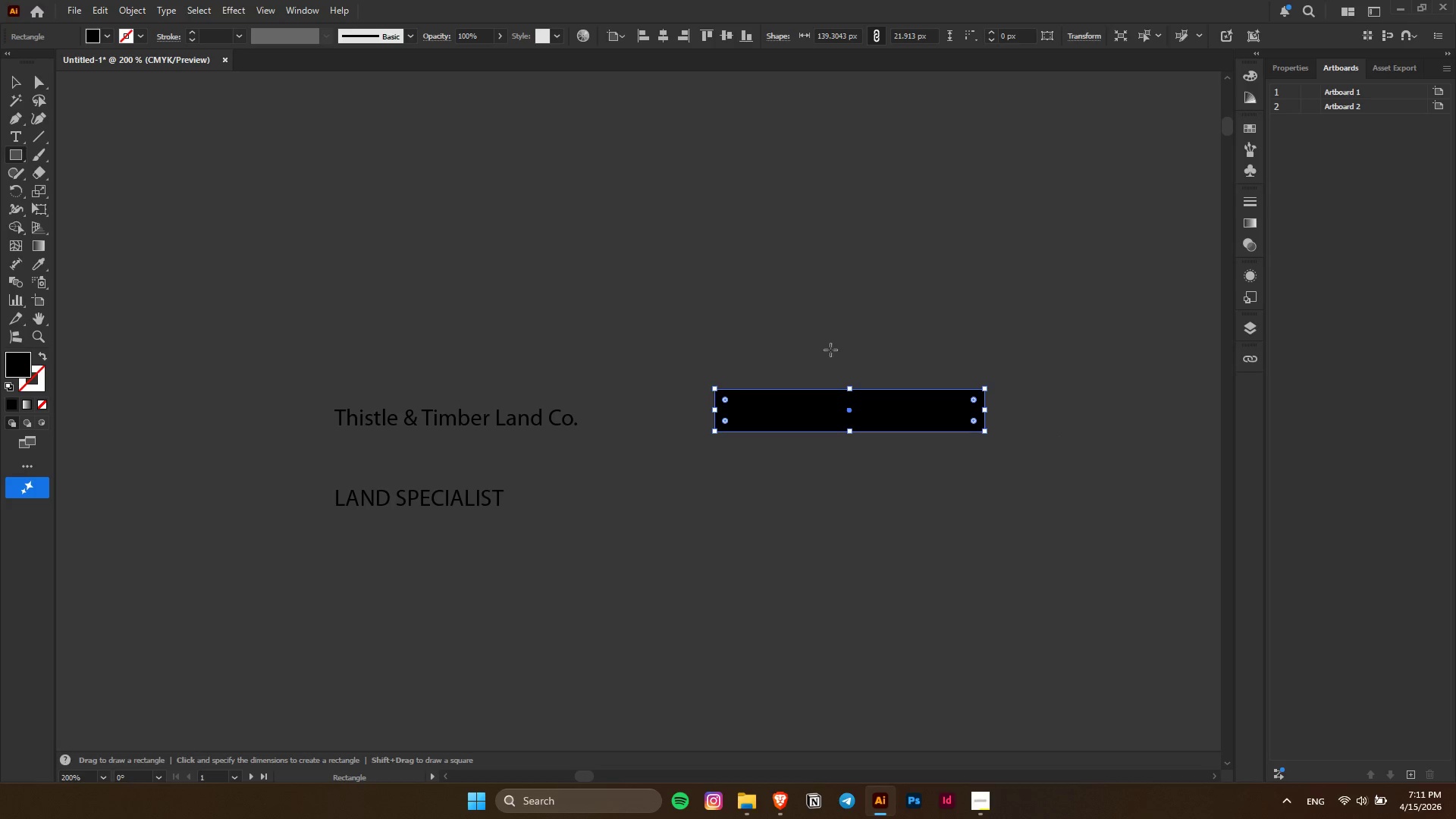 
left_click_drag(start_coordinate=[833, 350], to_coordinate=[860, 377])
 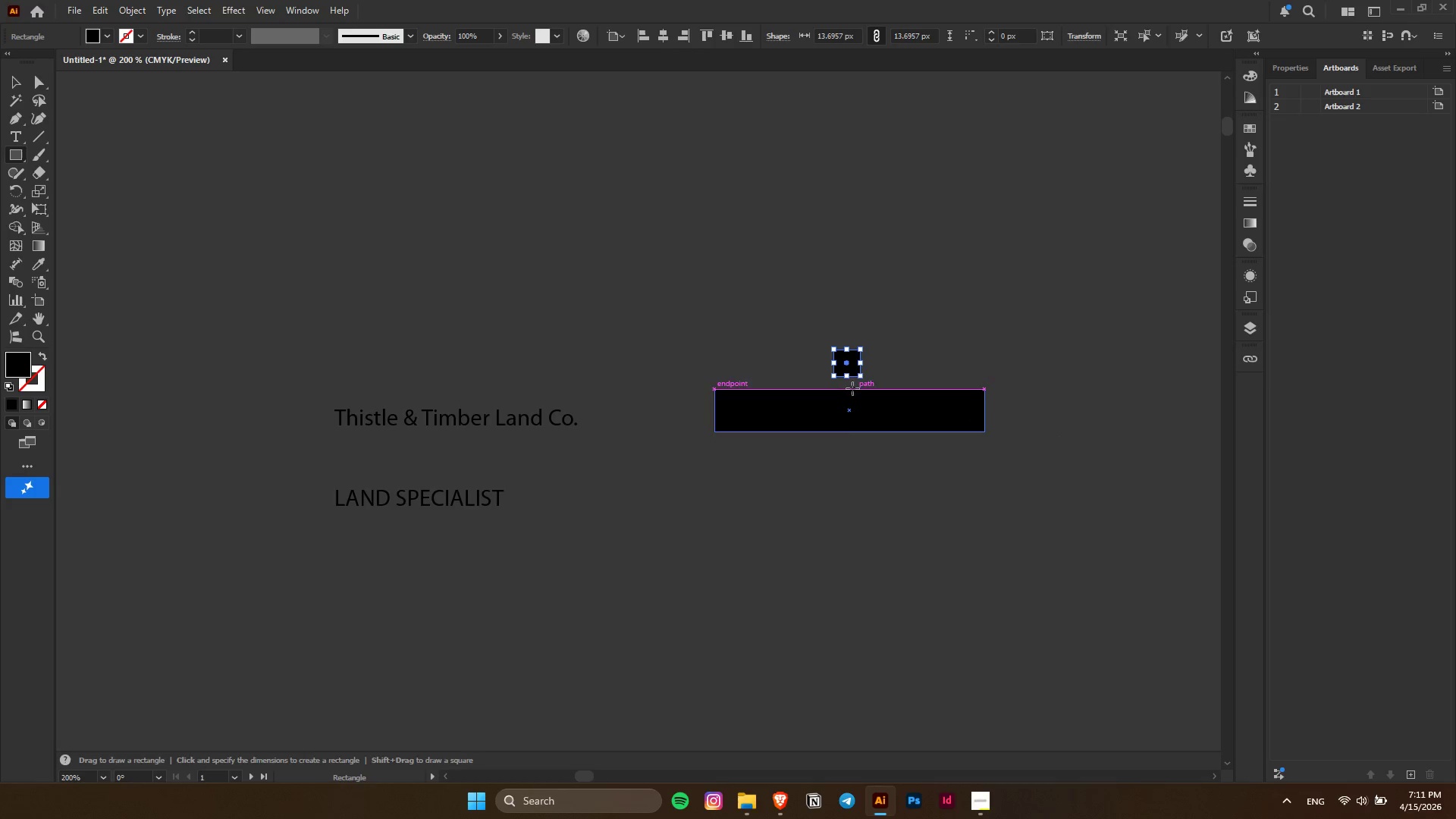 
hold_key(key=ControlLeft, duration=0.38)
scroll: coordinate [850, 388], scroll_direction: down, amount: 2.0
 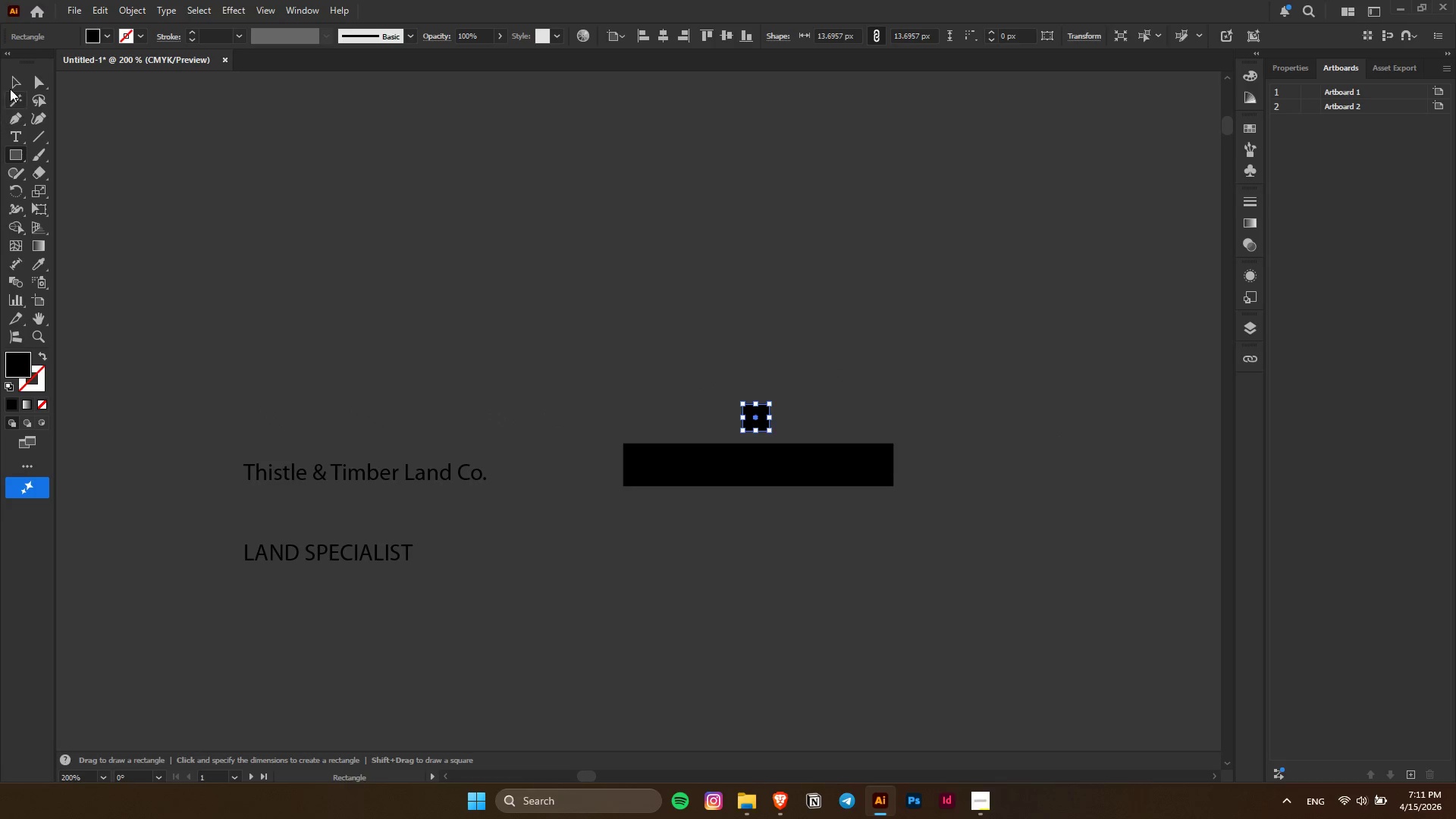 
left_click([12, 84])
 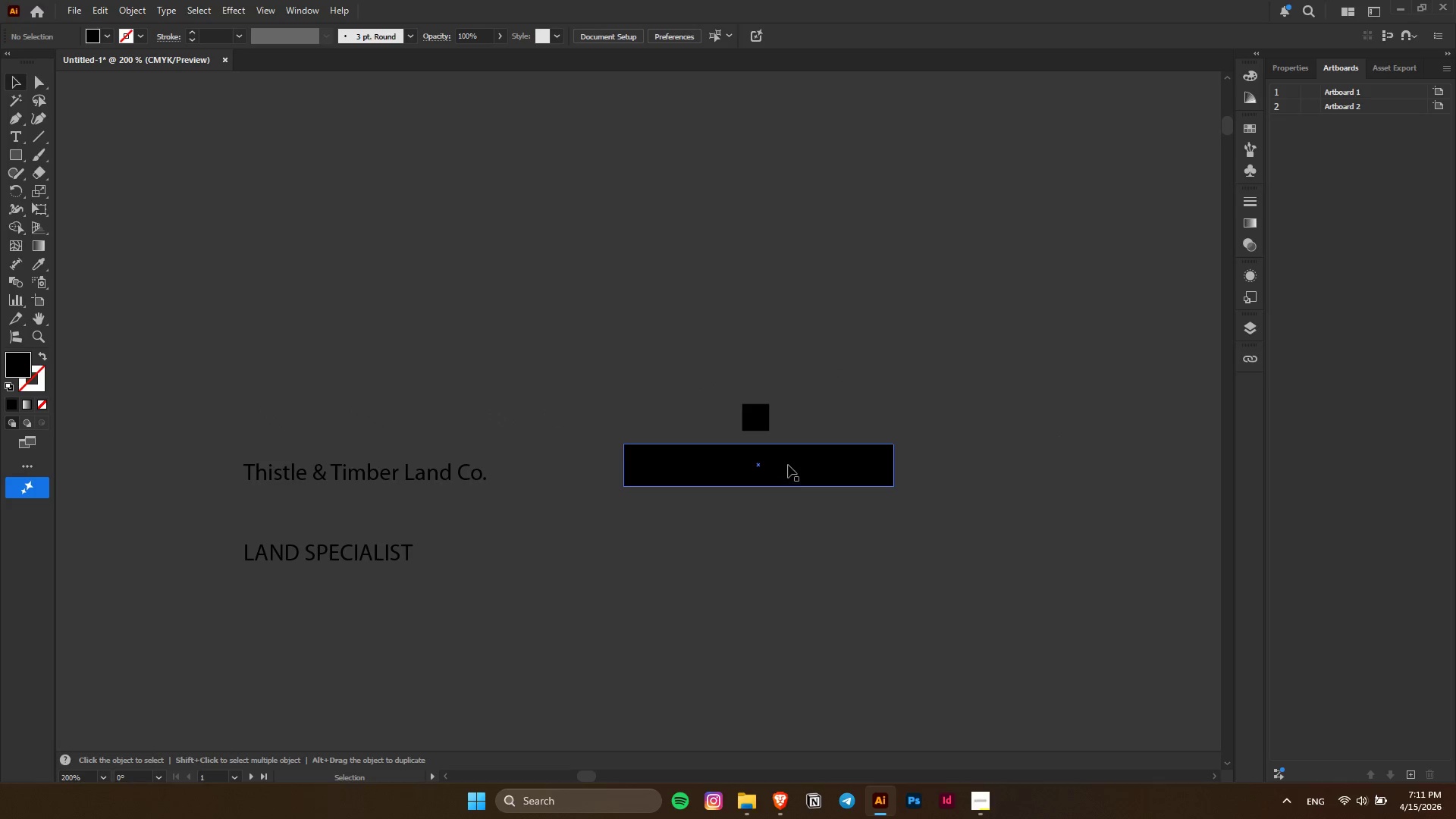 
hold_key(key=ControlLeft, duration=0.48)
scroll: coordinate [728, 483], scroll_direction: down, amount: 9.0
 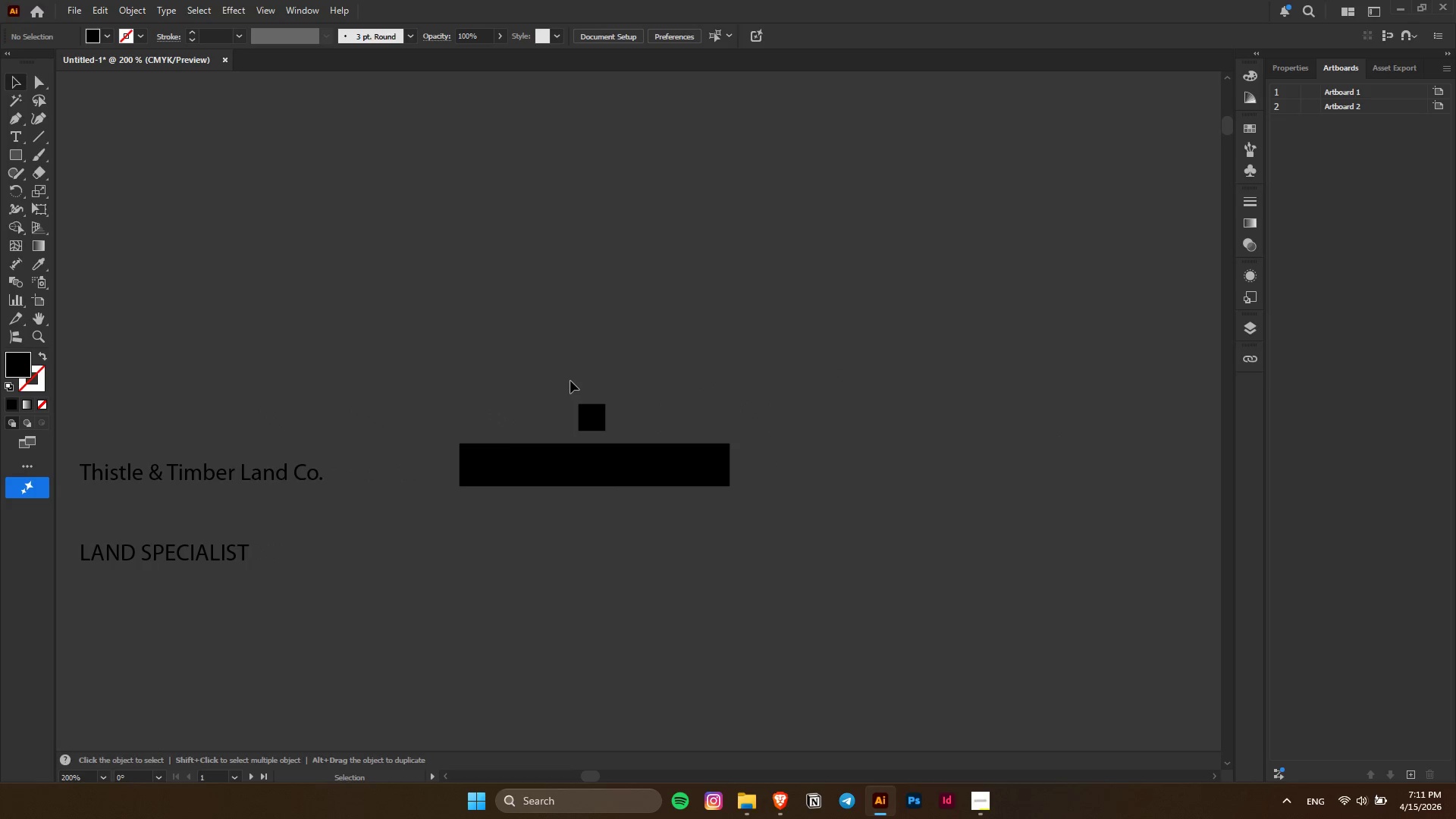 
key(Alt+AltLeft)
 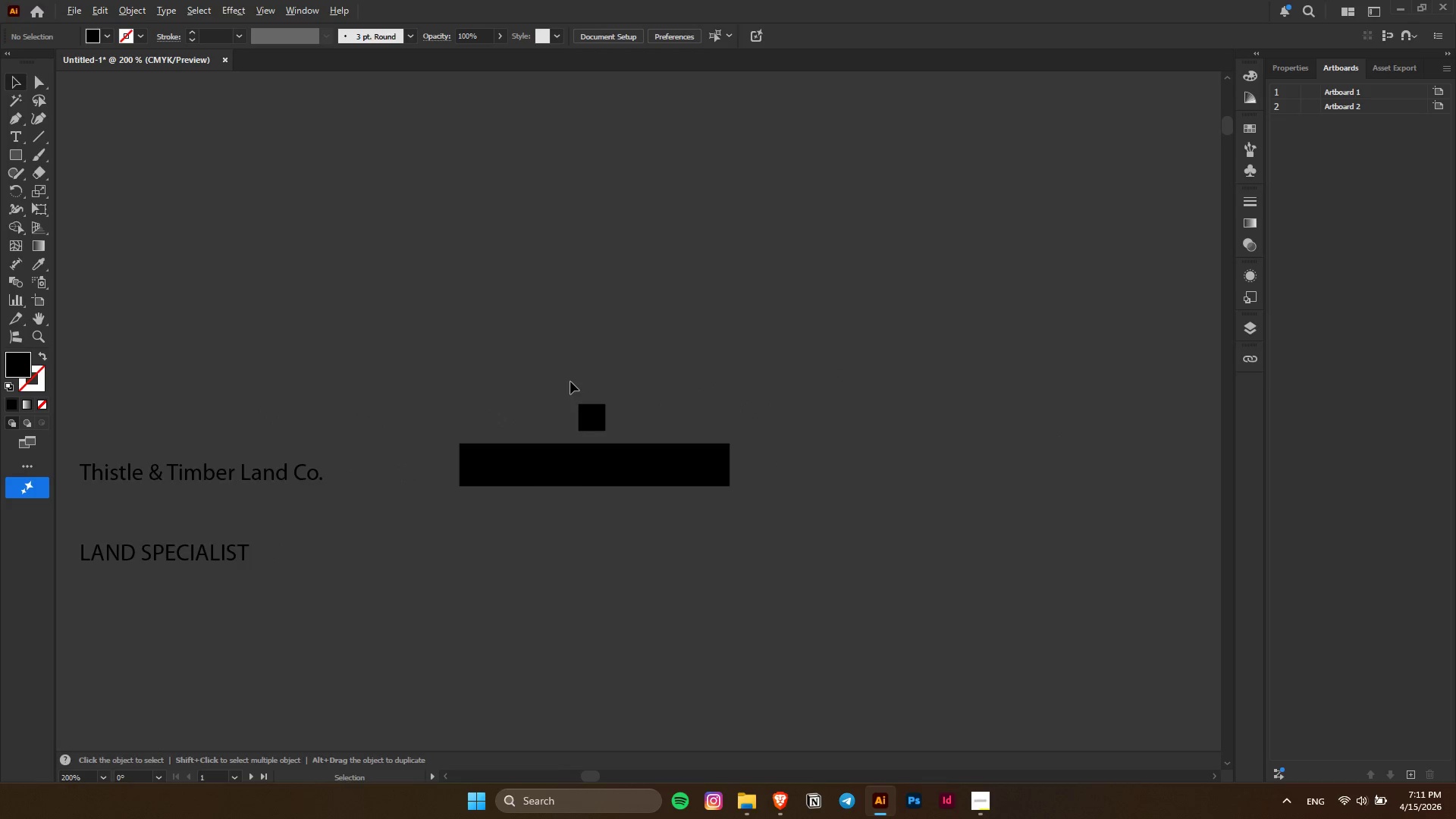 
left_click_drag(start_coordinate=[561, 368], to_coordinate=[610, 454])
 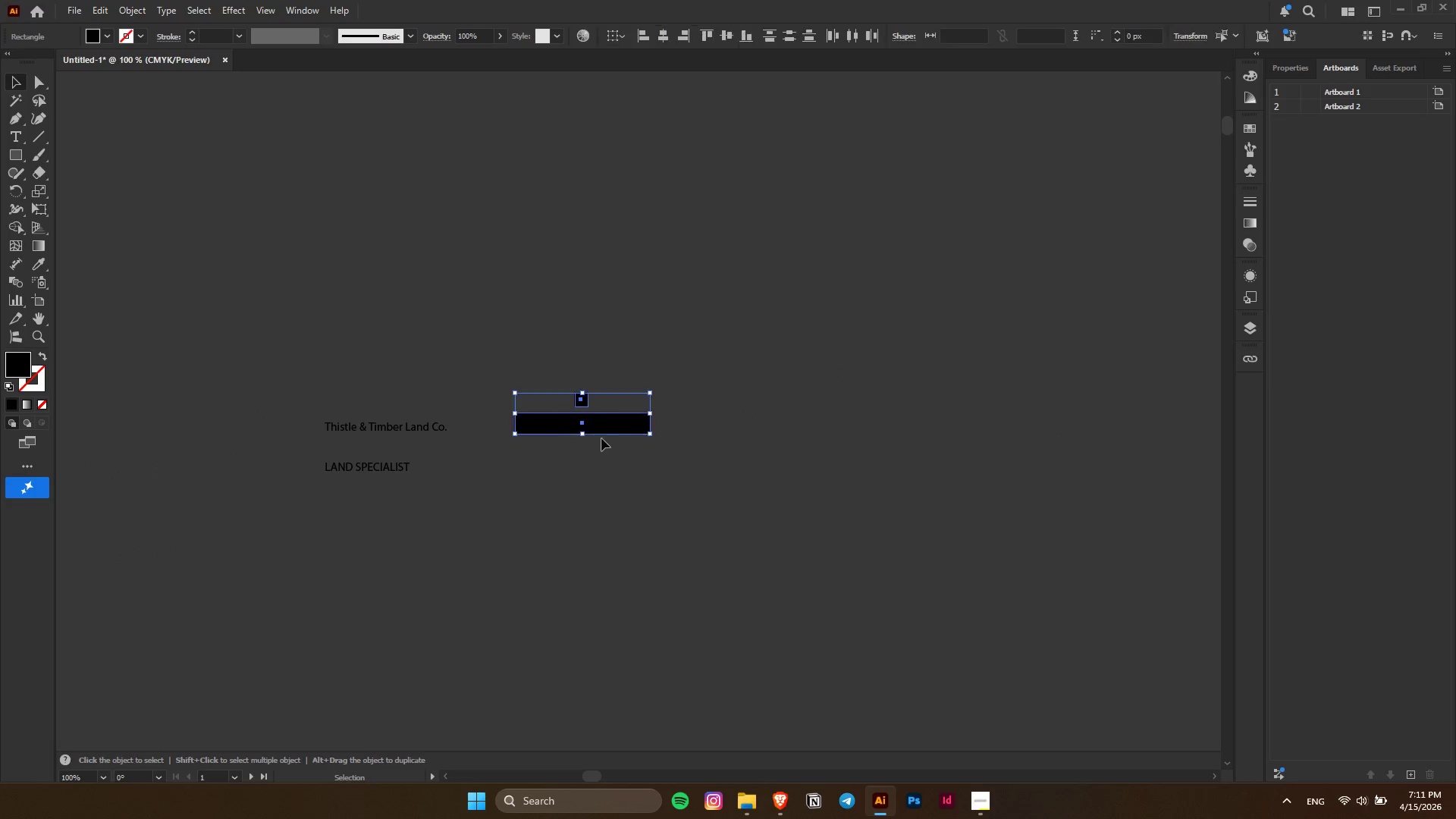 
scroll: coordinate [570, 381], scroll_direction: down, amount: 2.0
 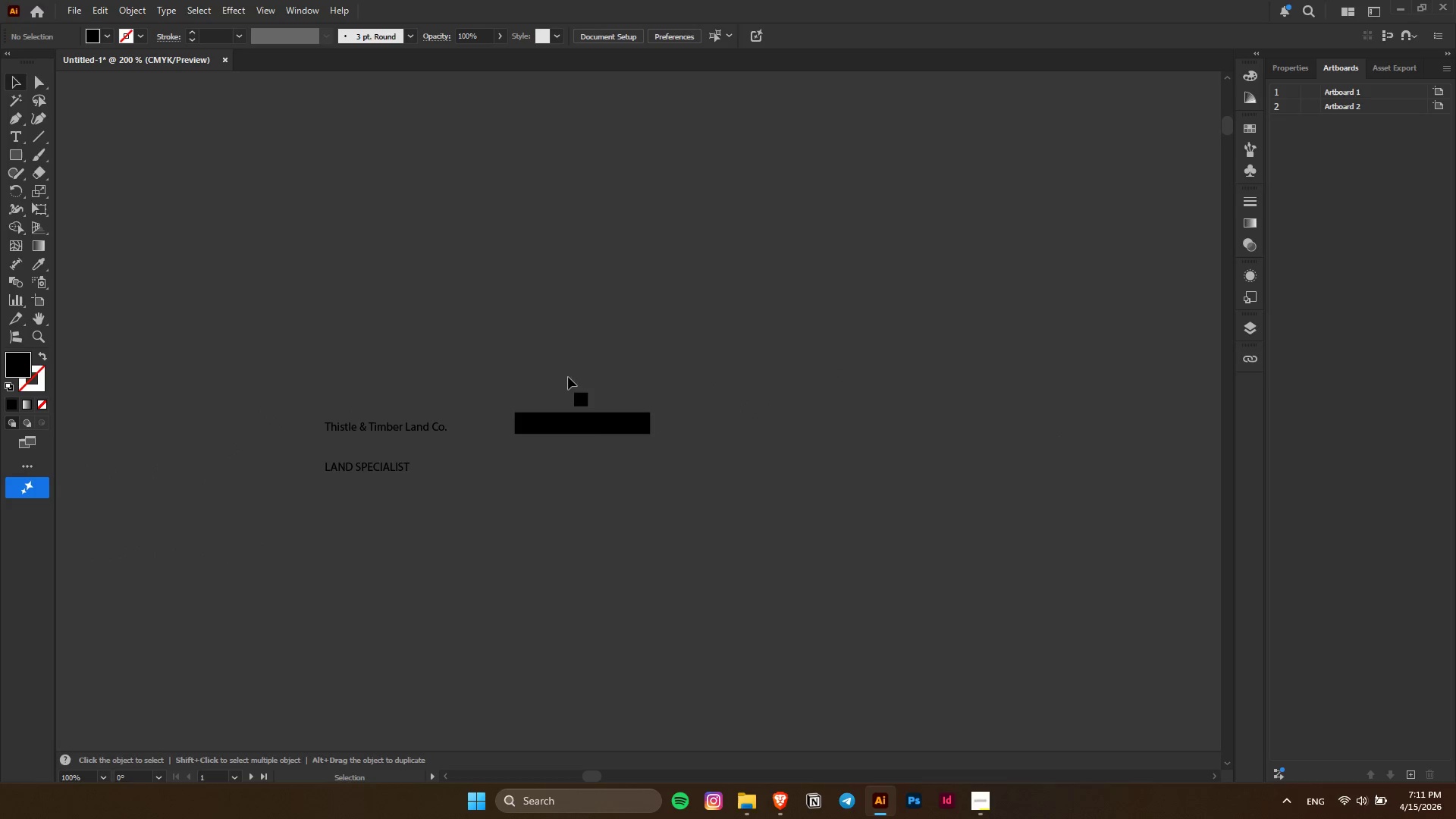 
hold_key(key=AltLeft, duration=1.01)
left_click_drag(start_coordinate=[590, 416], to_coordinate=[797, 428])
 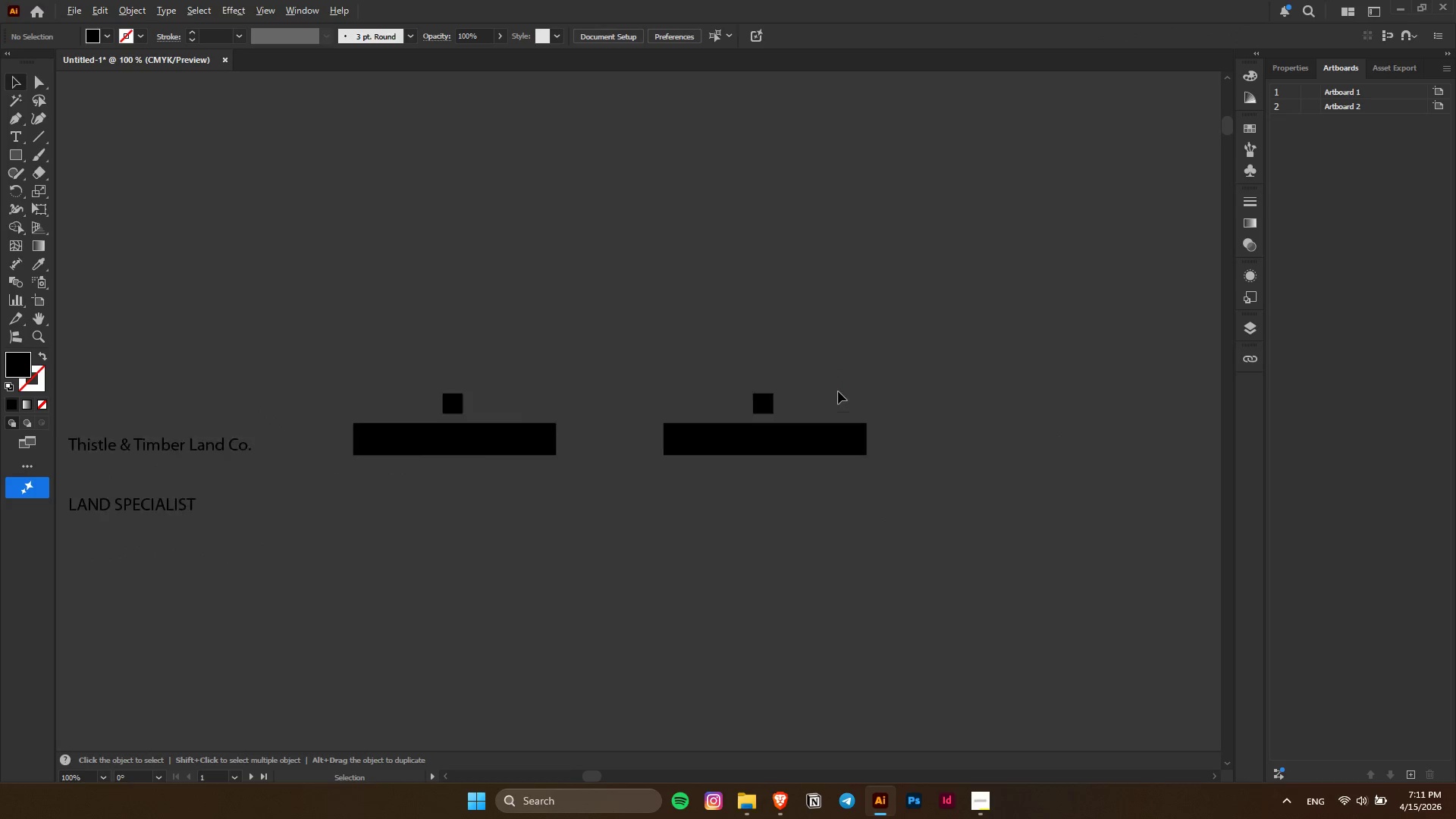 
hold_key(key=ShiftLeft, duration=0.75)
 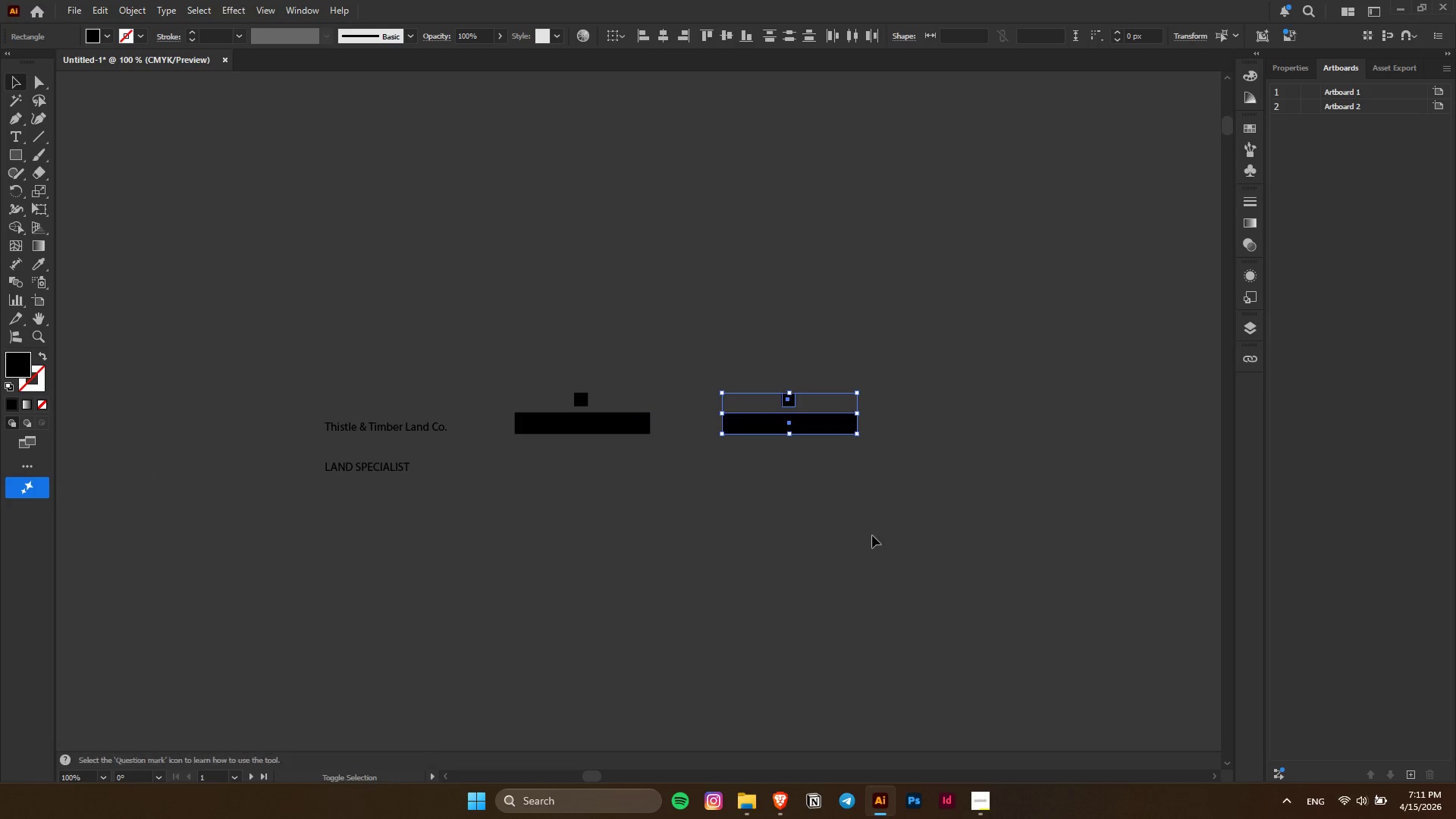 
left_click_drag(start_coordinate=[873, 536], to_coordinate=[877, 526])
 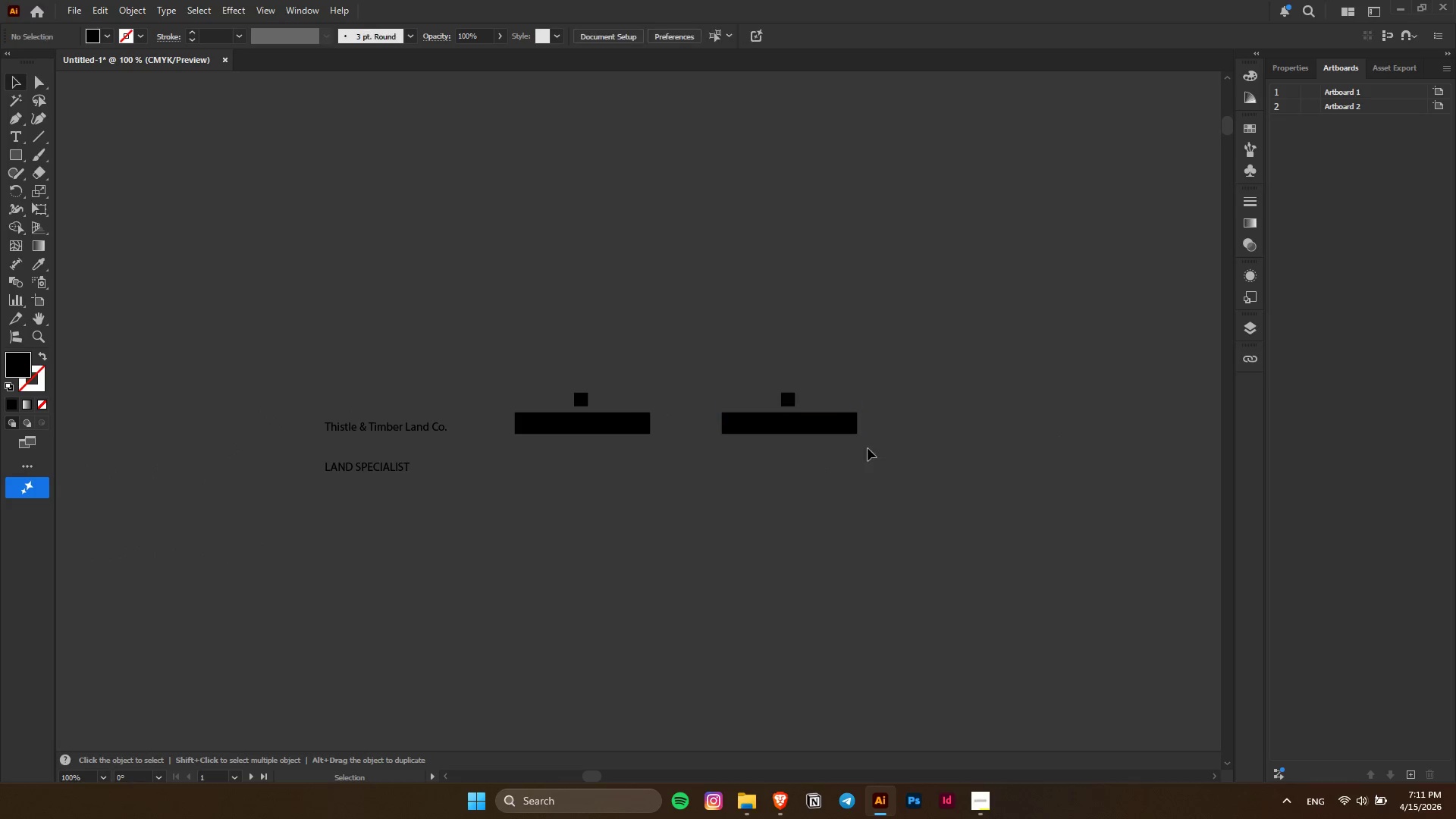 
hold_key(key=AltLeft, duration=0.33)
 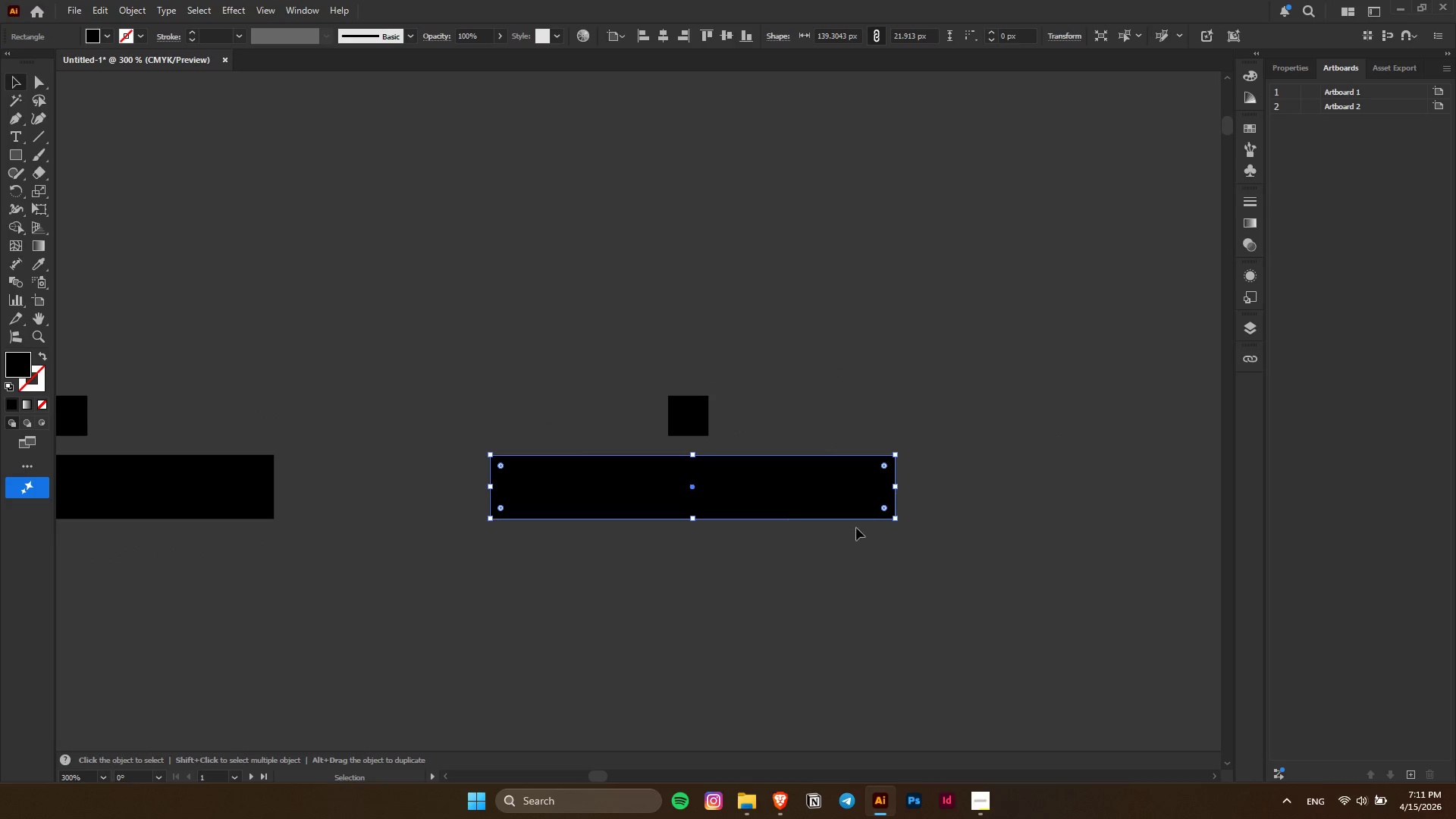 
left_click([810, 467])
 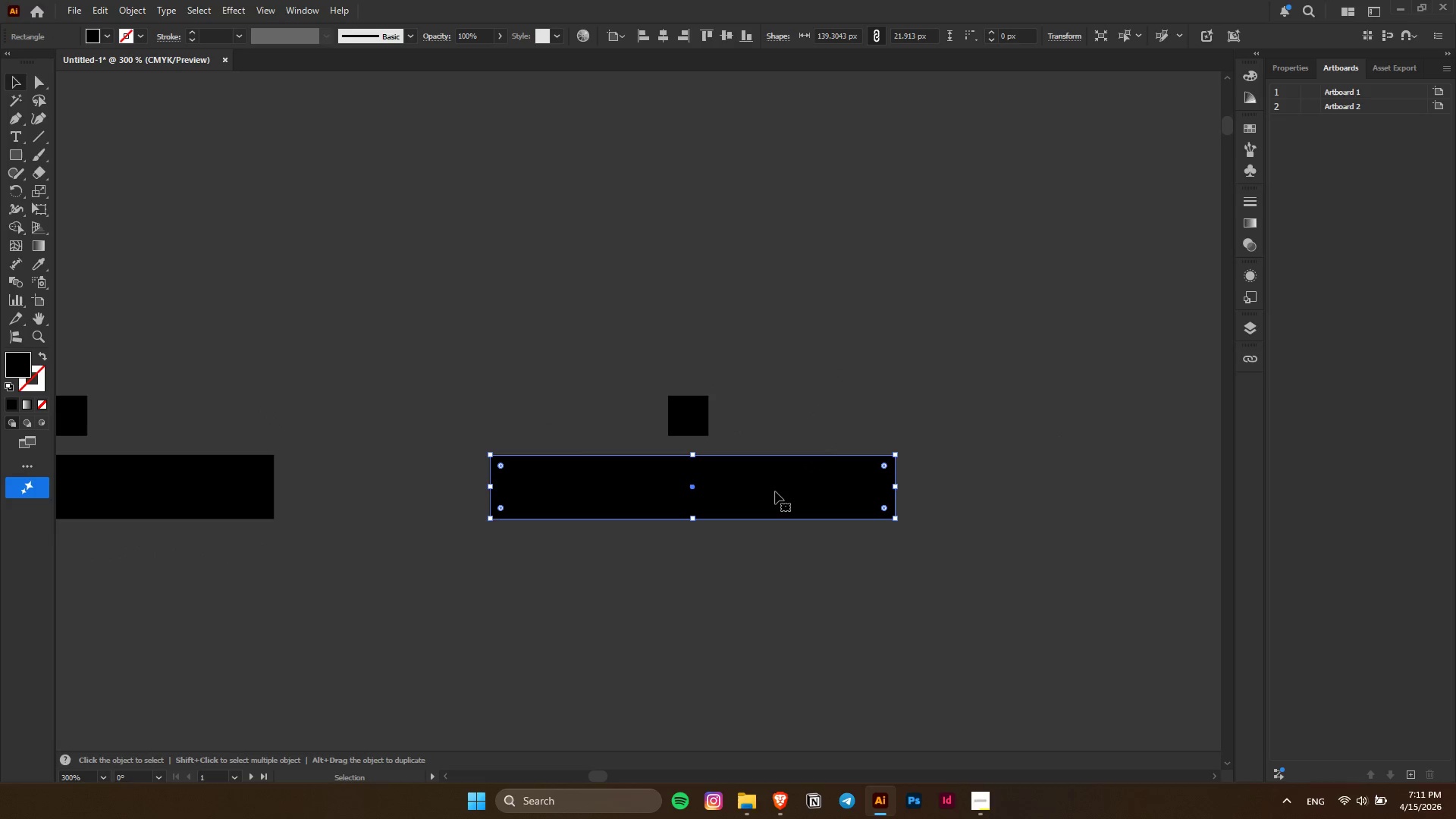 
scroll: coordinate [838, 391], scroll_direction: up, amount: 3.0
 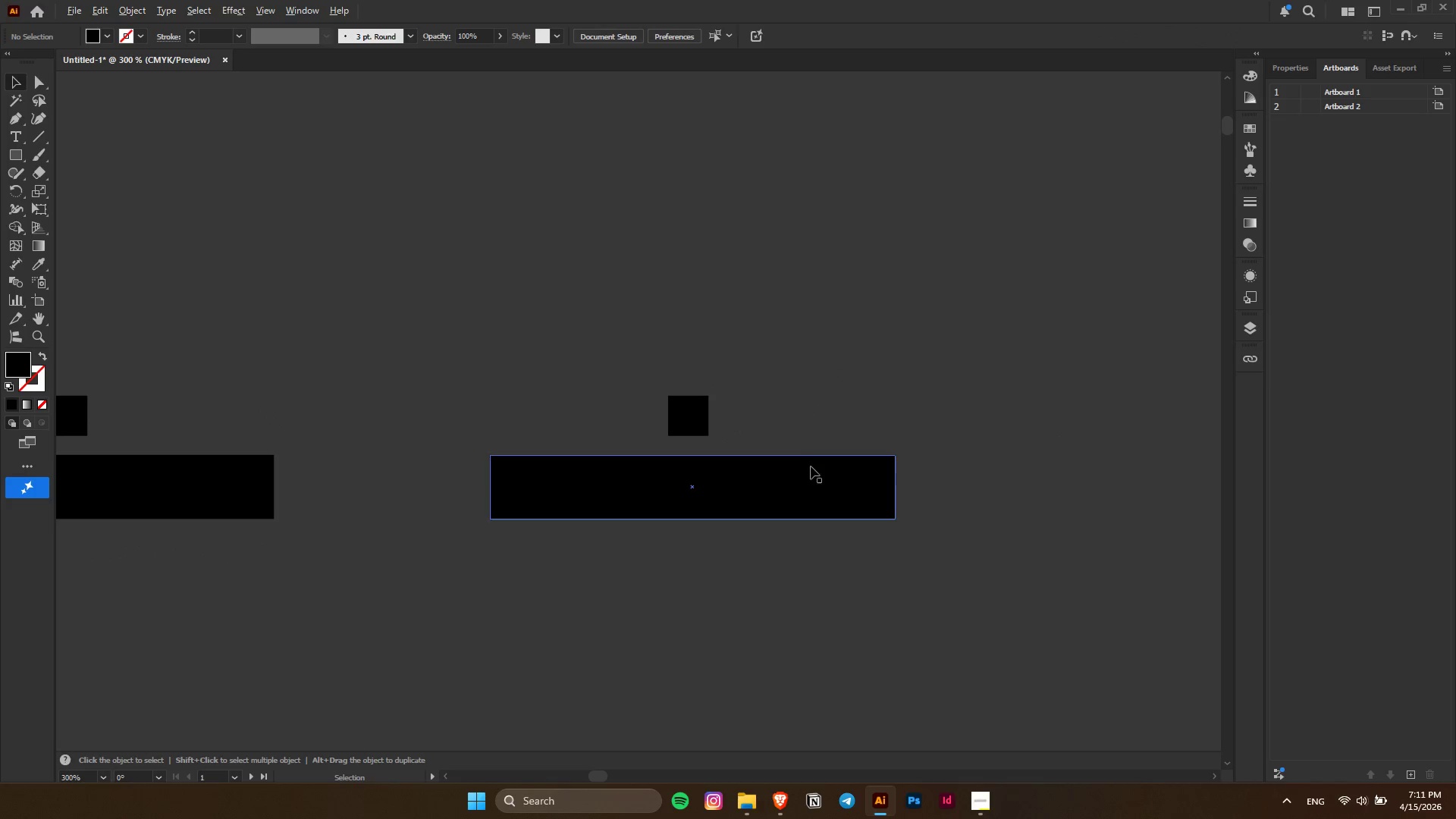 
hold_key(key=AltLeft, duration=0.61)
left_click_drag(start_coordinate=[745, 475], to_coordinate=[752, 583])
 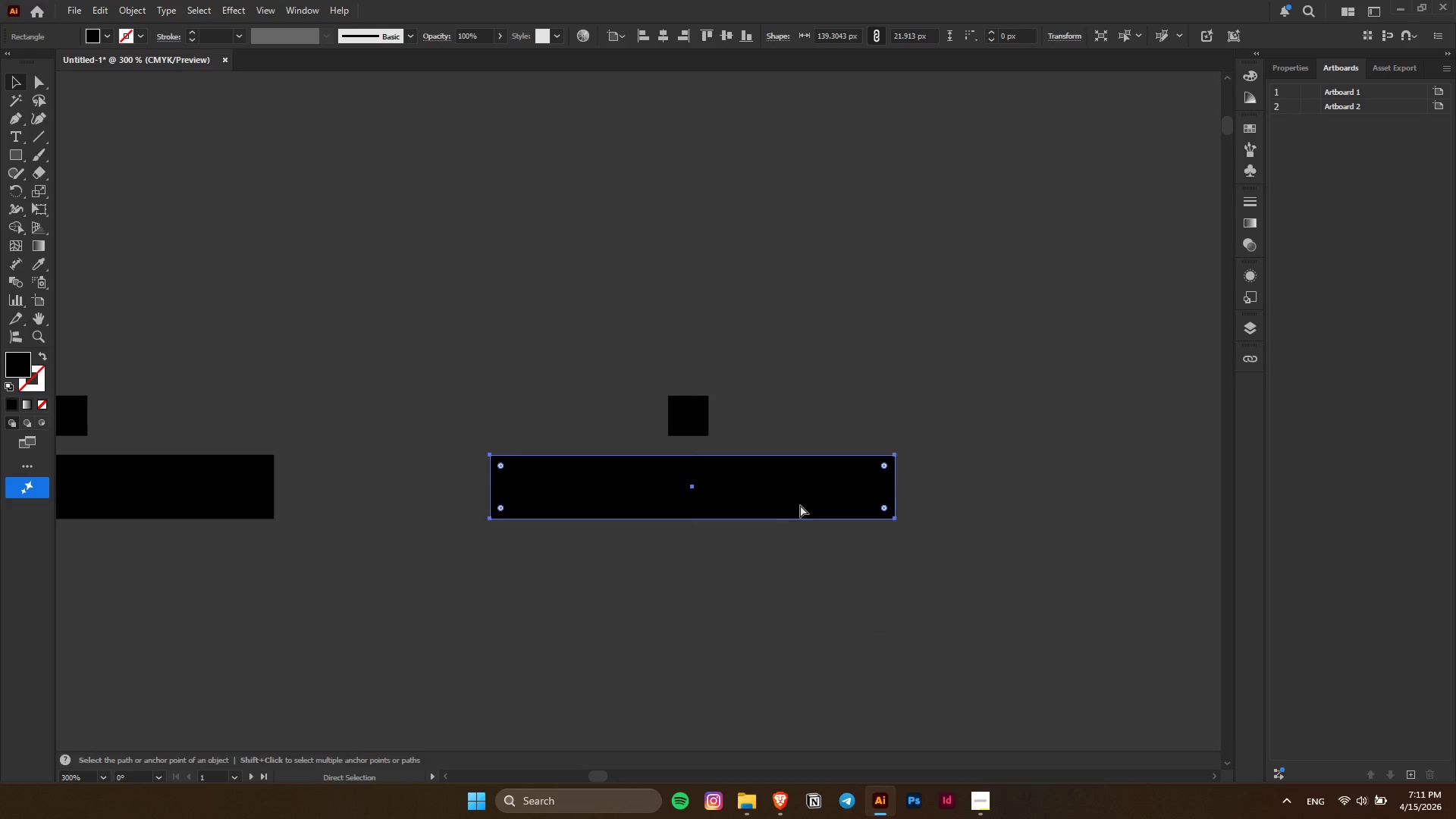 
hold_key(key=ShiftLeft, duration=0.36)
 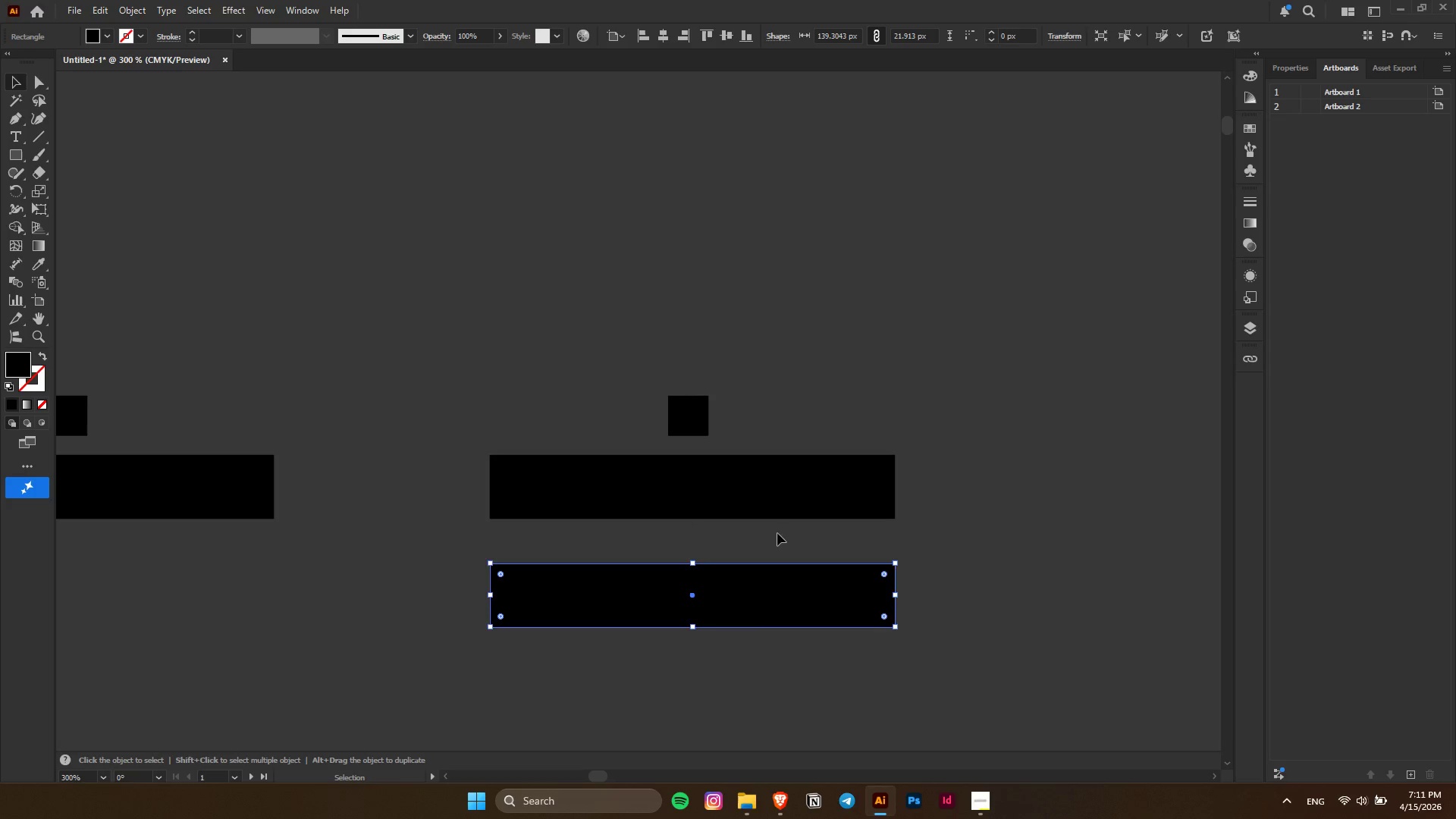 
key(Control+ControlLeft)
 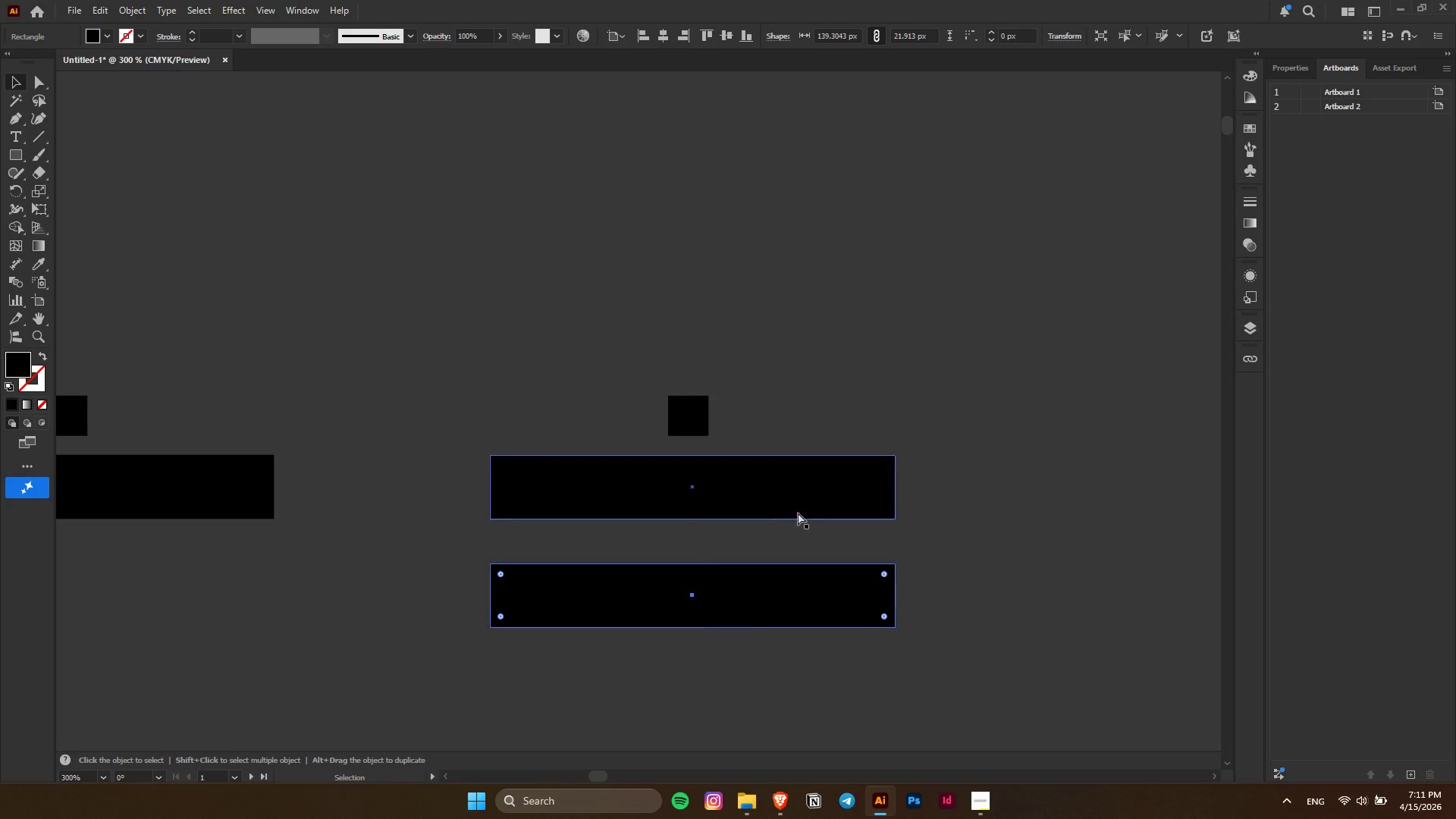 
key(Control+Z)
 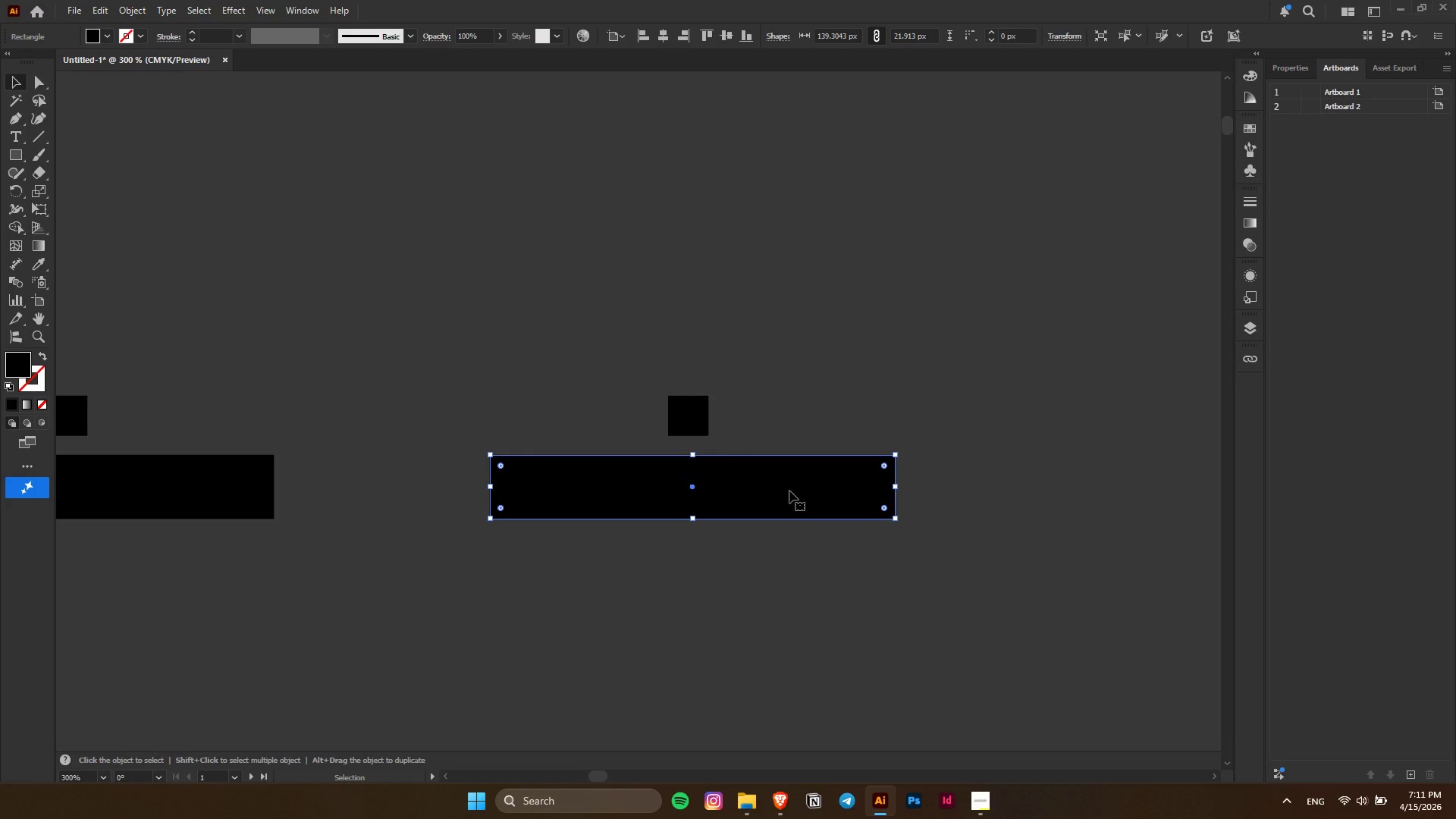 
key(Control+Shift+ShiftLeft)
 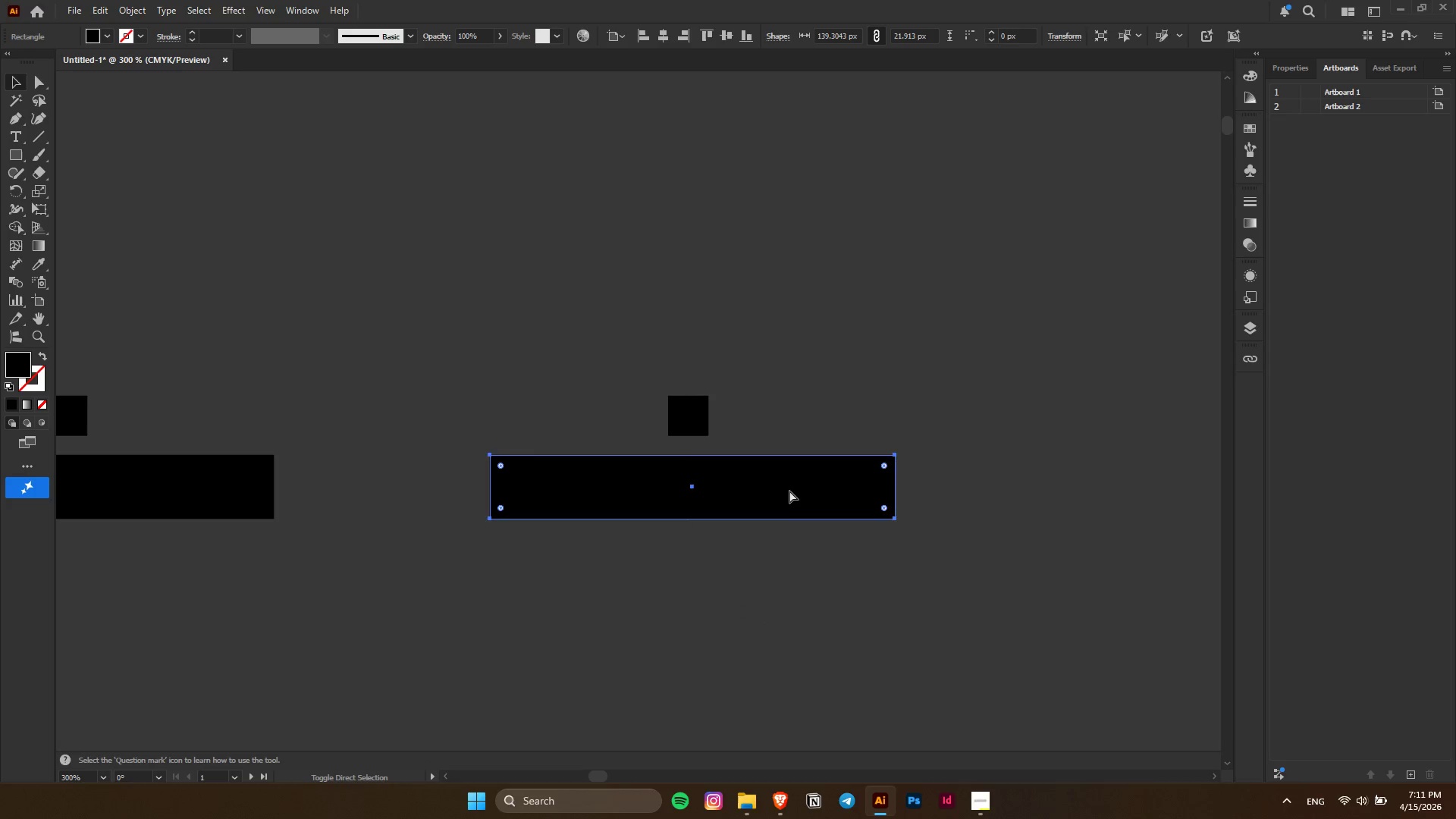 
key(Control+Shift+Z)
 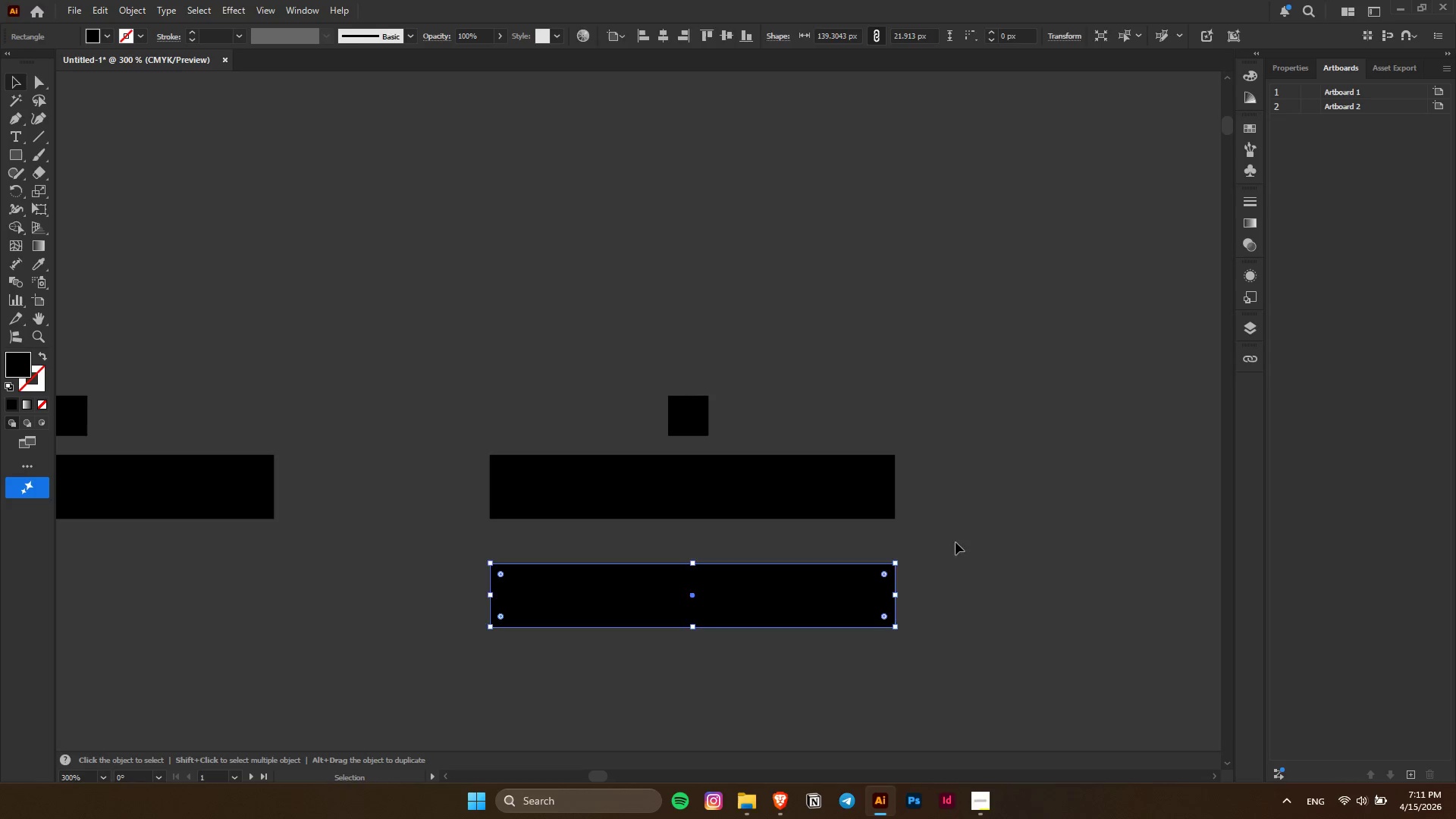 
double_click([808, 488])
 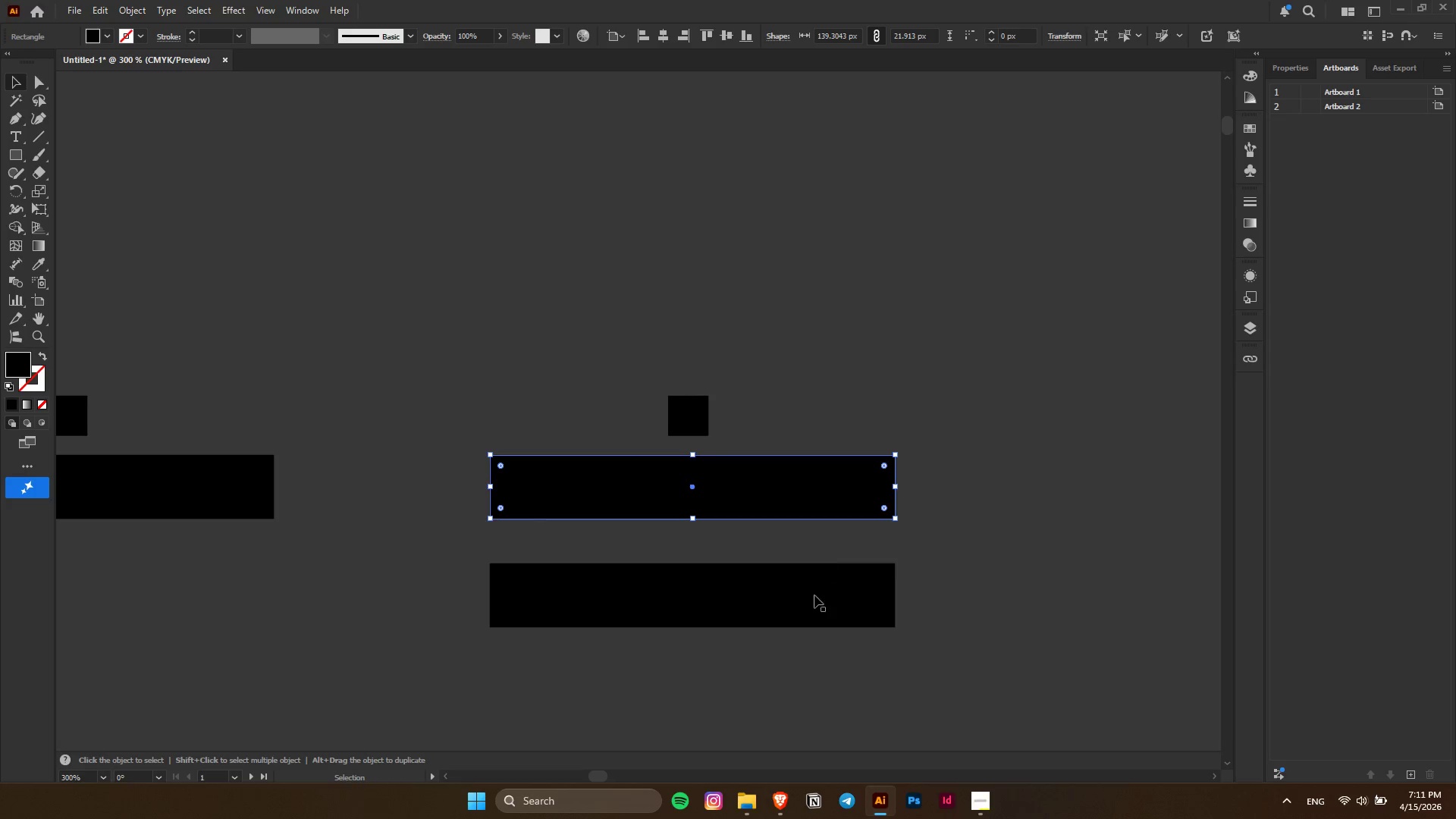 
left_click_drag(start_coordinate=[814, 597], to_coordinate=[813, 571])
 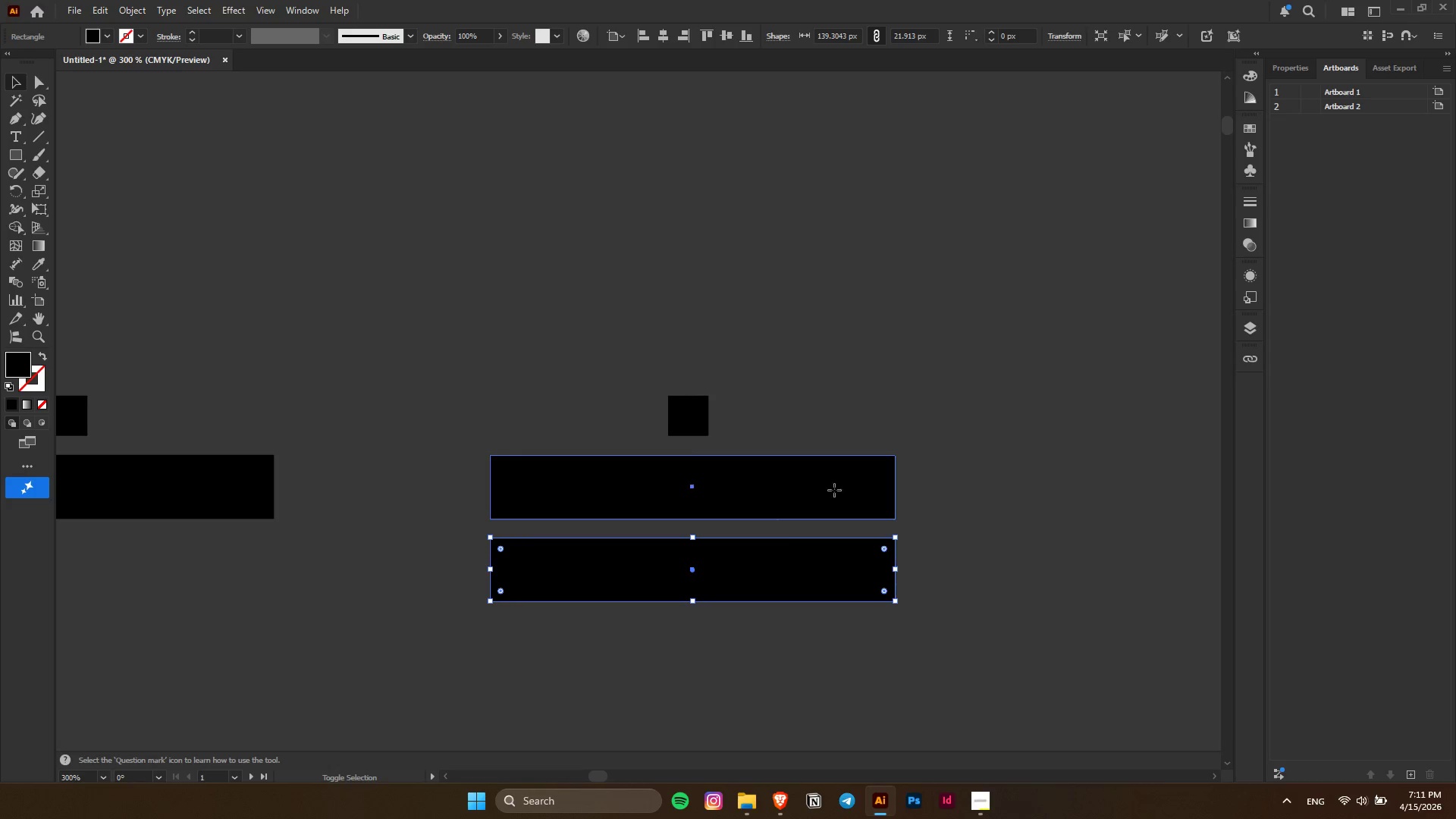 
hold_key(key=ShiftLeft, duration=0.64)
 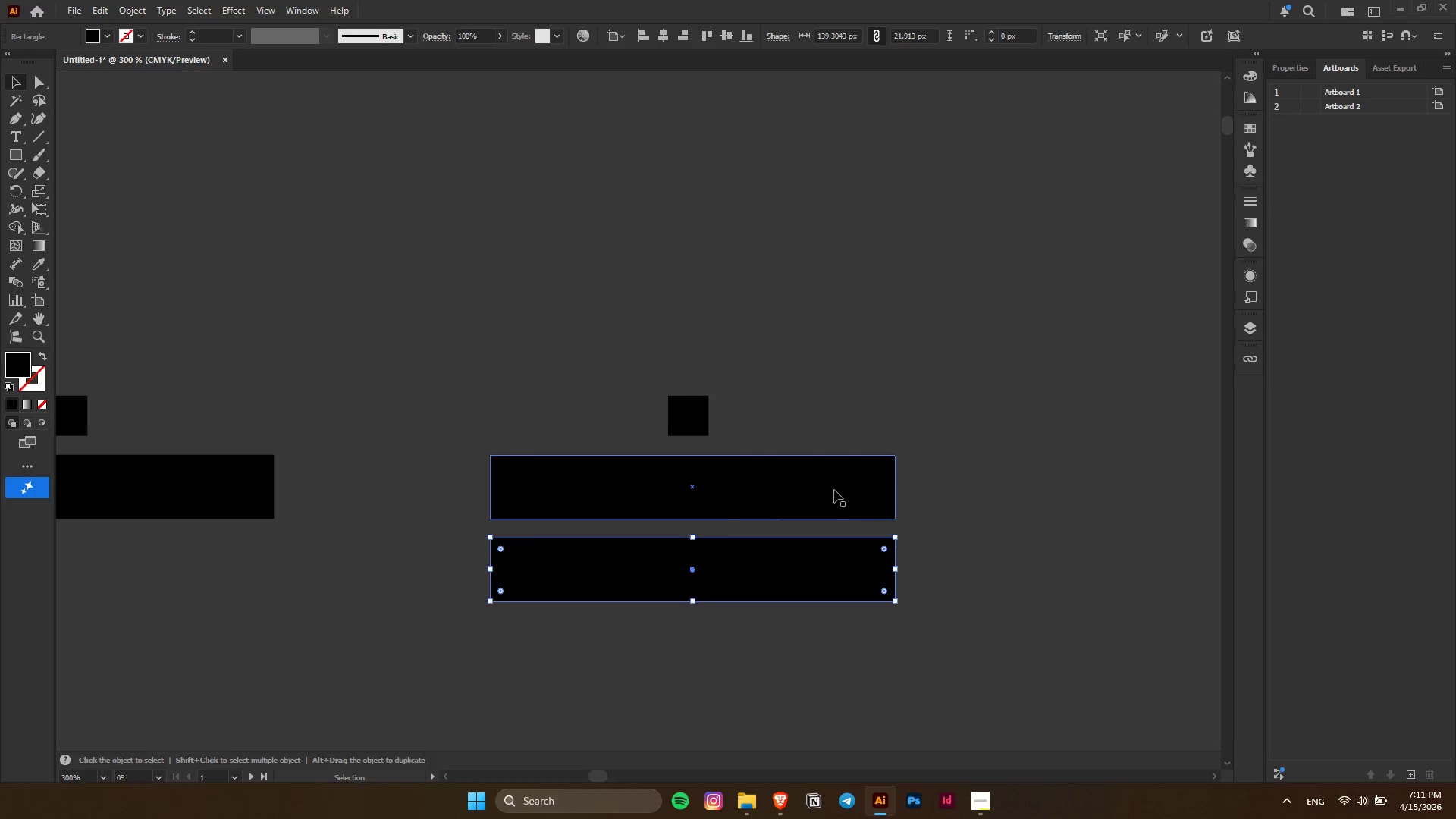 
hold_key(key=ShiftLeft, duration=0.7)
left_click([834, 490])
 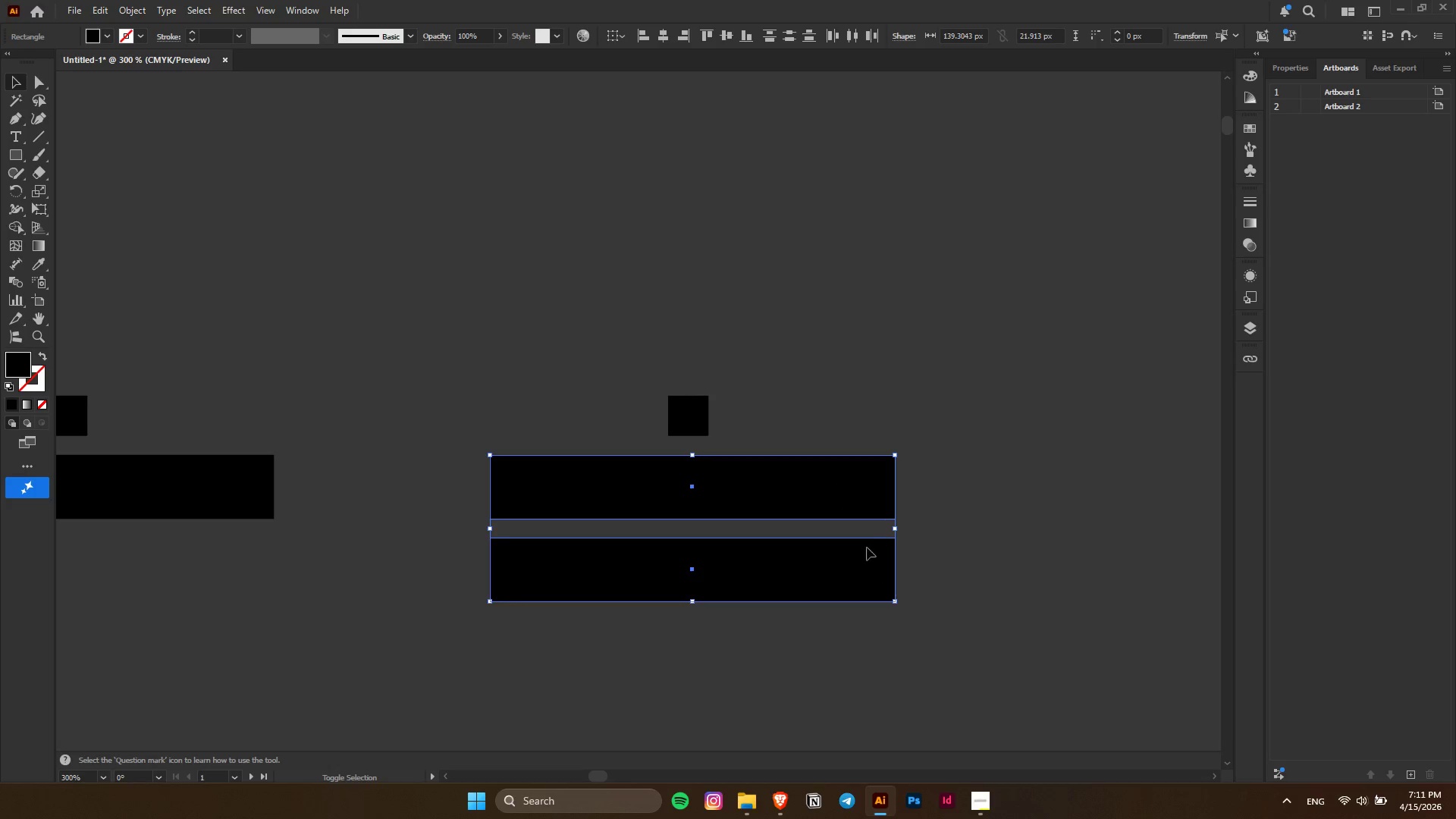 
hold_key(key=ShiftLeft, duration=1.5)
hold_key(key=AltLeft, duration=1.26)
left_click_drag(start_coordinate=[894, 528], to_coordinate=[799, 529])
 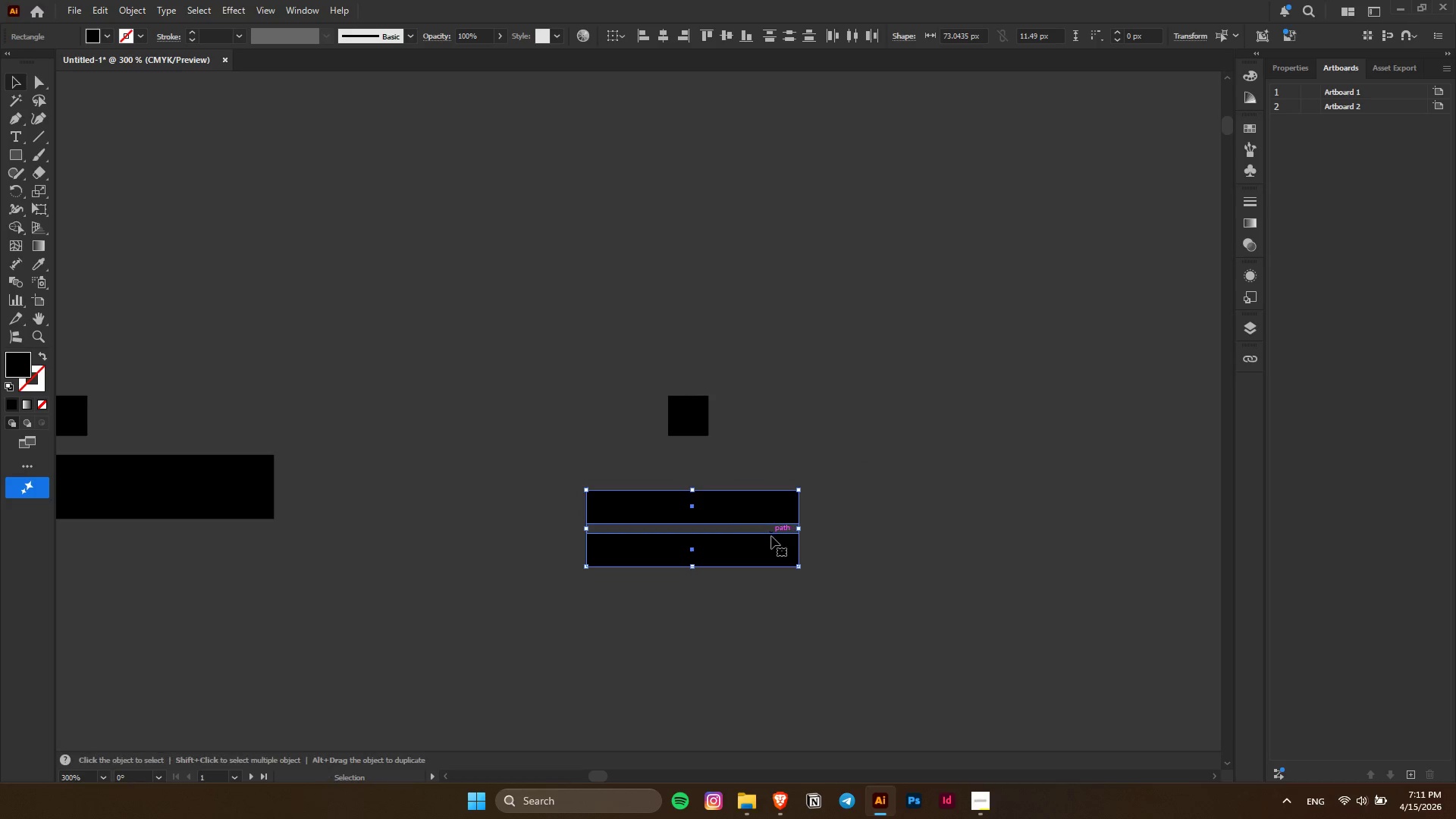 
left_click_drag(start_coordinate=[771, 536], to_coordinate=[771, 498])
 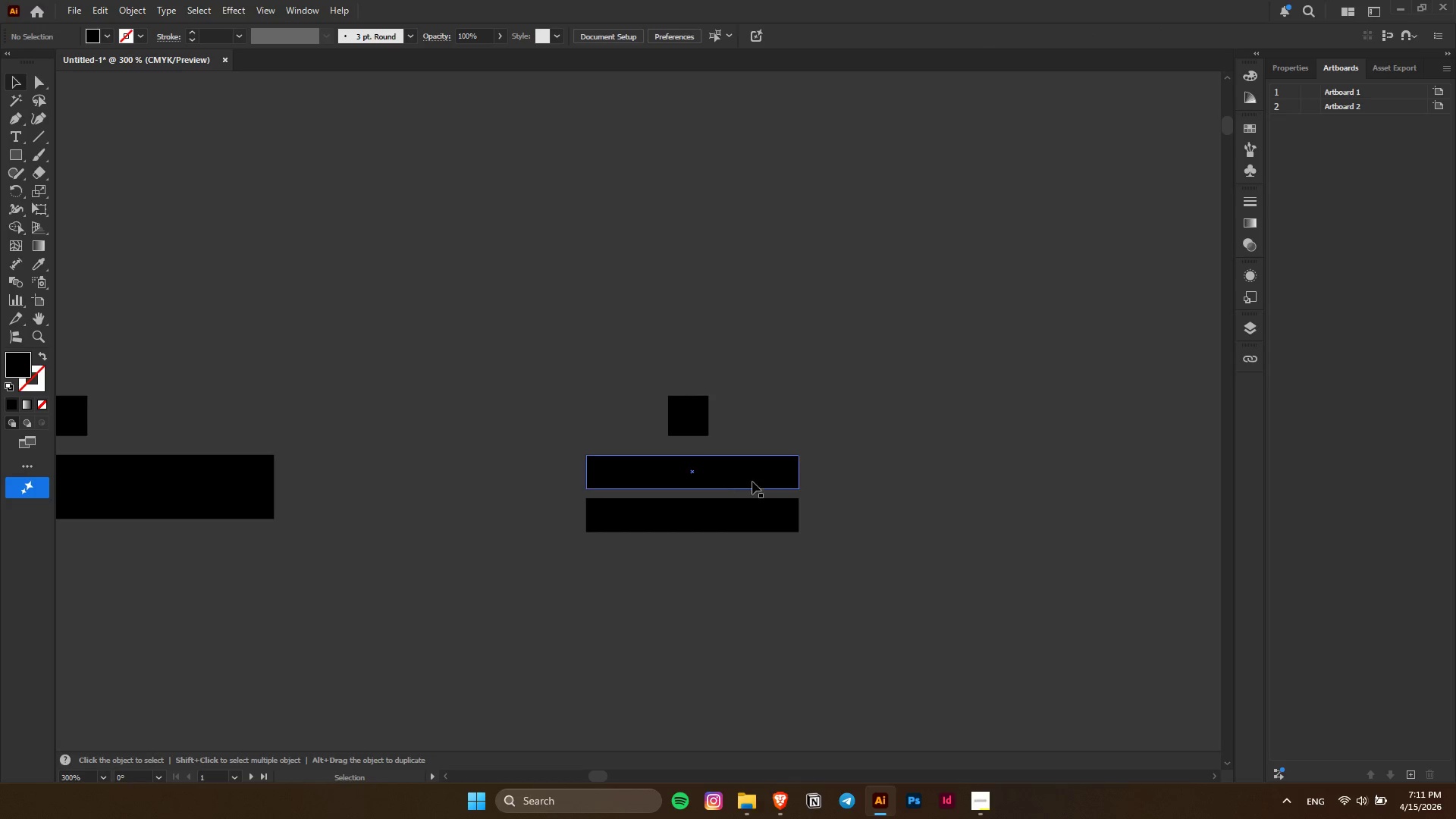 
hold_key(key=ShiftLeft, duration=0.94)
 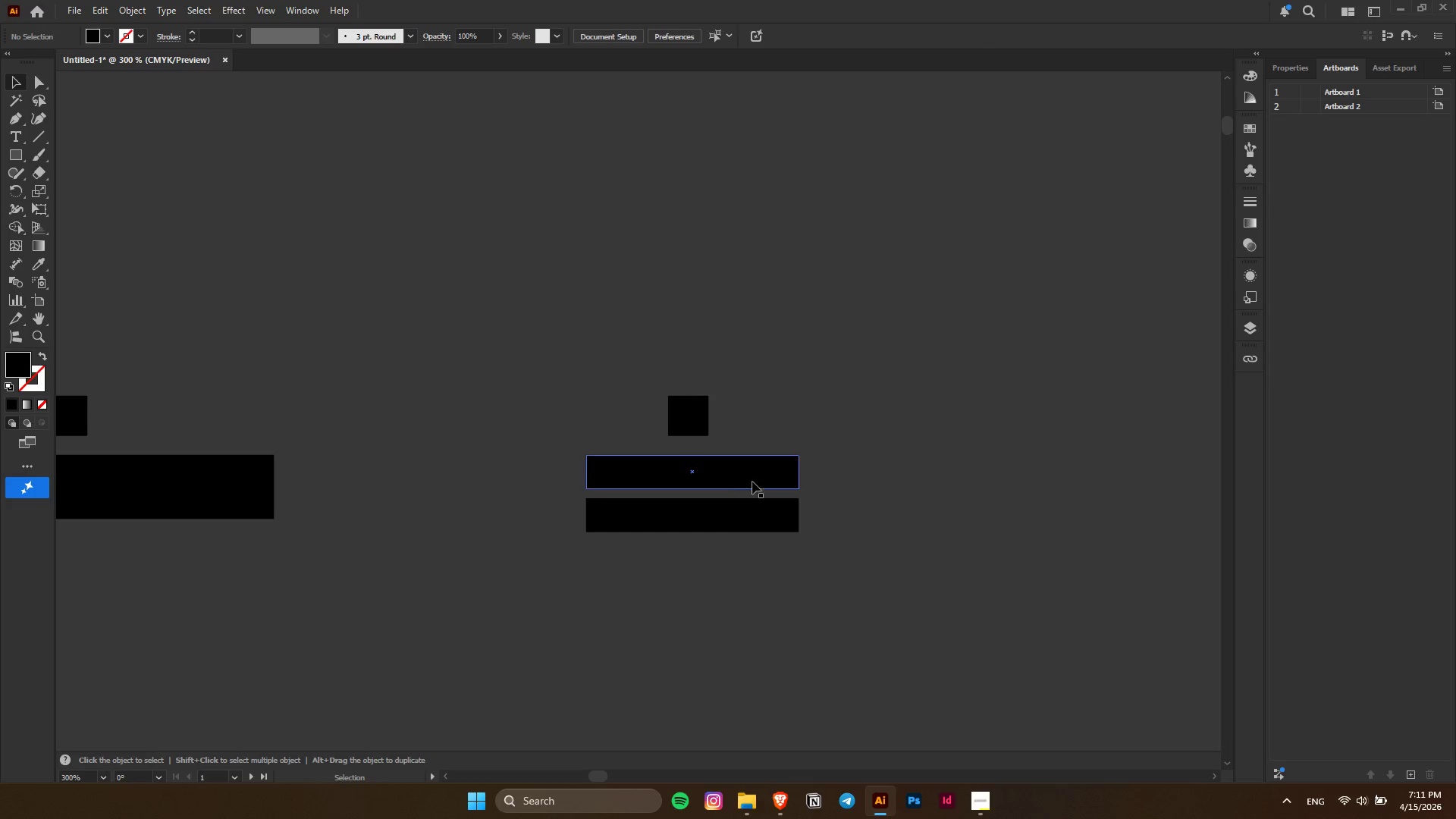 
double_click([752, 482])
 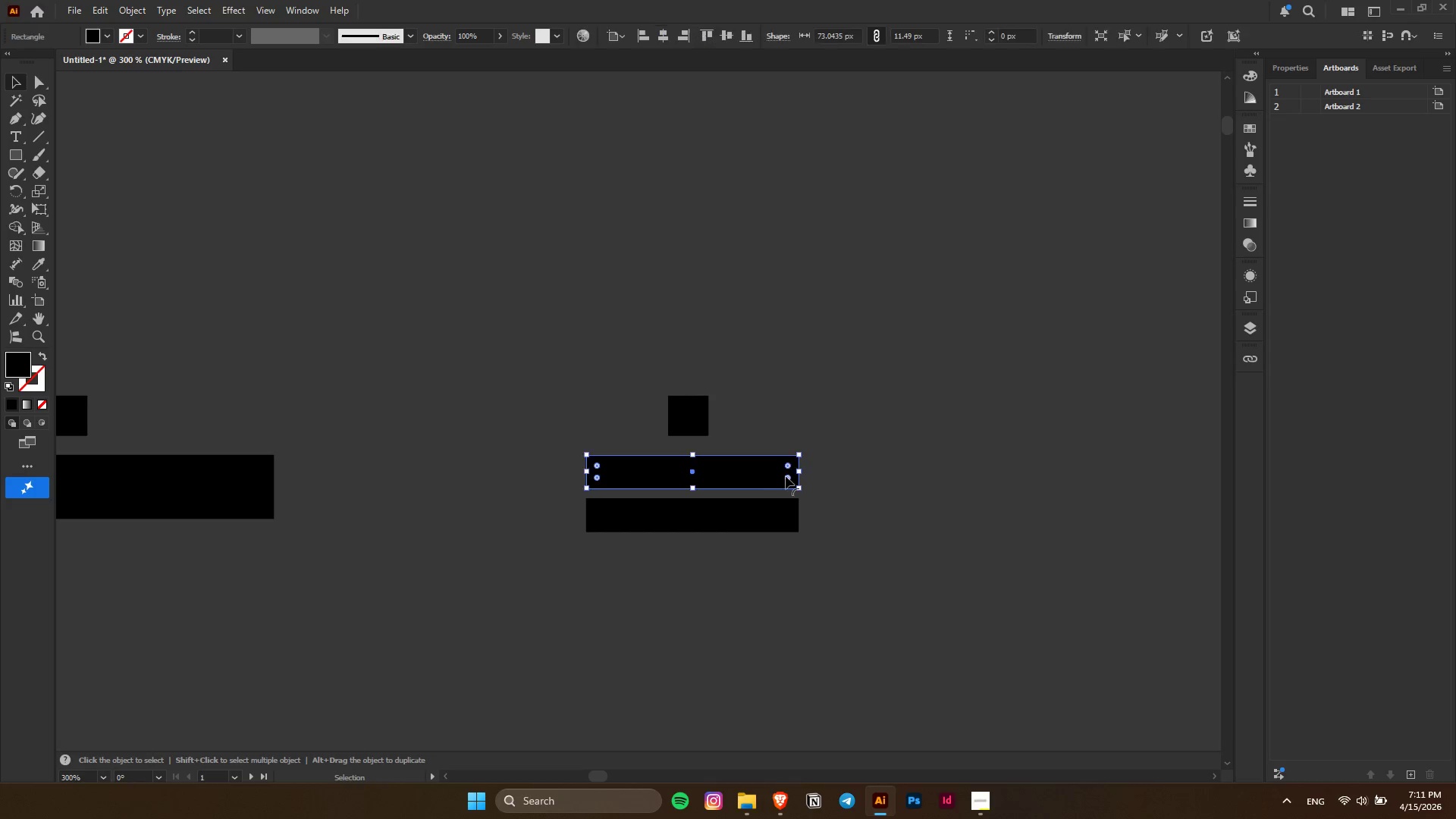 
hold_key(key=AltLeft, duration=1.44)
left_click_drag(start_coordinate=[800, 471], to_coordinate=[758, 472])
 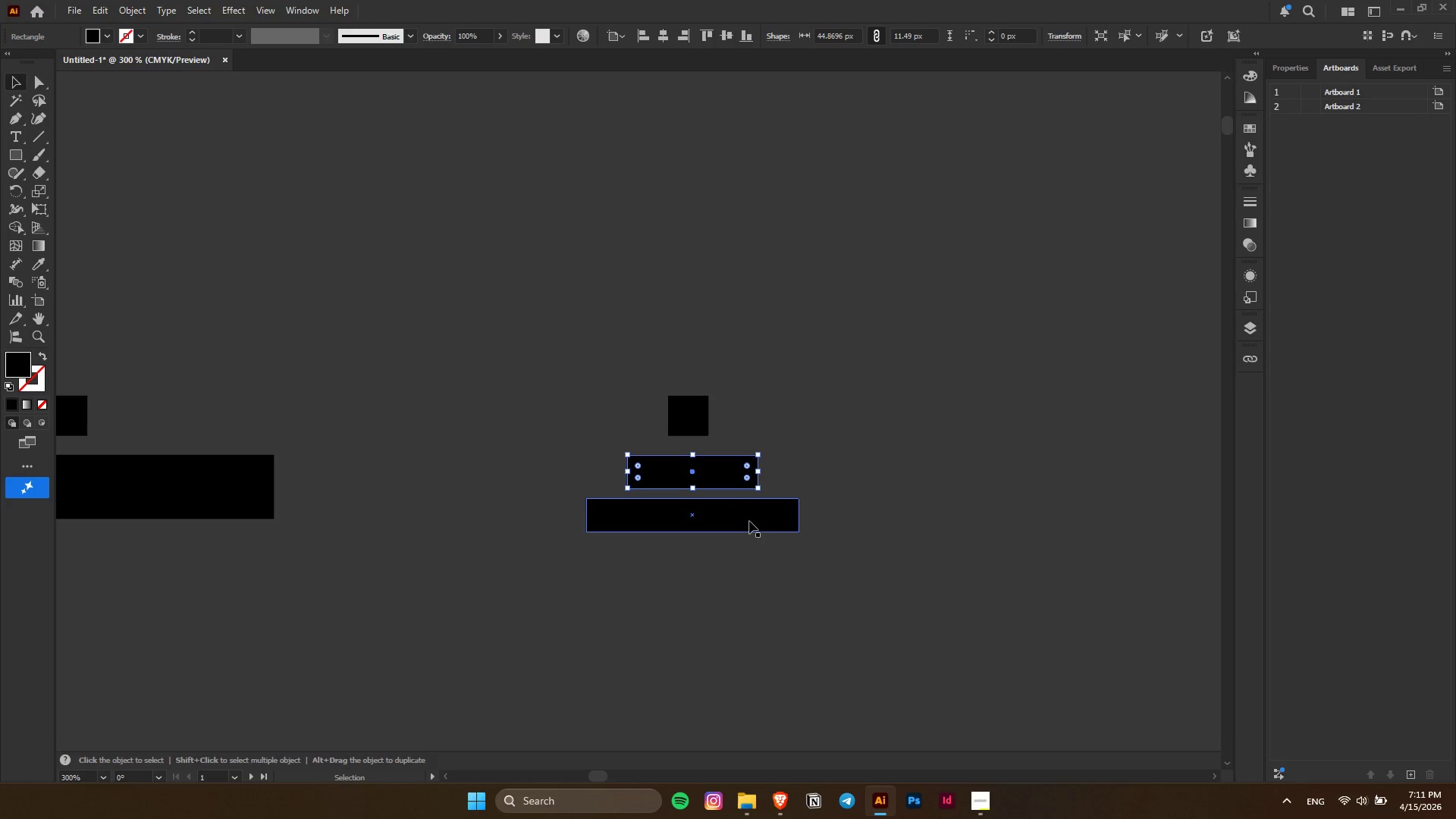 
hold_key(key=ShiftLeft, duration=1.86)
left_click_drag(start_coordinate=[748, 519], to_coordinate=[743, 519])
 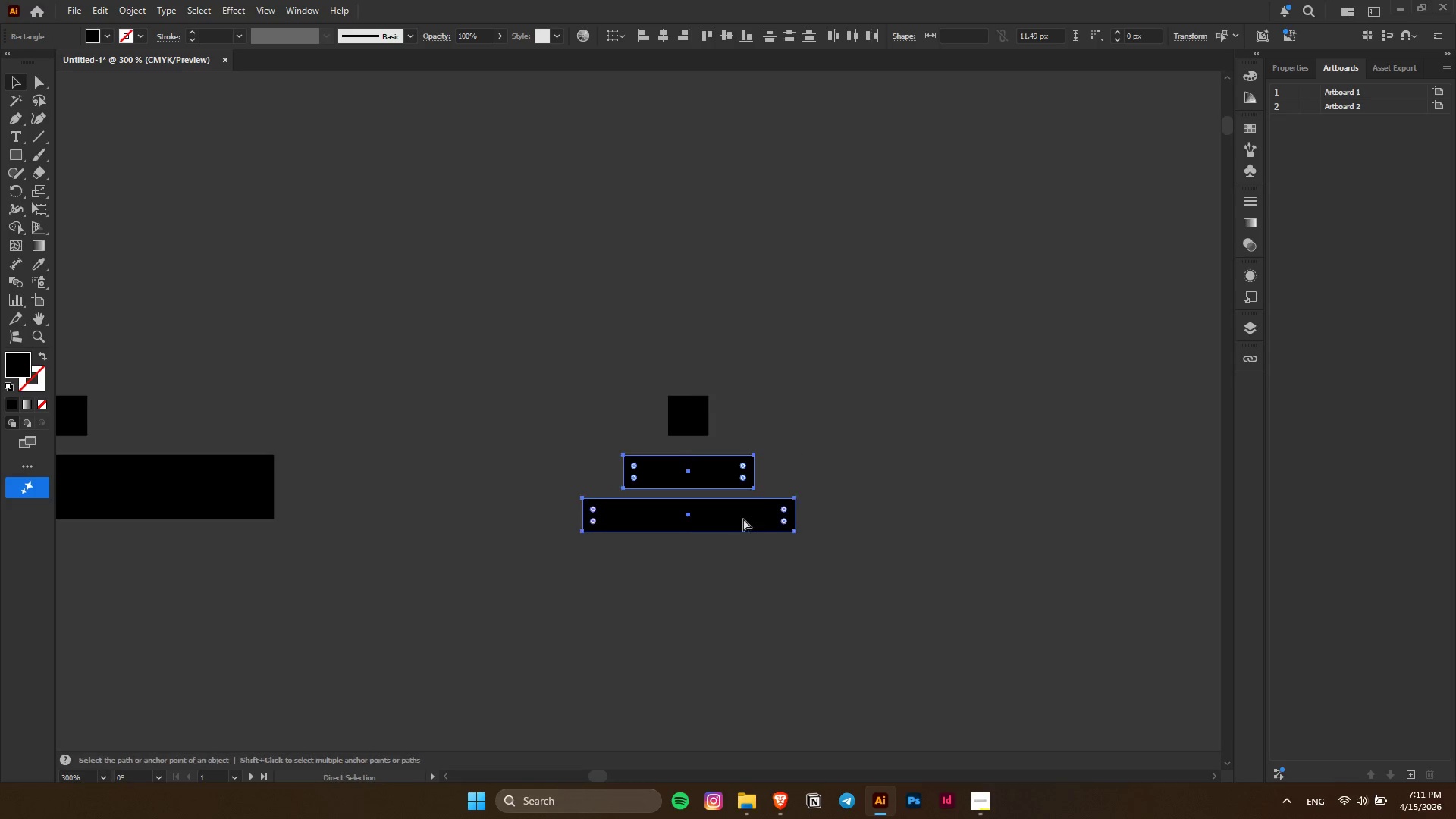 
key(Control+ControlLeft)
 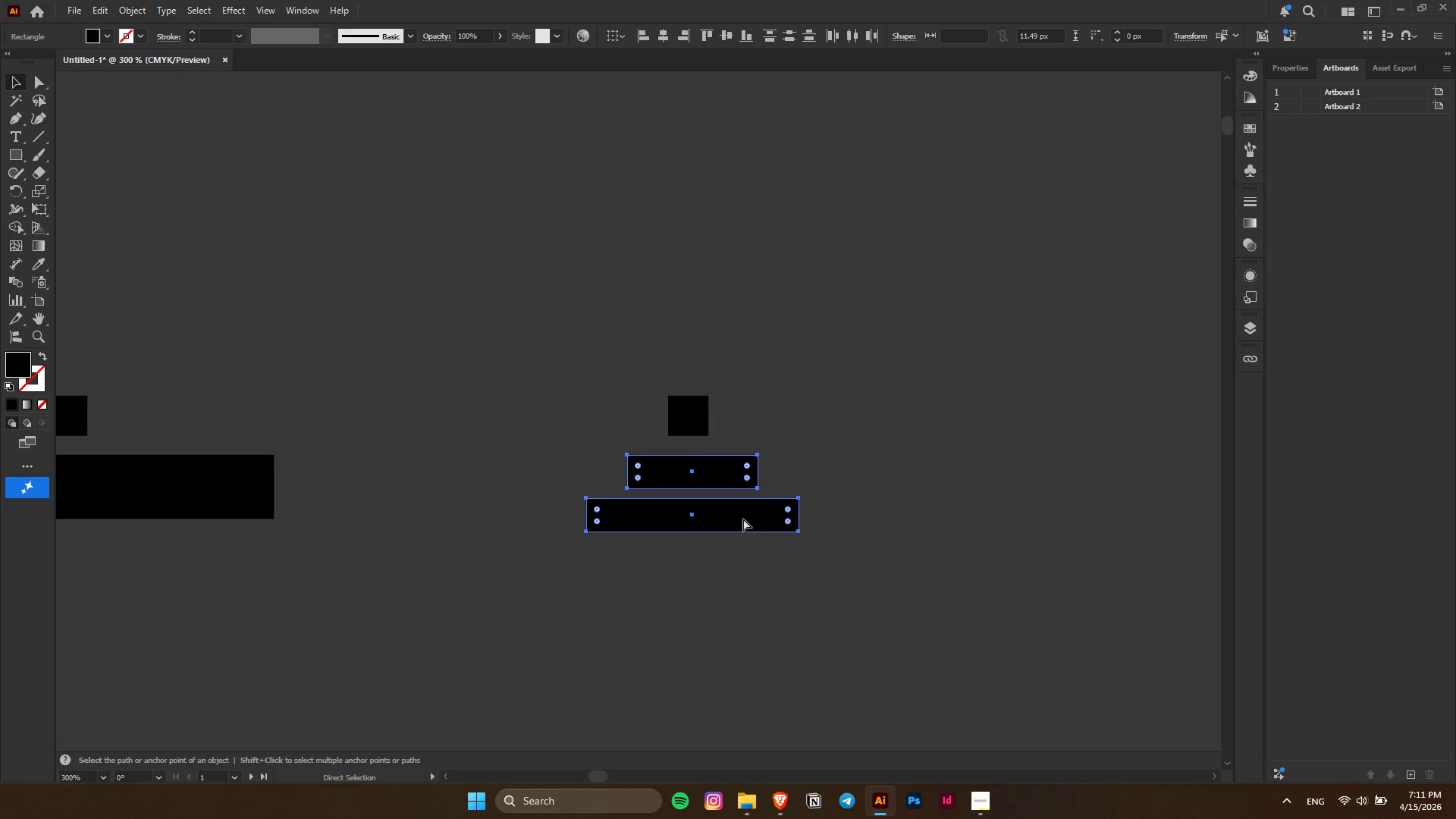 
key(Control+Z)
 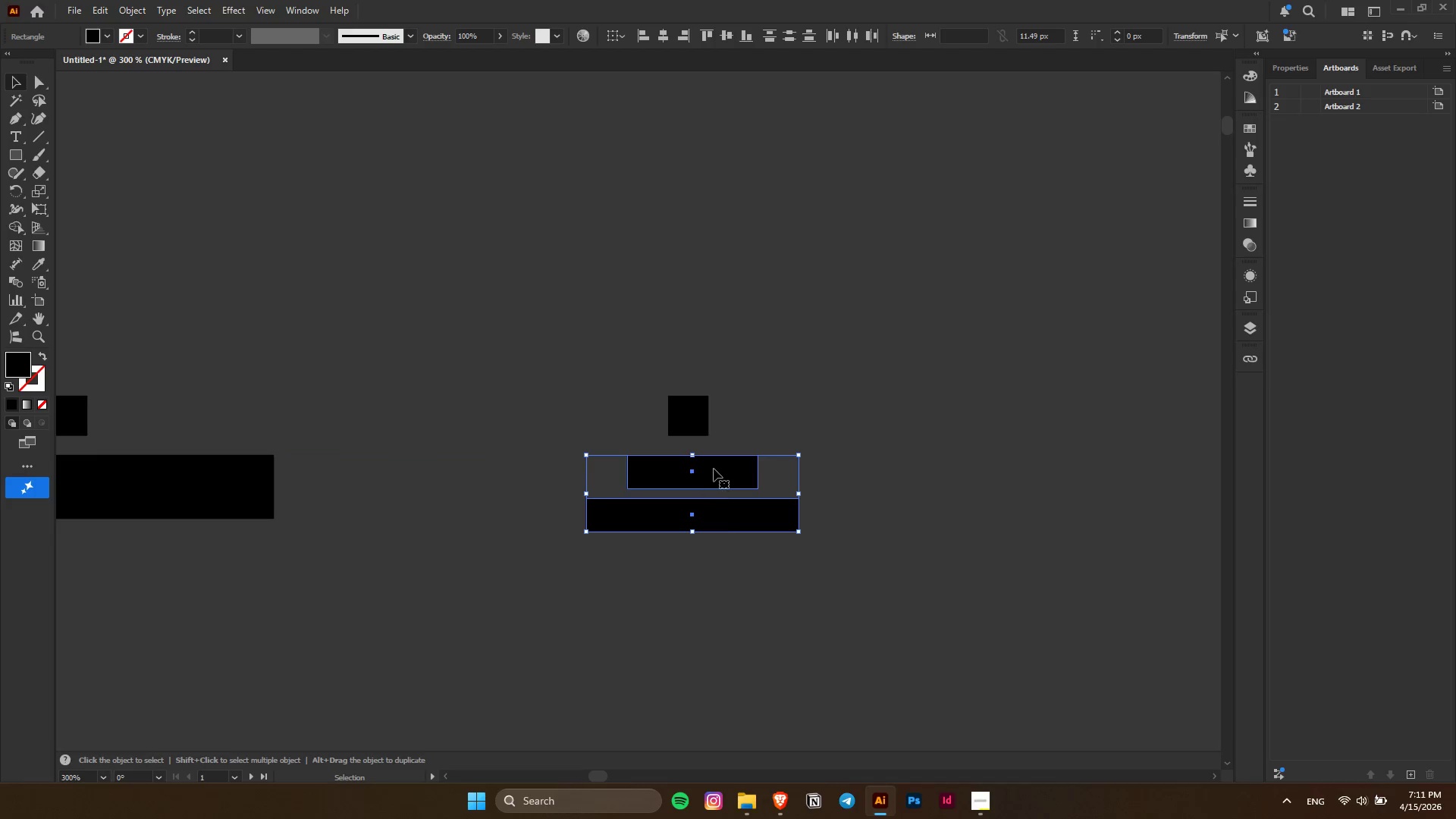 
left_click_drag(start_coordinate=[714, 469], to_coordinate=[708, 468])
 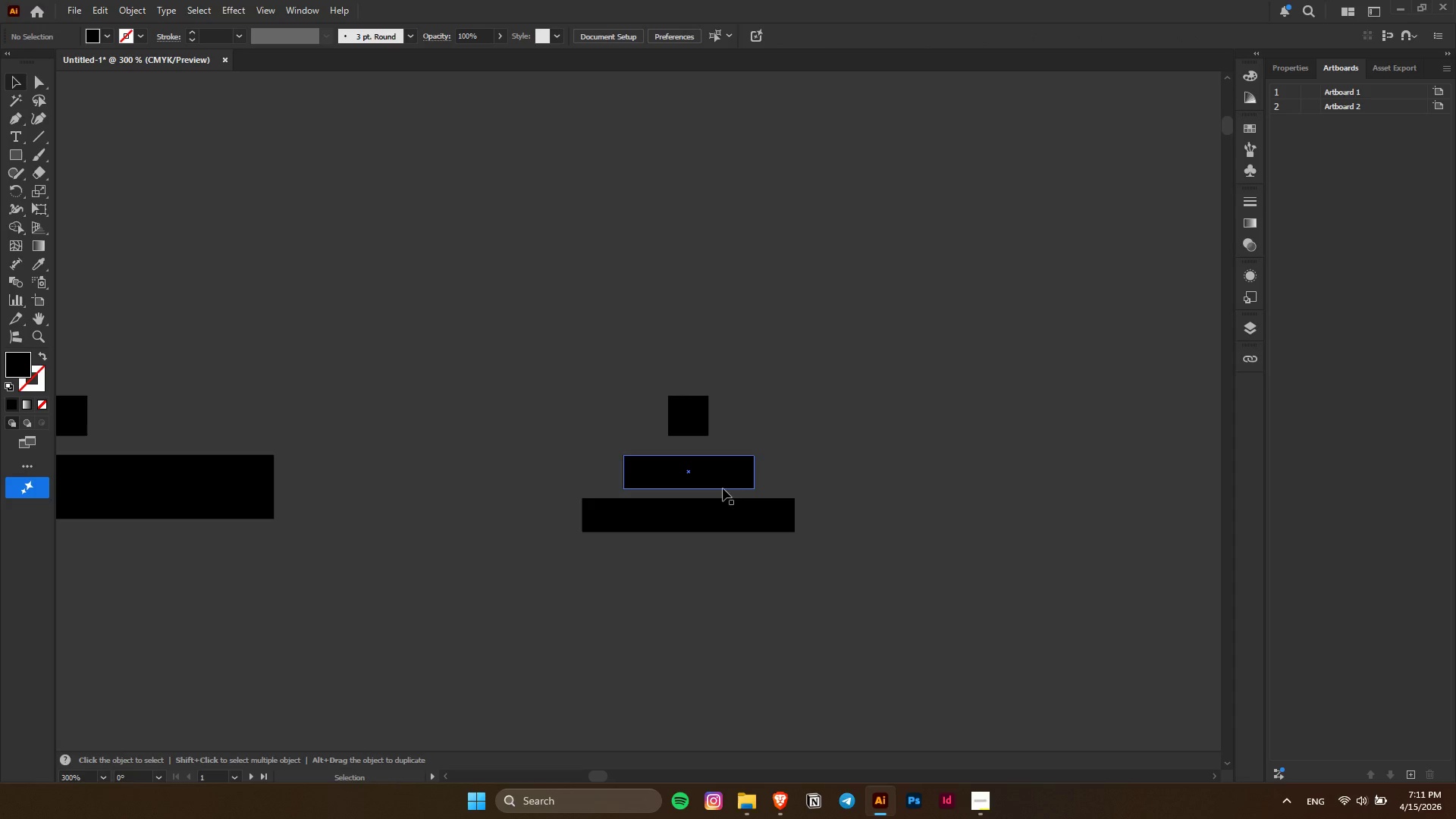 
hold_key(key=ShiftLeft, duration=1.12)
 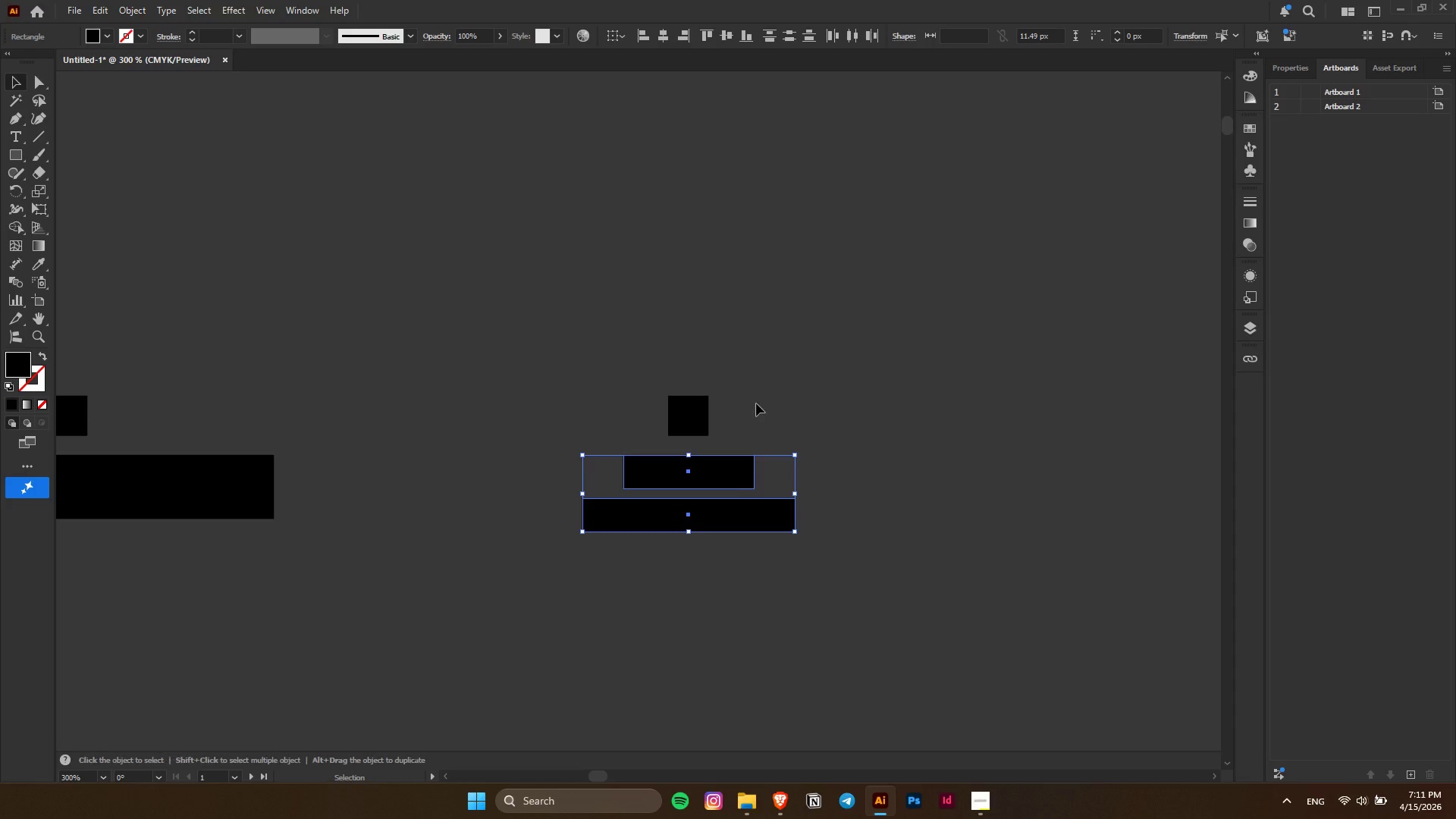 
left_click([756, 403])
 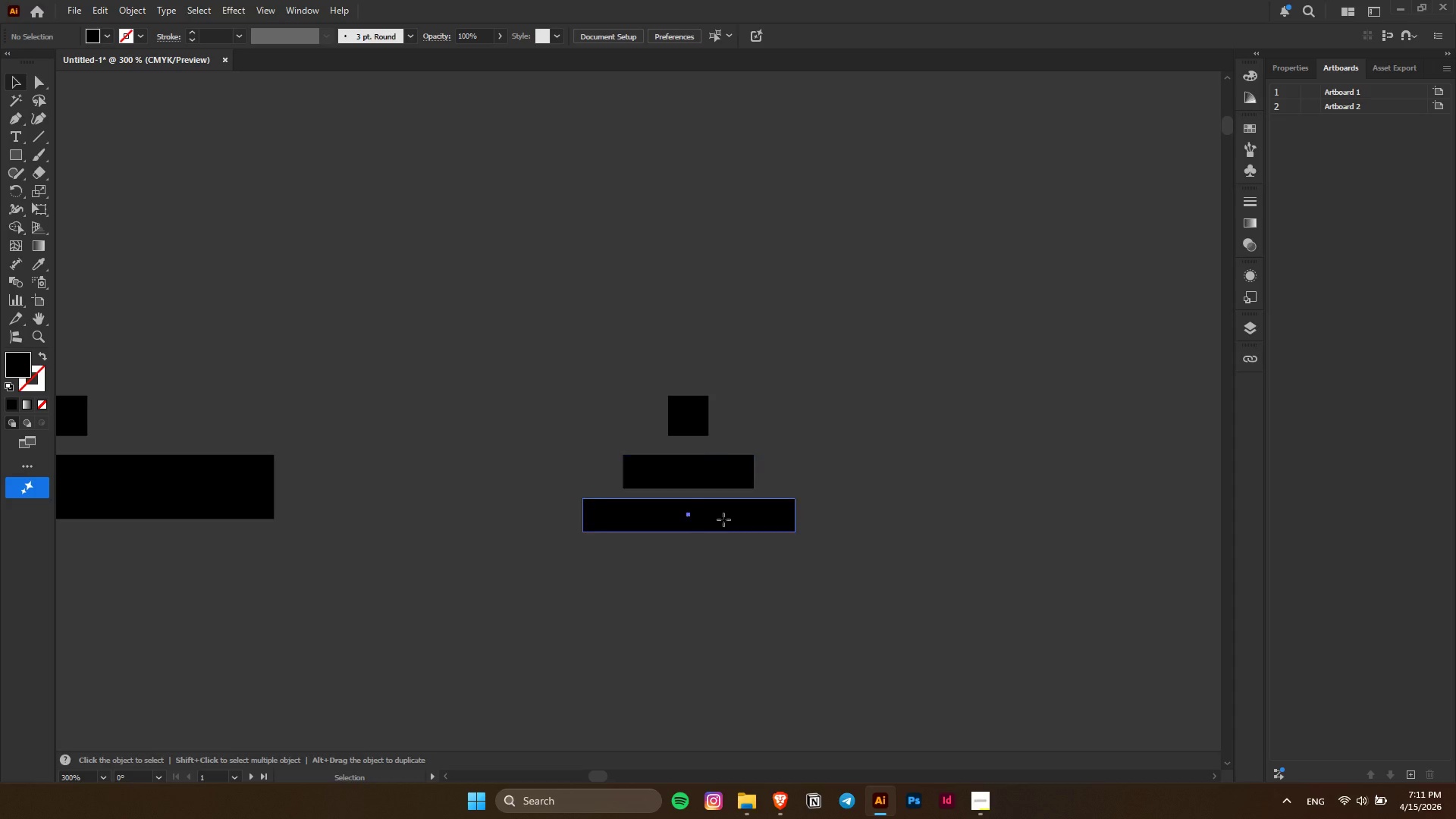 
hold_key(key=ShiftLeft, duration=0.53)
 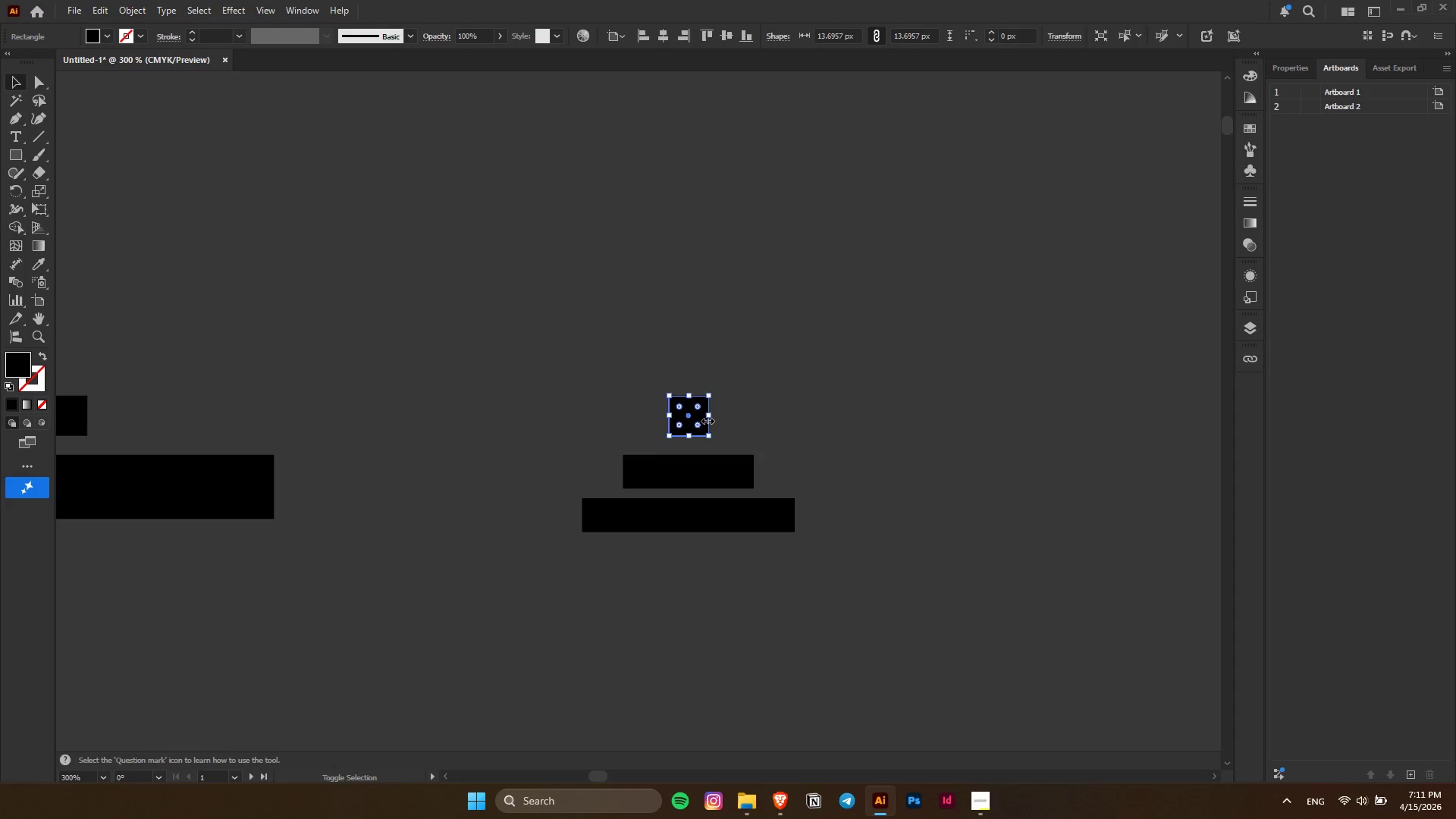 
hold_key(key=ShiftLeft, duration=1.66)
left_click([698, 423])
 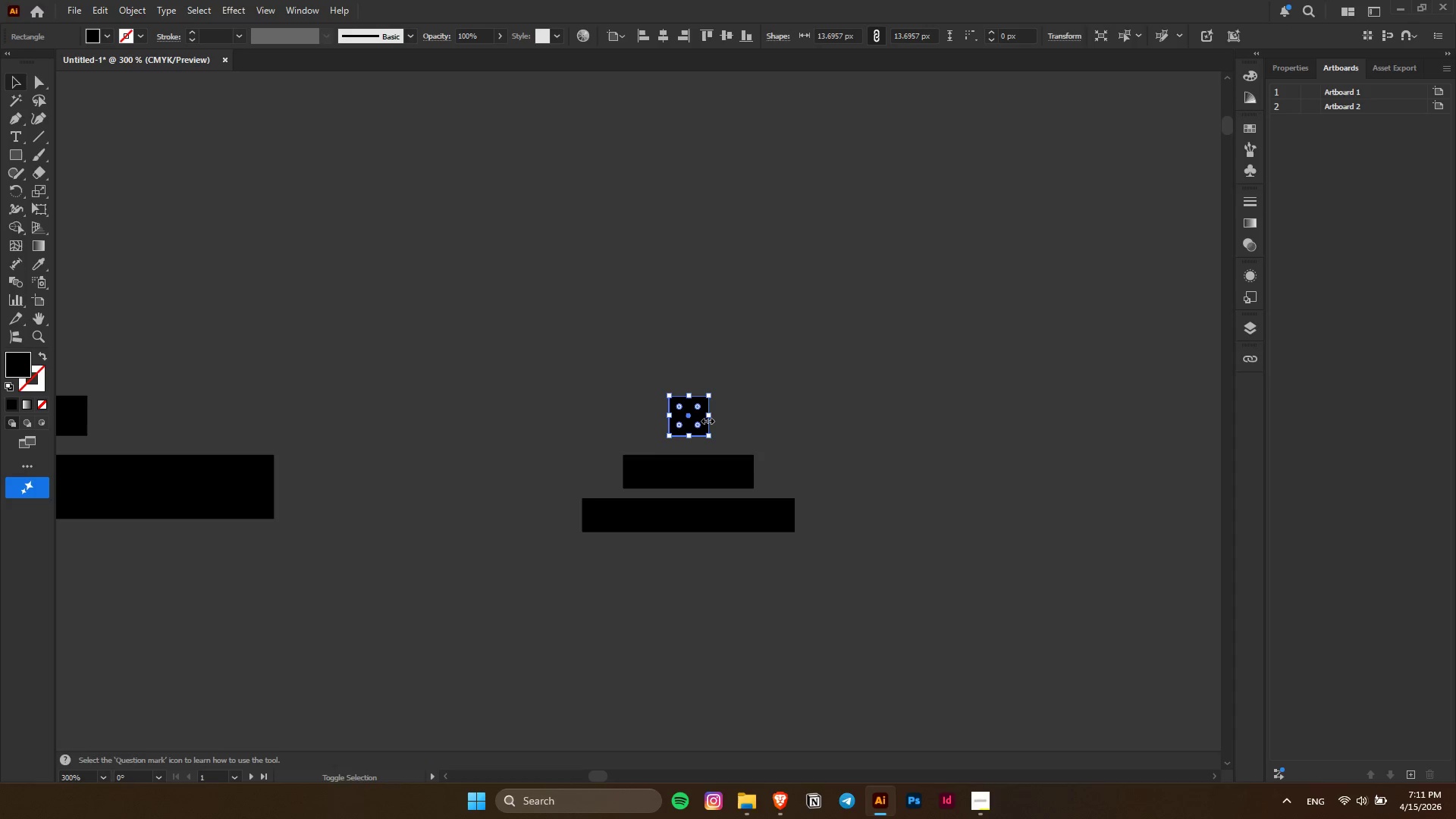 
hold_key(key=AltLeft, duration=1.0)
left_click_drag(start_coordinate=[706, 416], to_coordinate=[714, 416])
 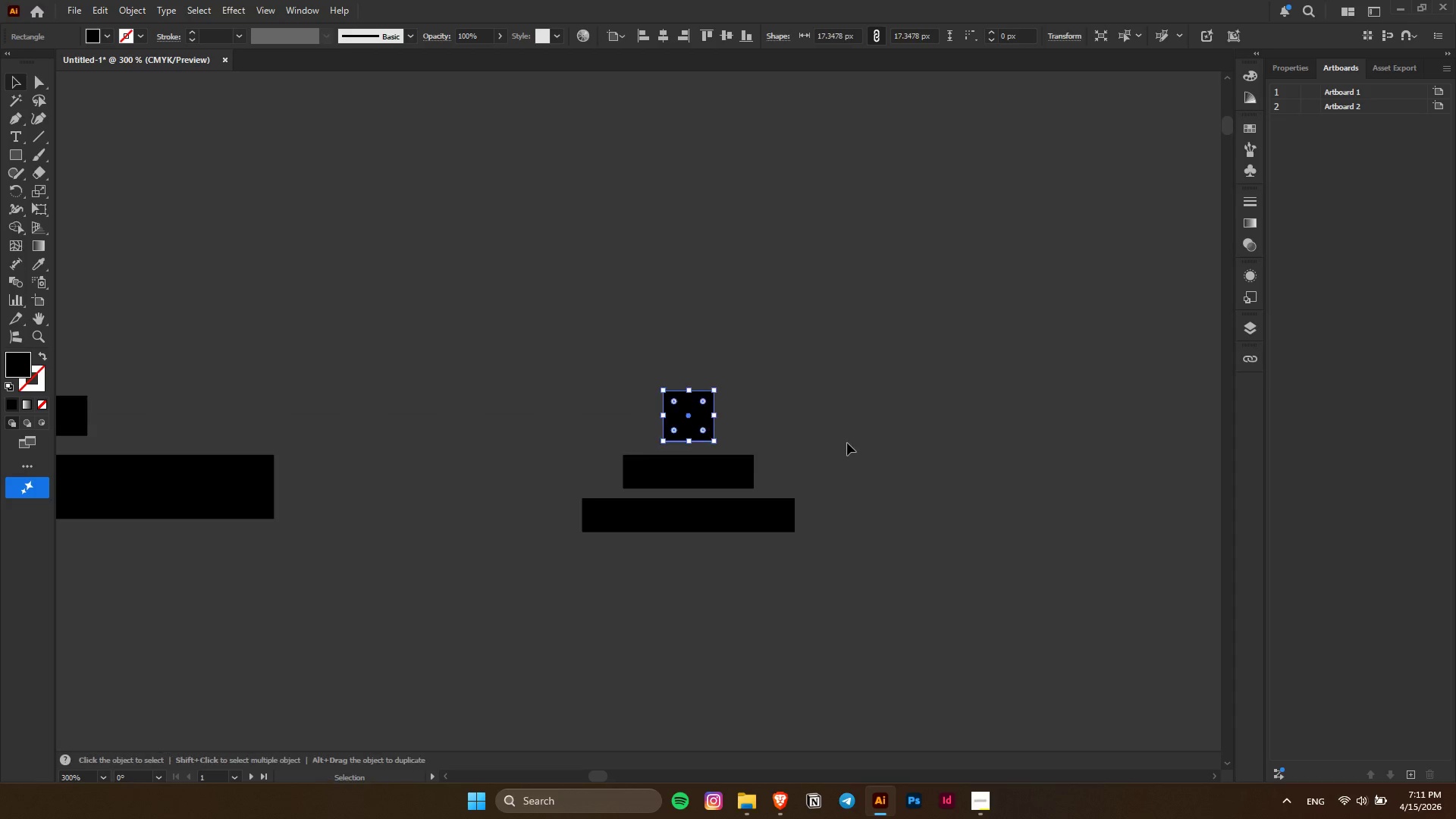 
hold_key(key=AltLeft, duration=0.47)
left_click([847, 443])
 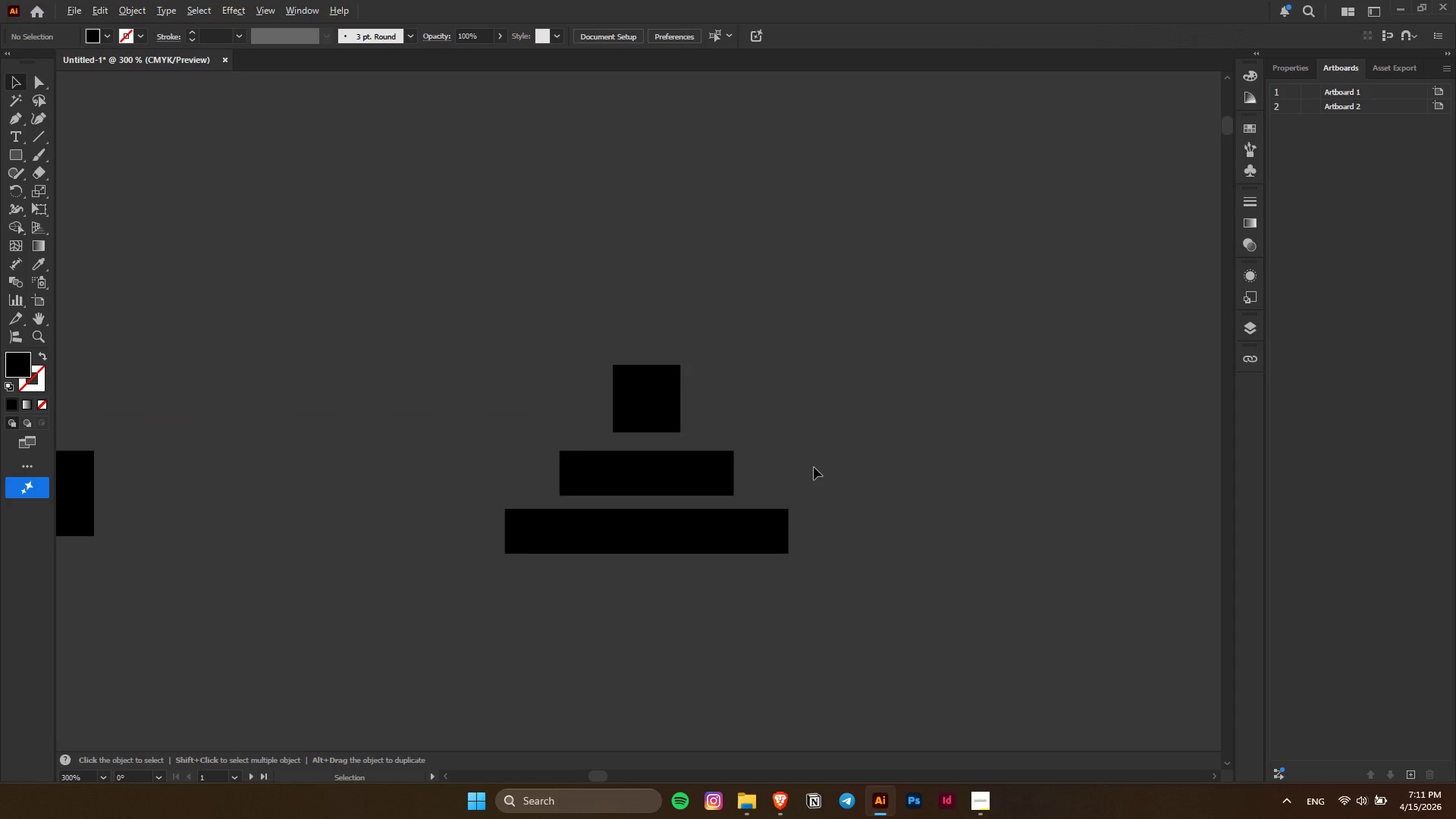 
hold_key(key=ControlLeft, duration=0.47)
 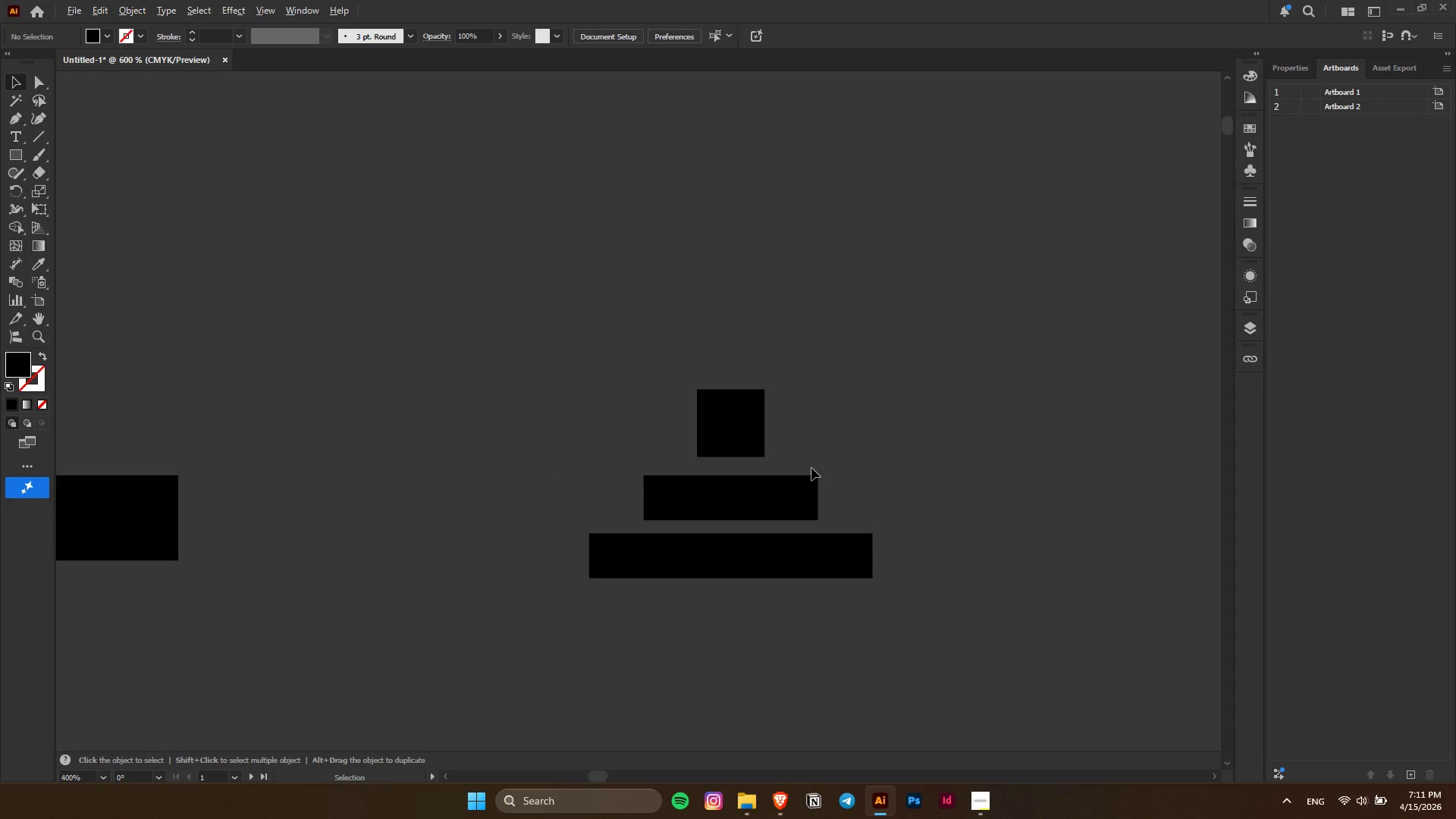 
key(Alt+AltLeft)
 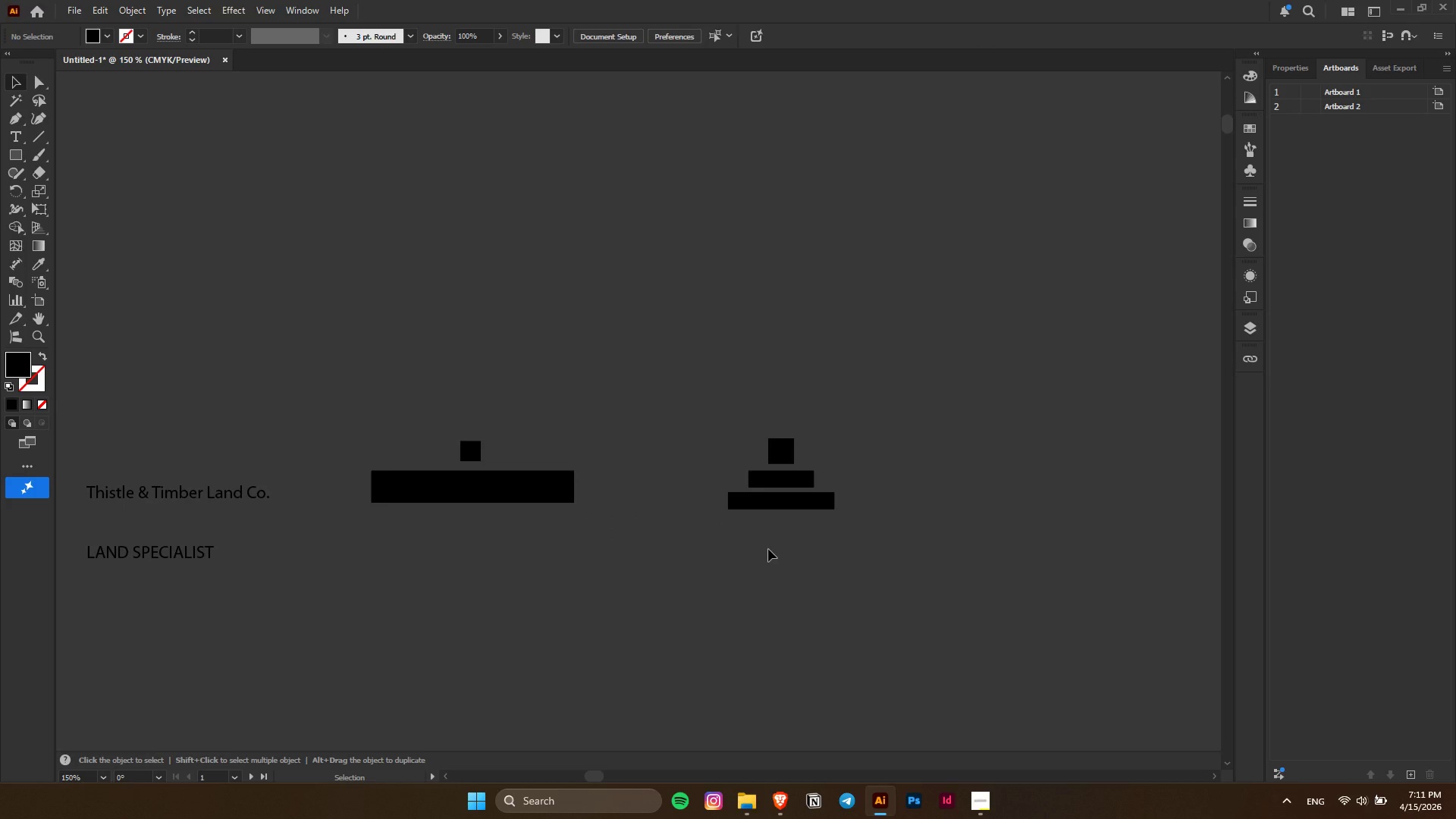 
scroll: coordinate [811, 468], scroll_direction: up, amount: 6.0
 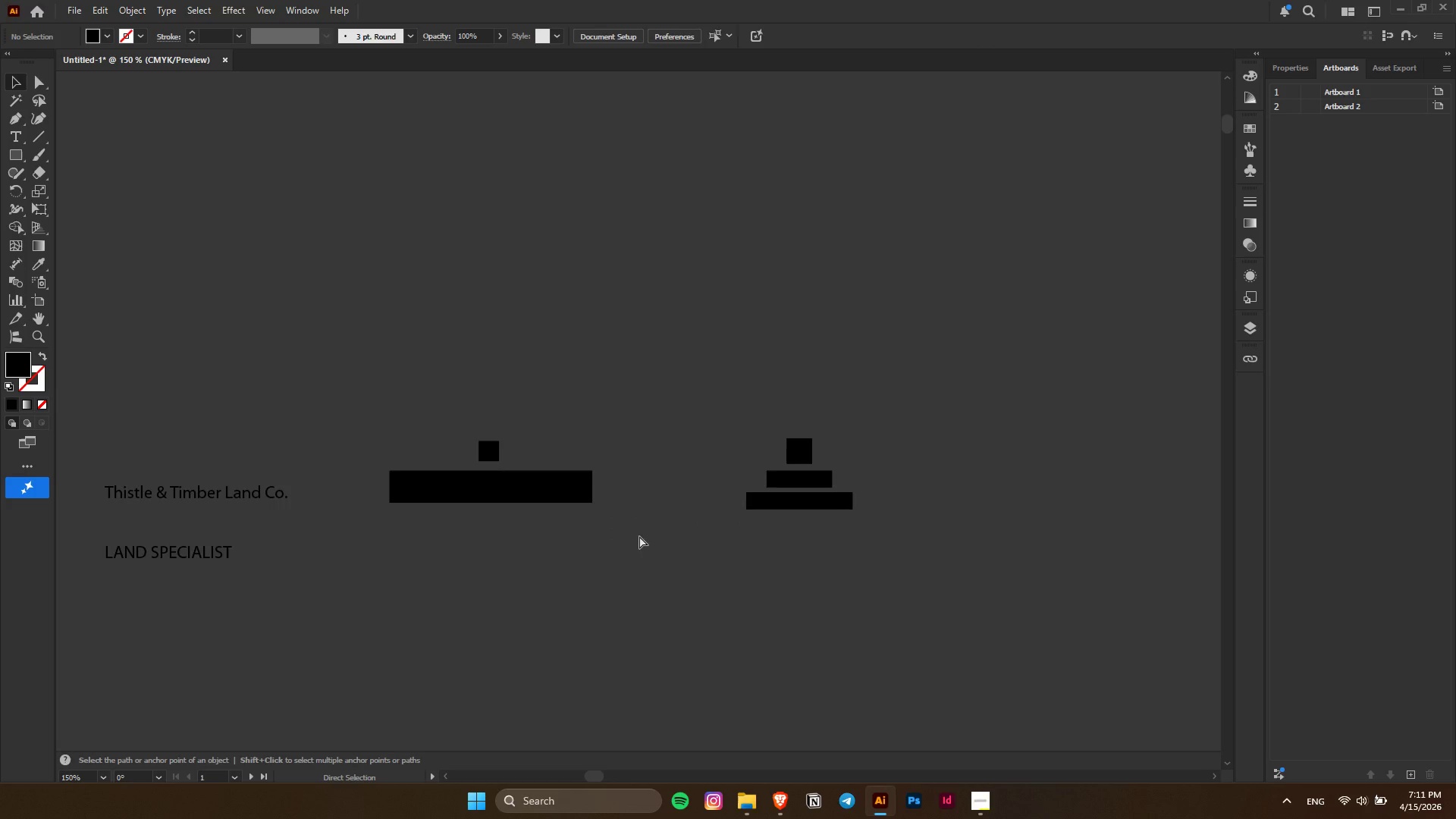 
hold_key(key=ControlLeft, duration=0.61)
scroll: coordinate [639, 536], scroll_direction: up, amount: 10.0
 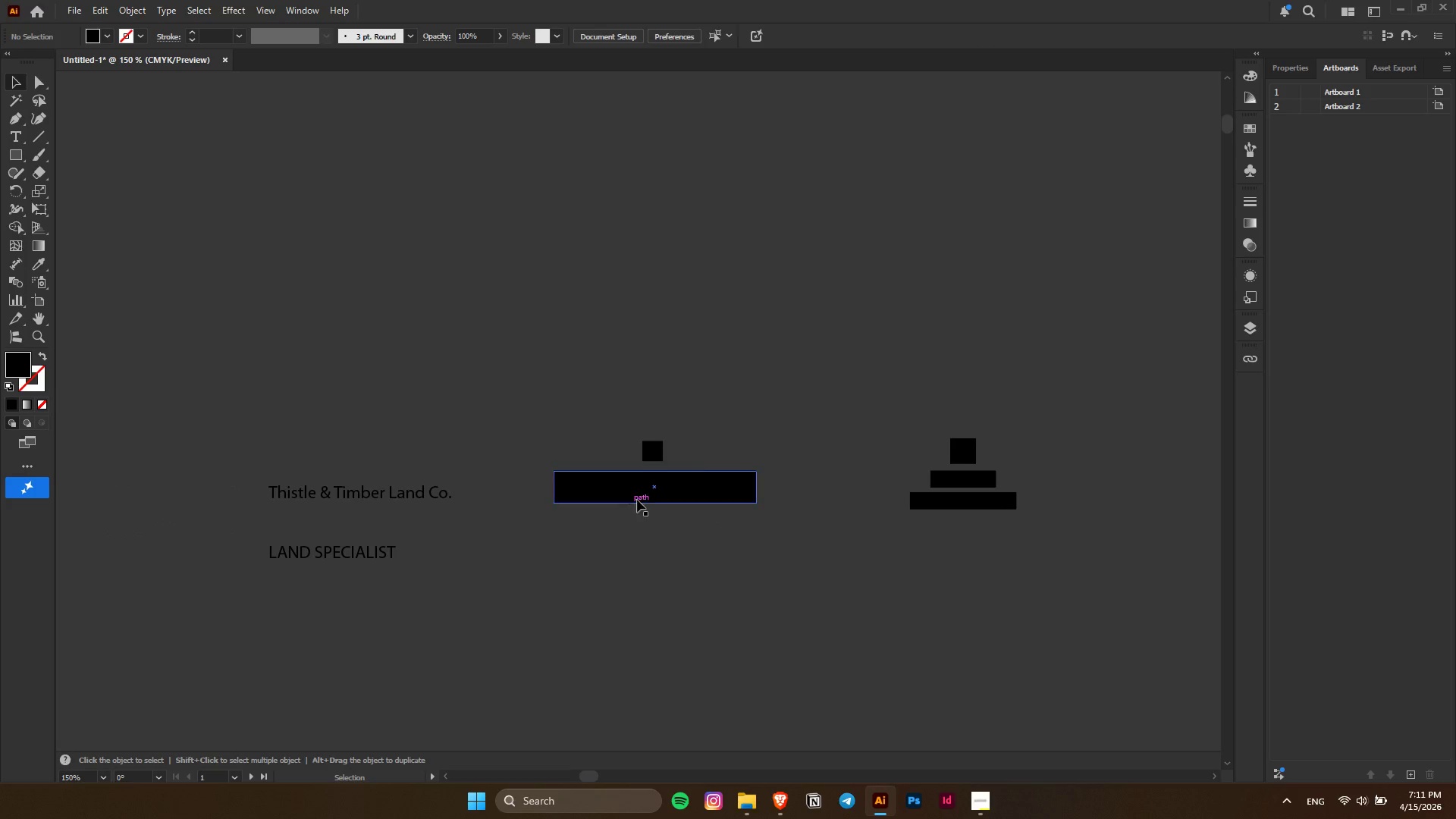 
hold_key(key=AltLeft, duration=0.31)
 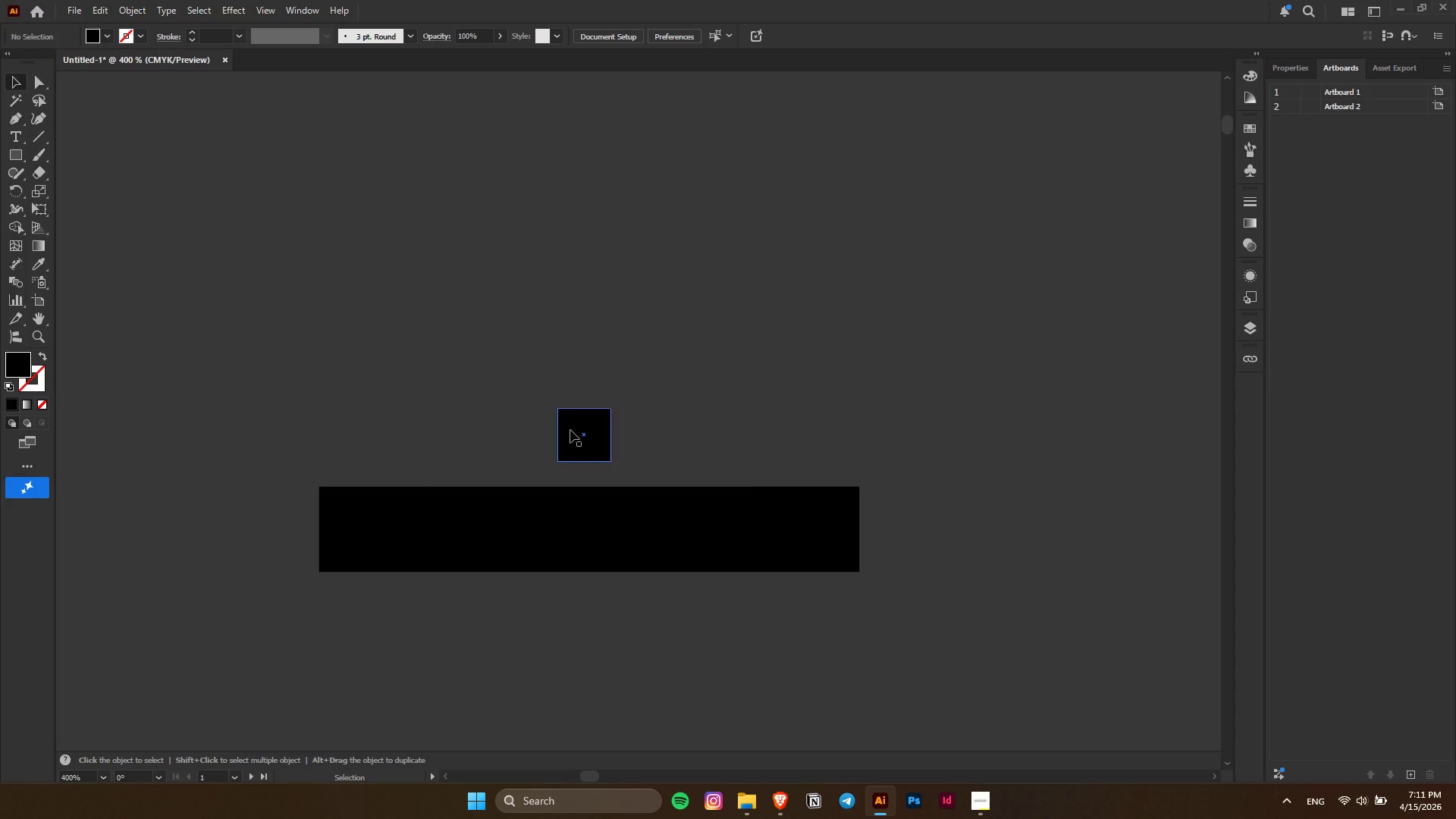 
left_click_drag(start_coordinate=[621, 442], to_coordinate=[610, 439])
 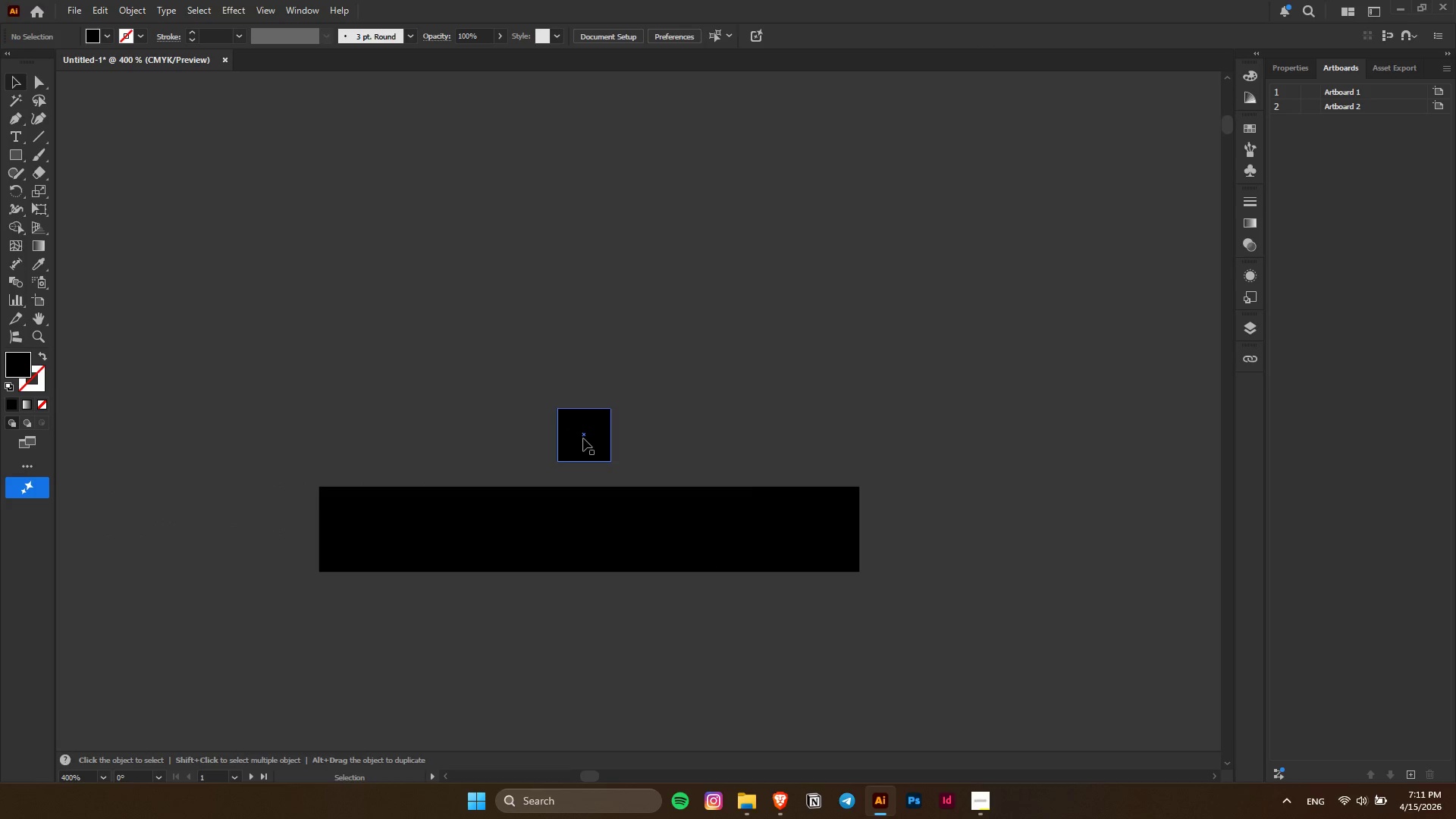 
scroll: coordinate [694, 461], scroll_direction: up, amount: 3.0
 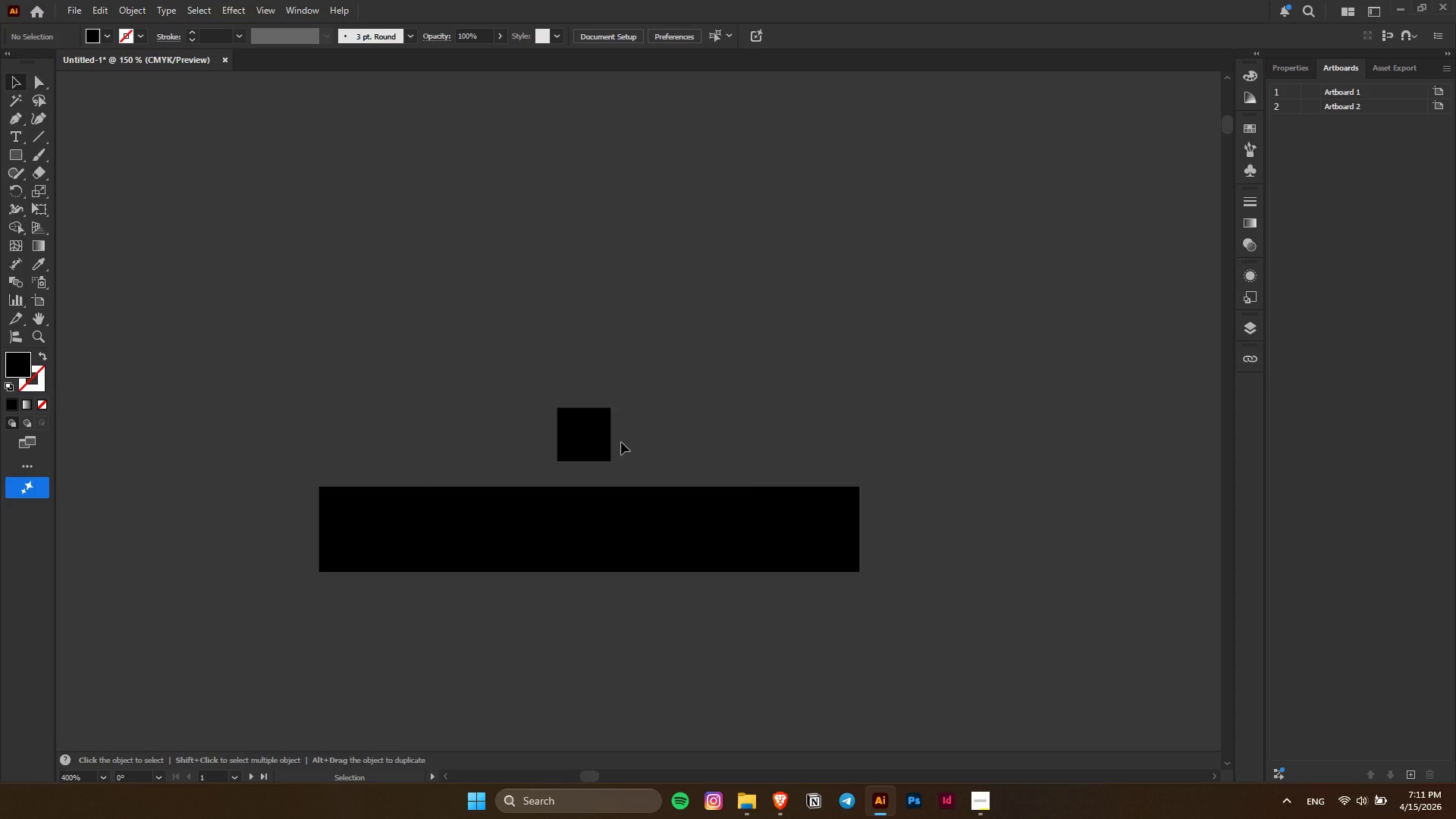 
double_click([583, 438])
 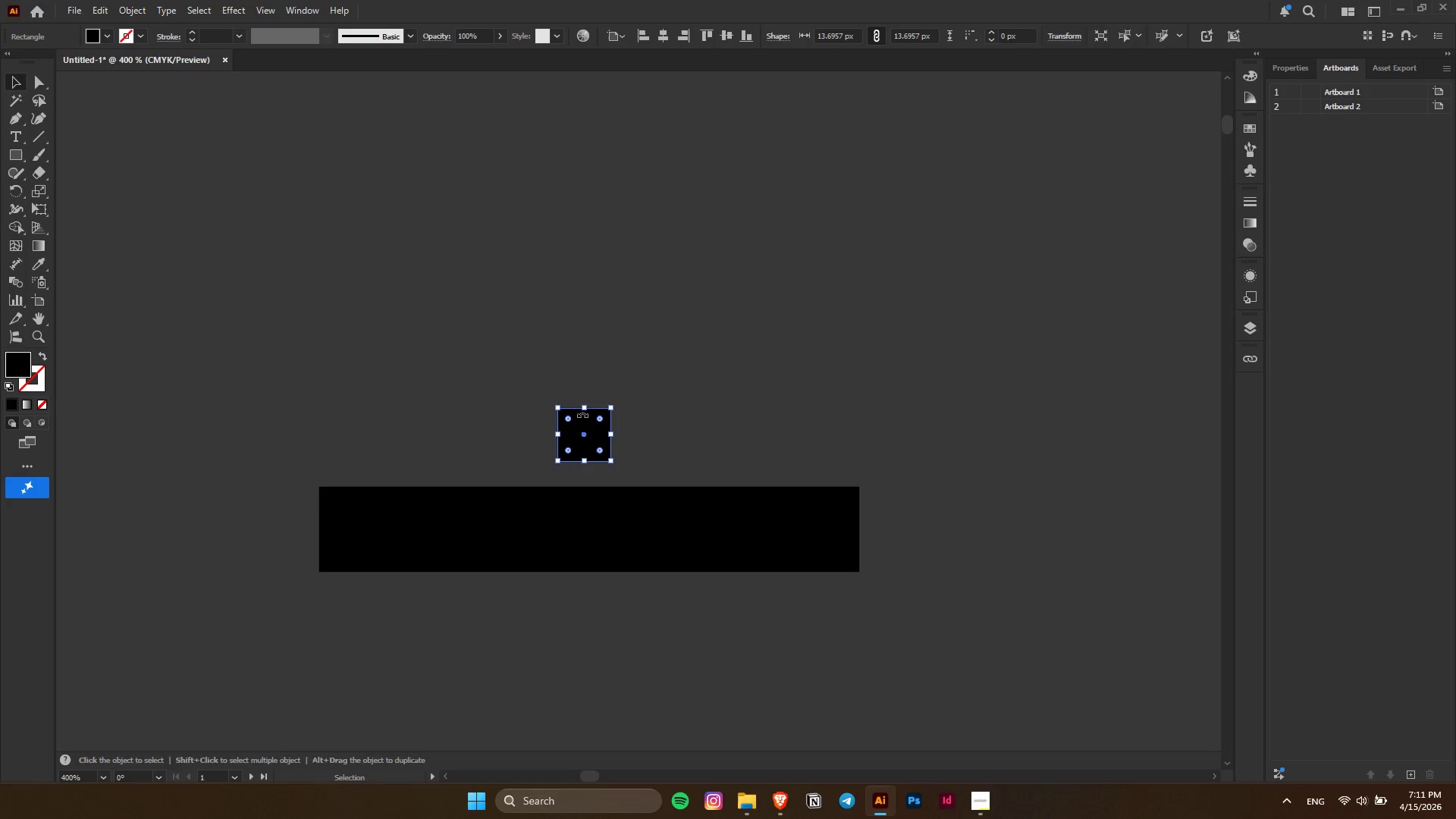 
hold_key(key=ShiftLeft, duration=1.34)
hold_key(key=AltLeft, duration=1.14)
left_click_drag(start_coordinate=[582, 406], to_coordinate=[582, 389])
 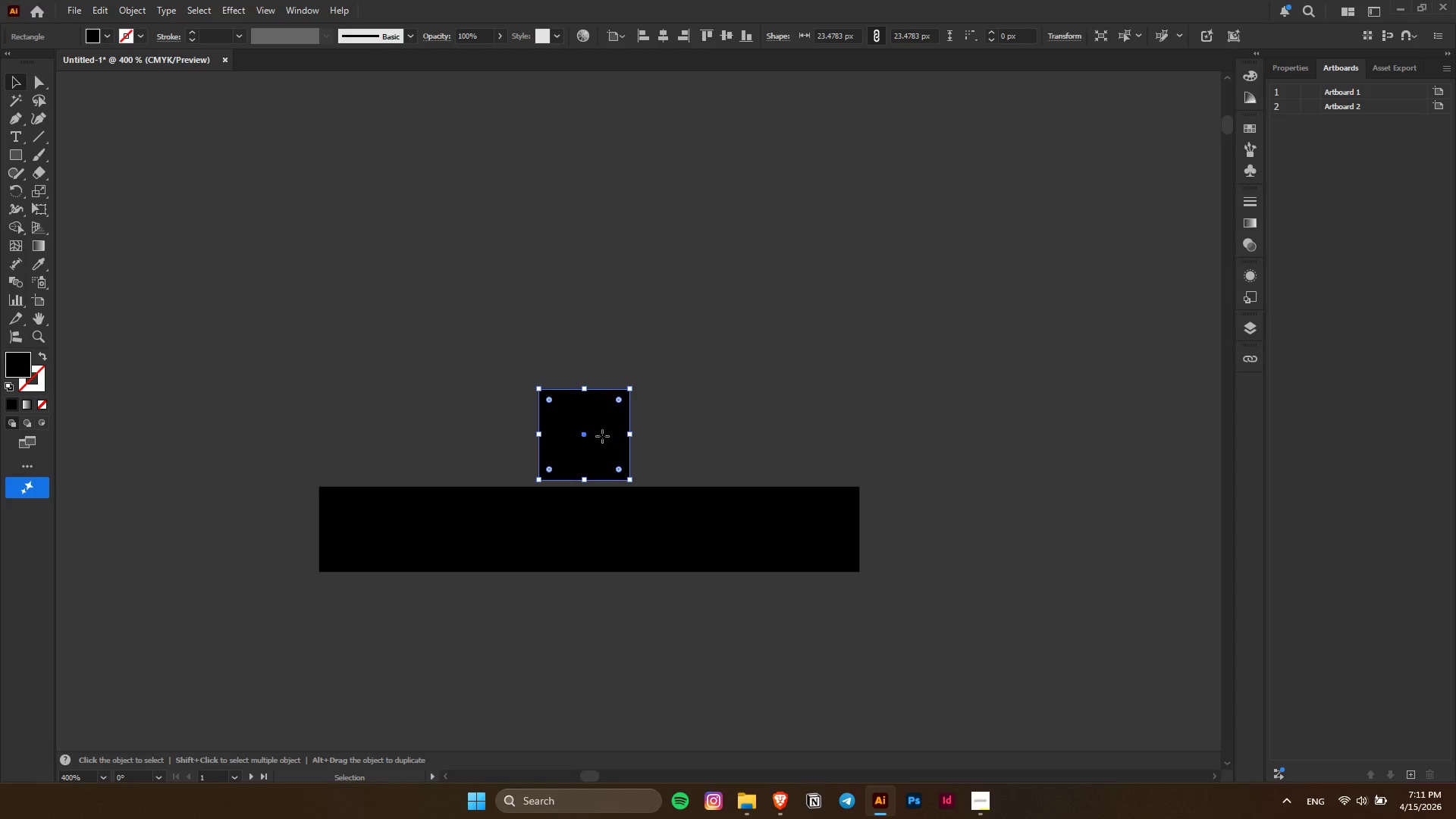 
left_click_drag(start_coordinate=[602, 436], to_coordinate=[601, 425])
 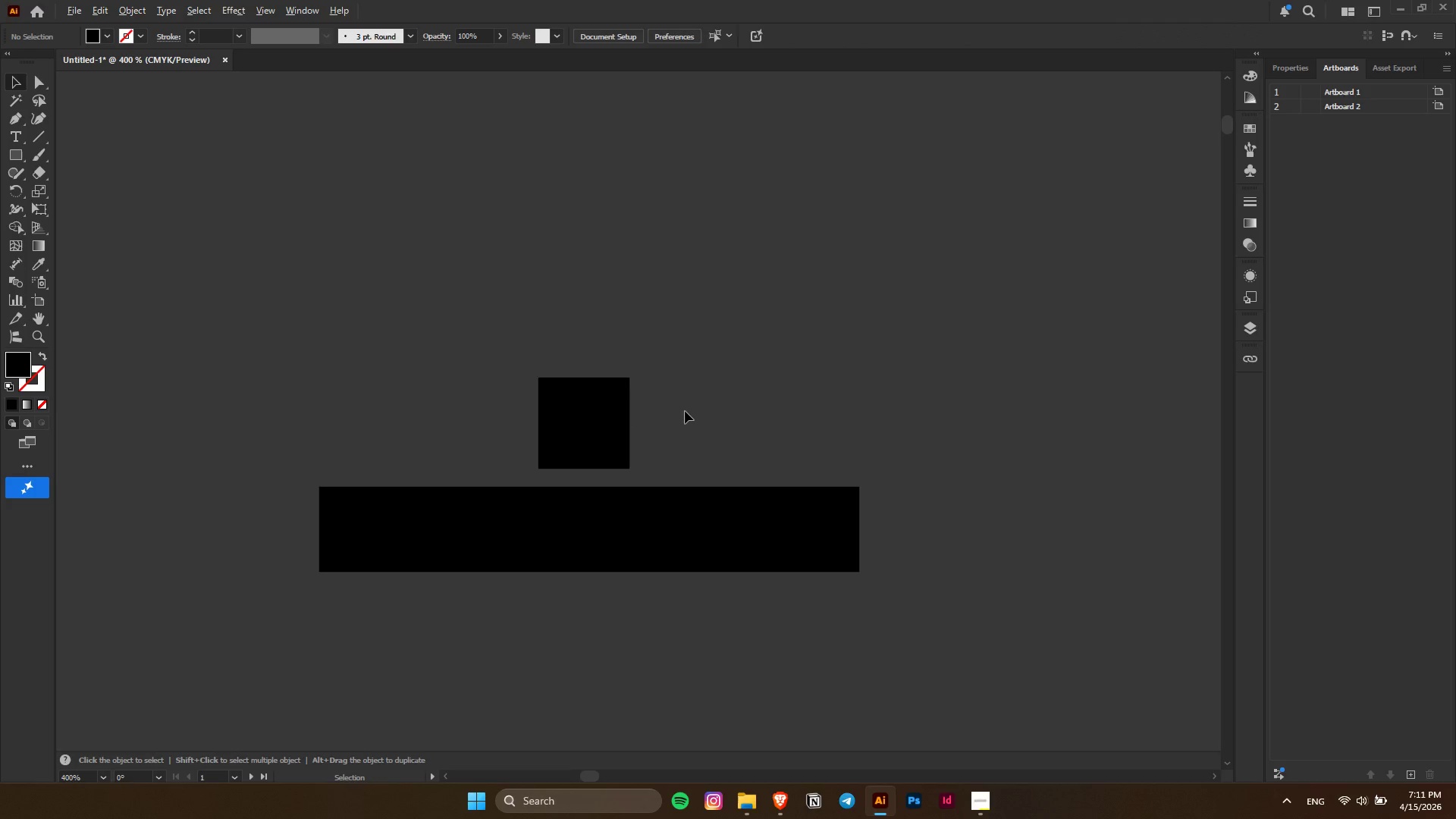 
hold_key(key=ShiftLeft, duration=0.47)
 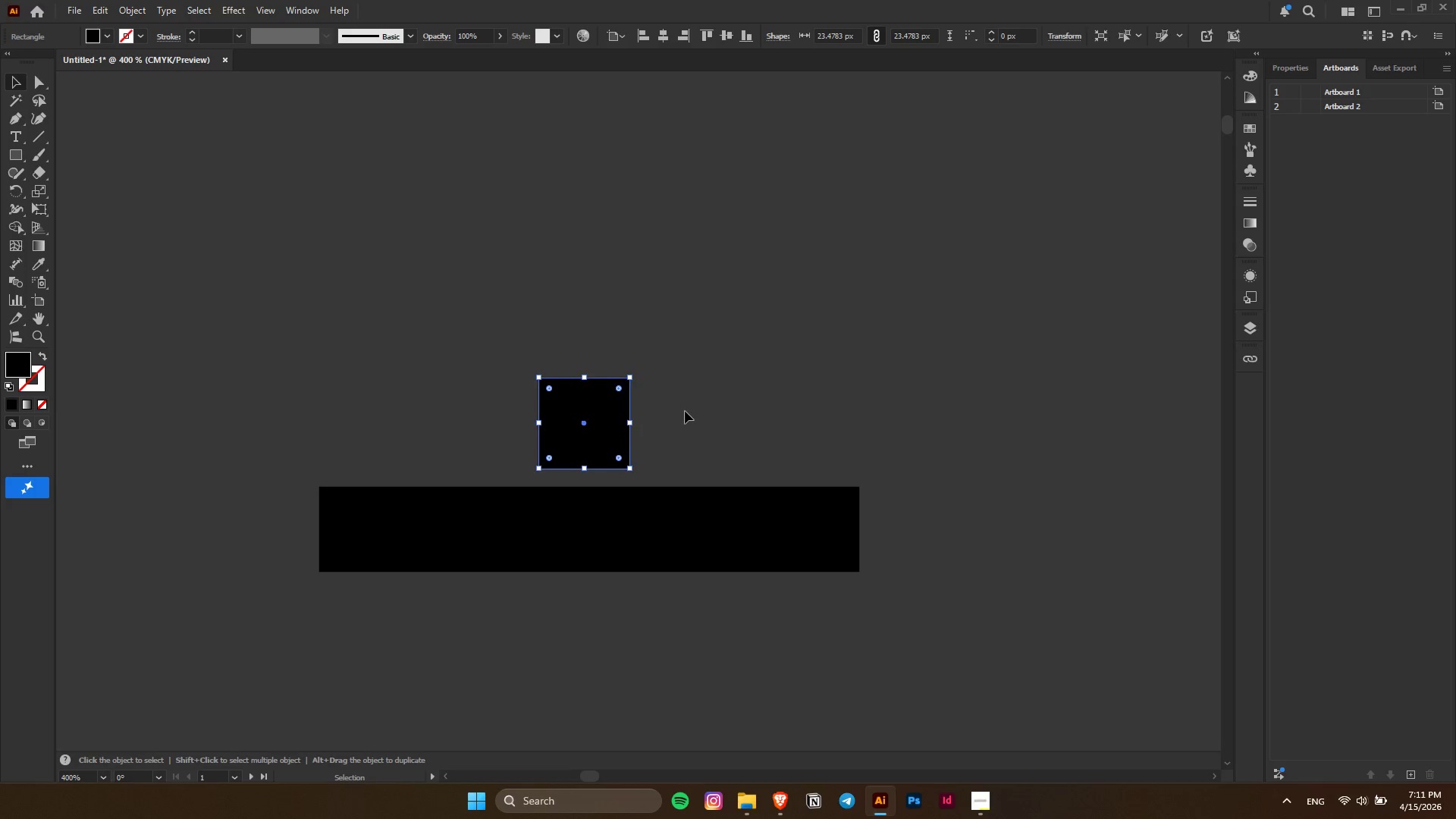 
left_click([685, 411])
 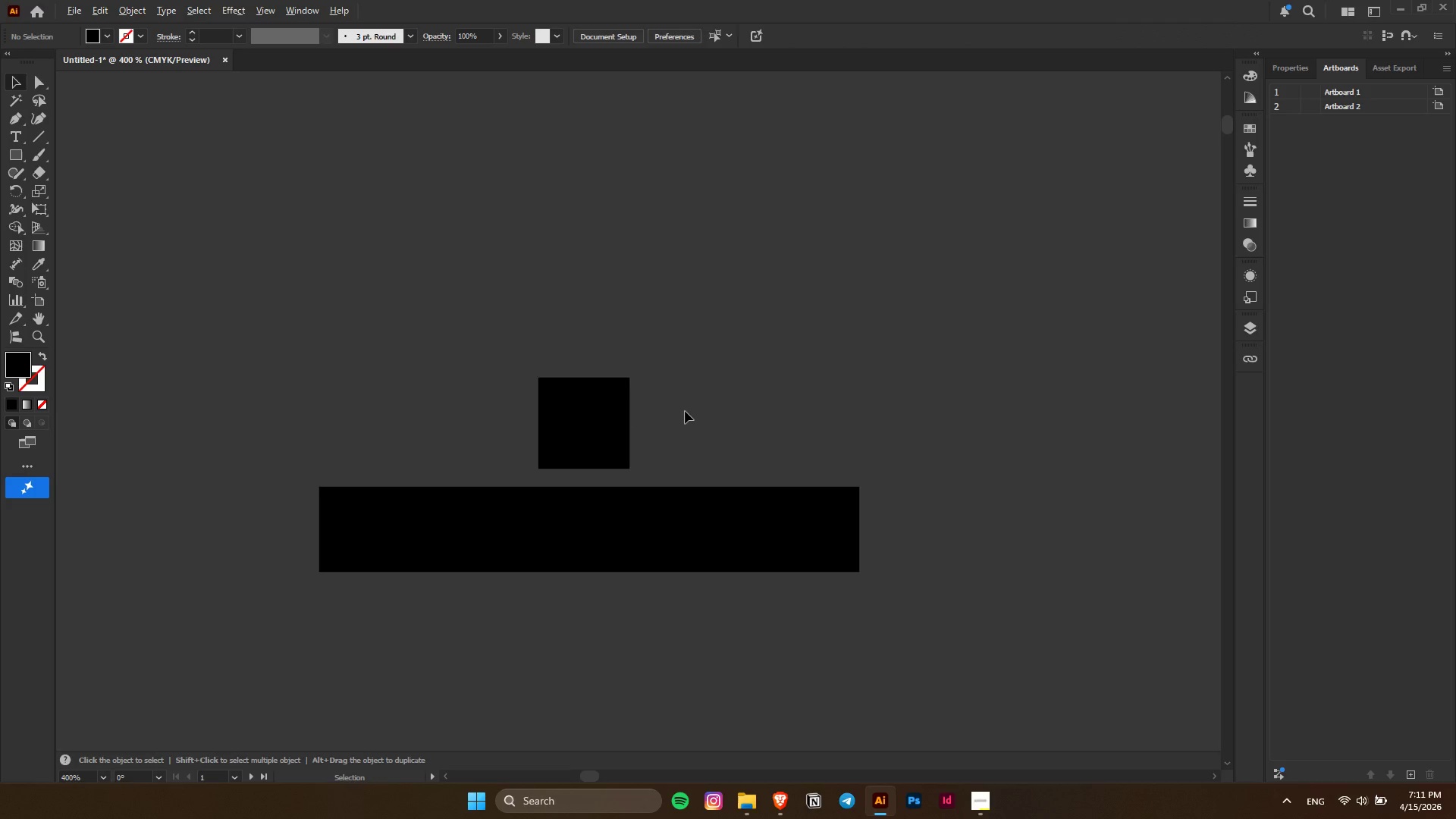 
key(Alt+AltLeft)
 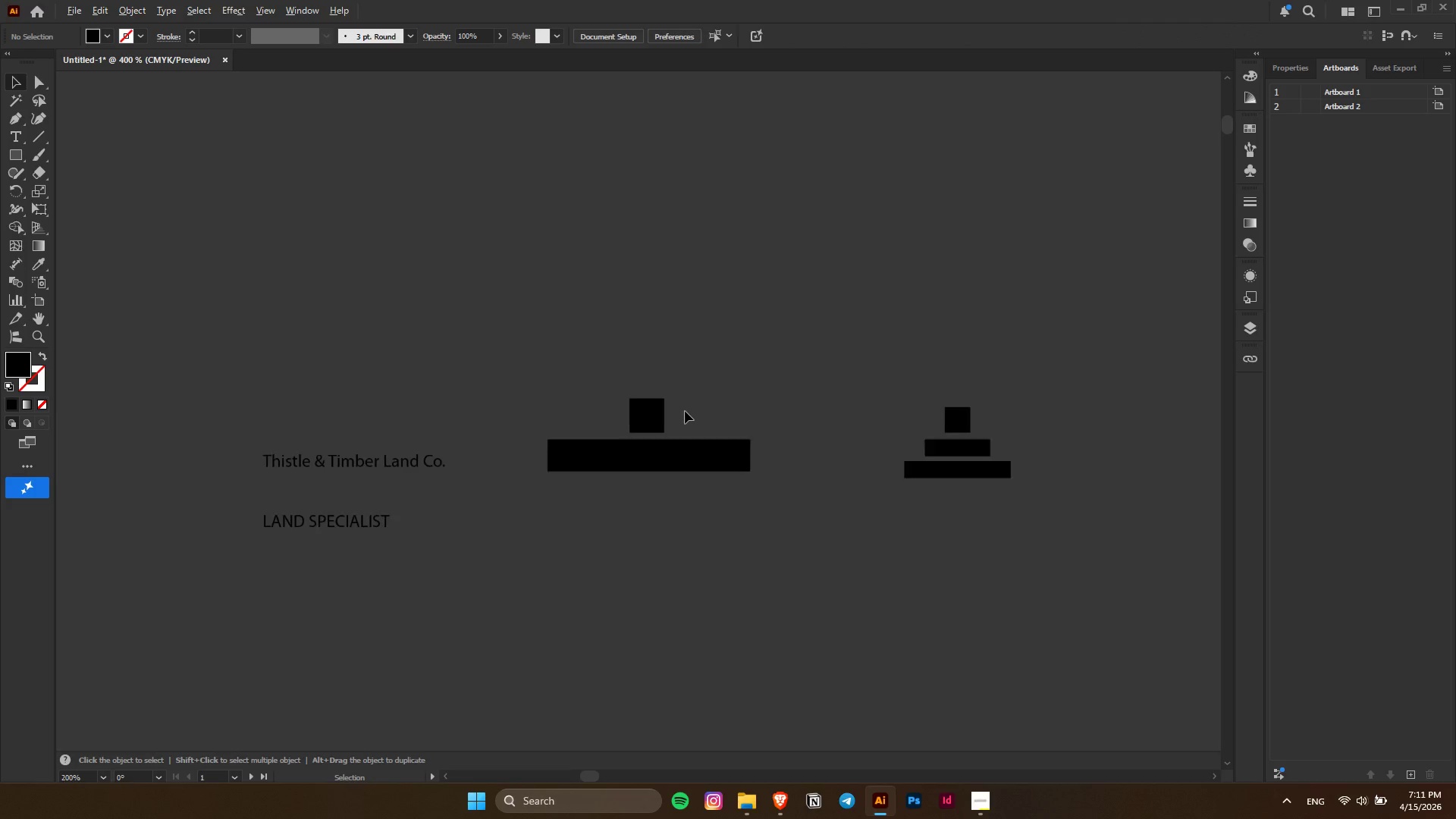 
hold_key(key=ControlLeft, duration=0.33)
scroll: coordinate [764, 469], scroll_direction: up, amount: 1.0
 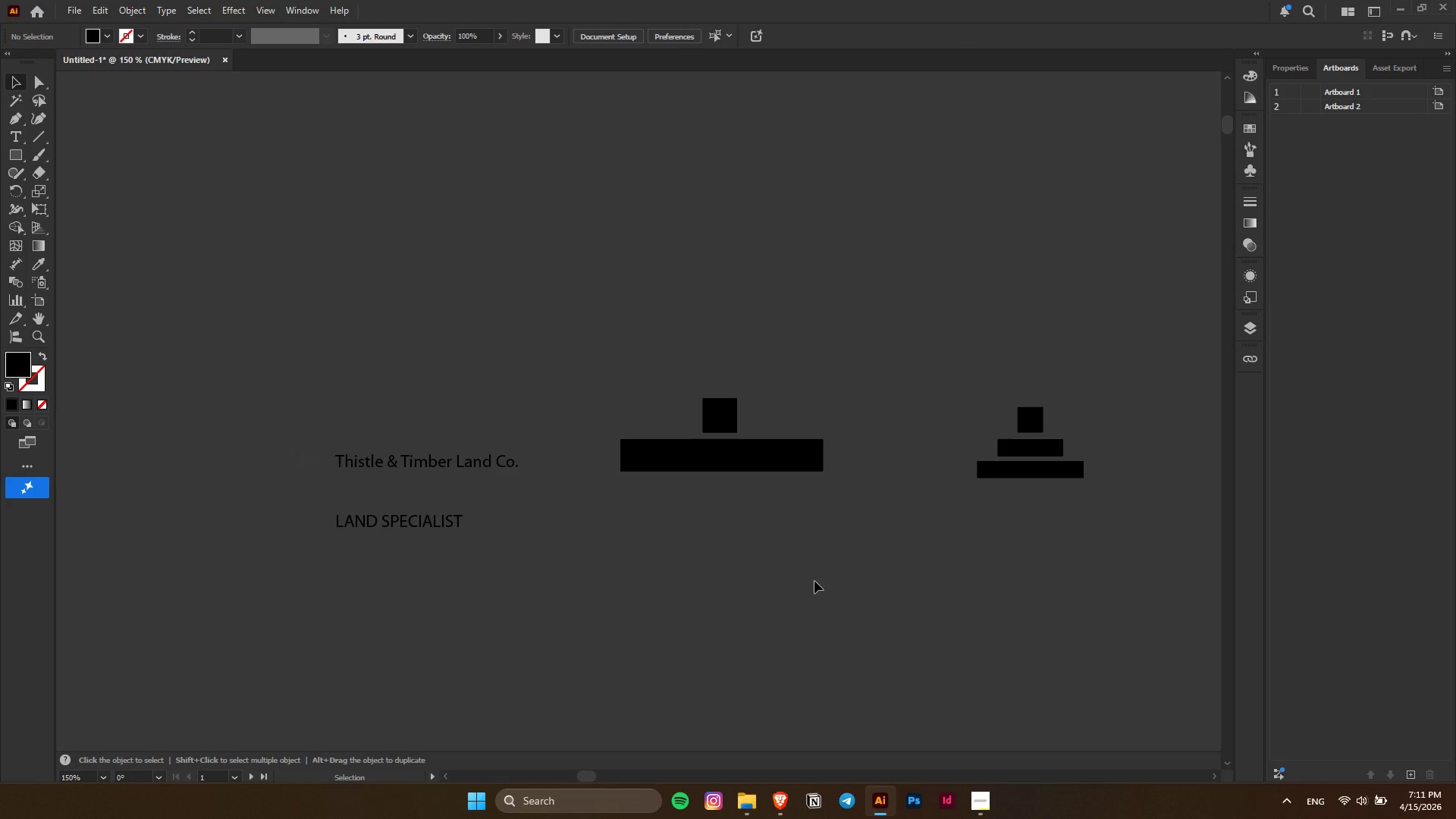 
hold_key(key=ControlLeft, duration=0.64)
 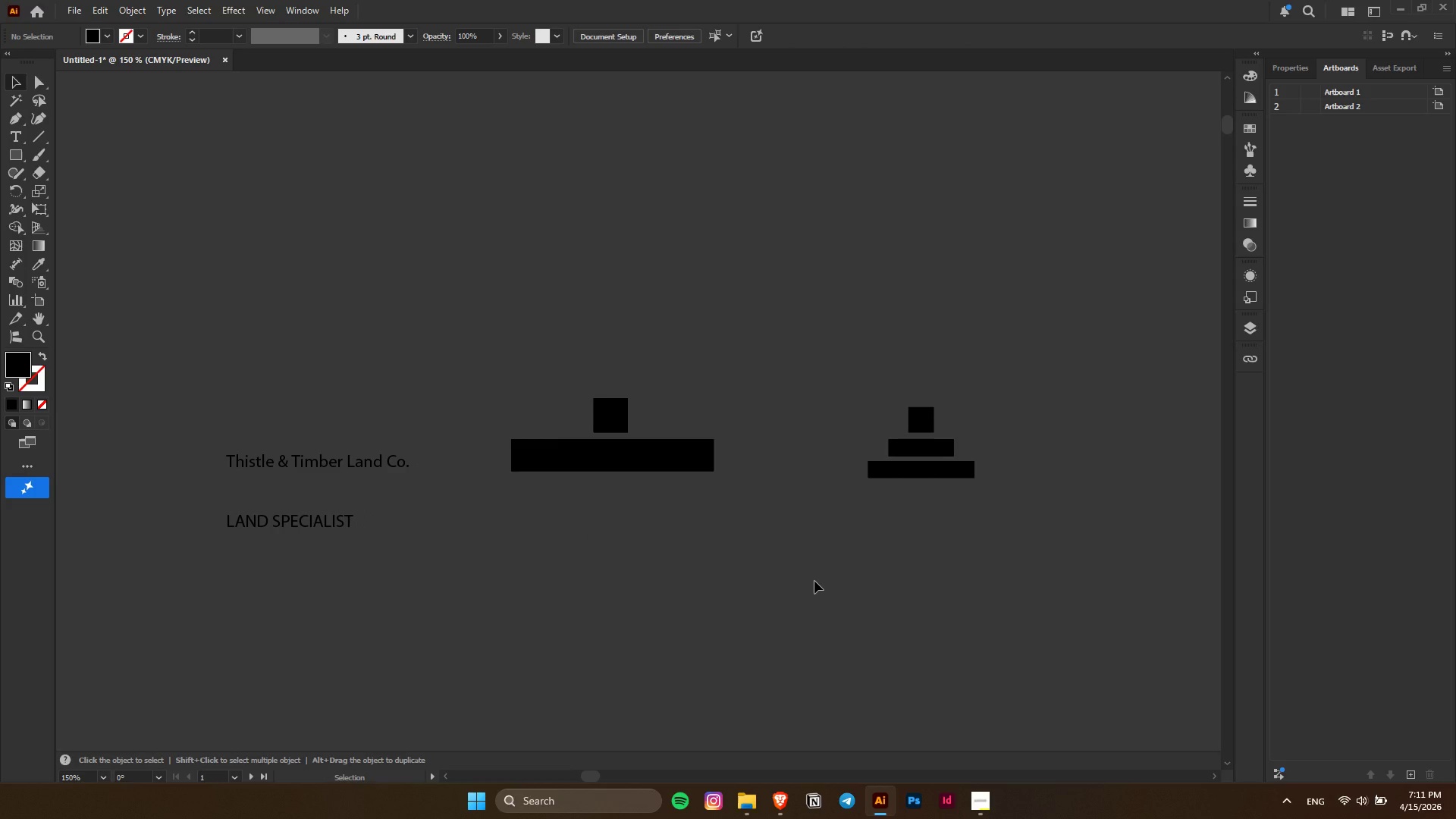 
hold_key(key=ControlLeft, duration=7.31)
 